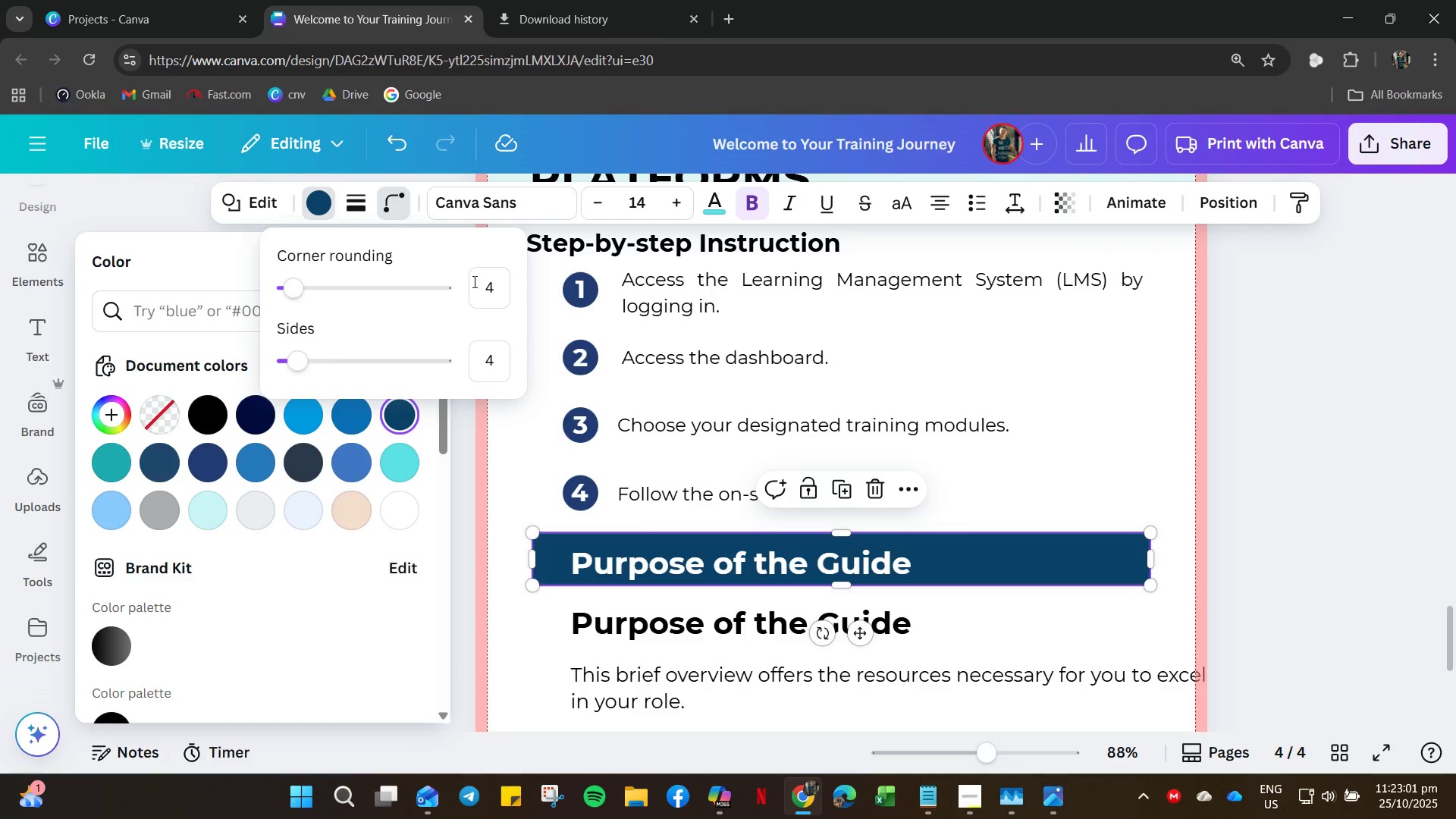 
left_click([488, 283])
 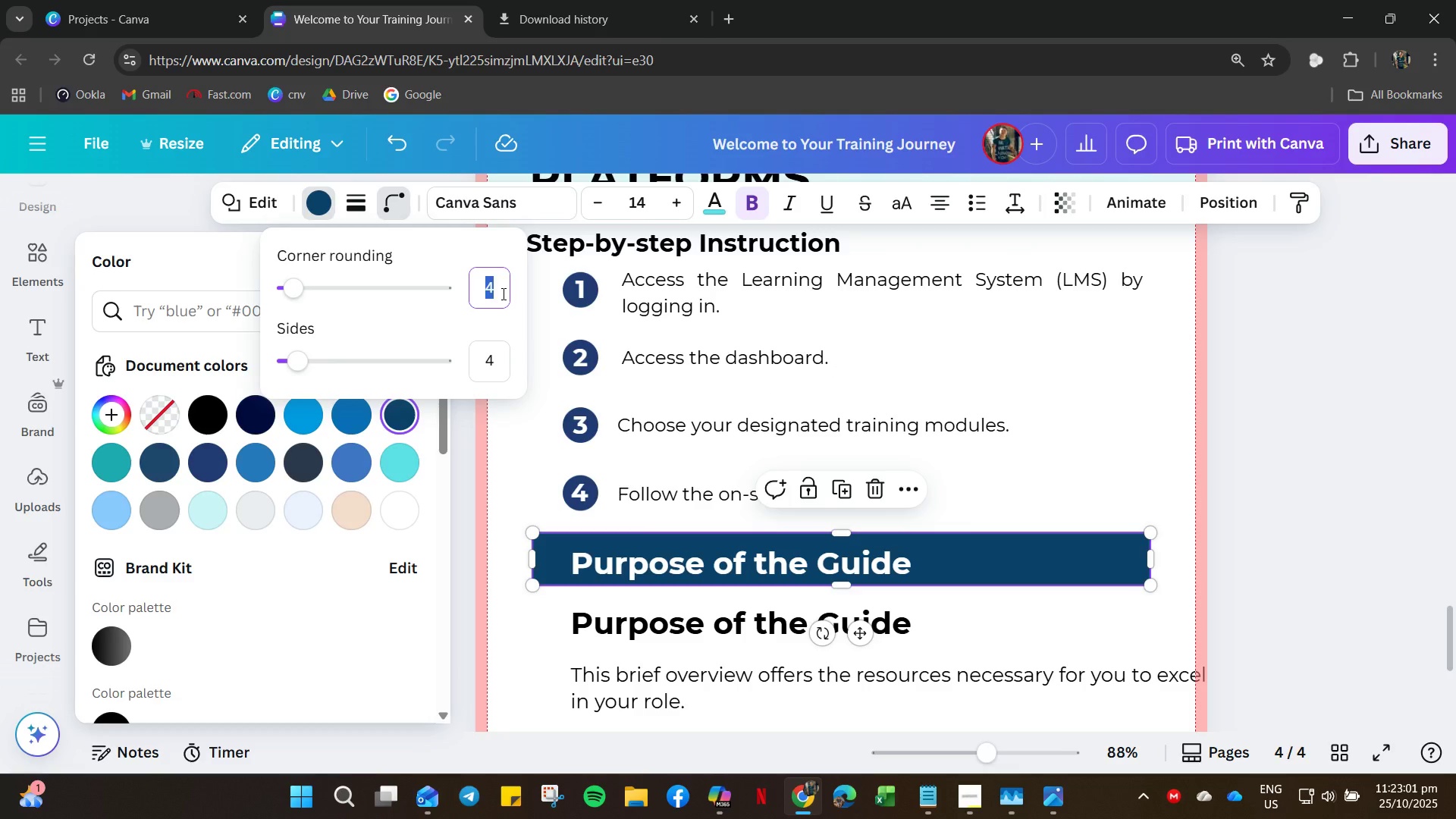 
key(Numpad7)
 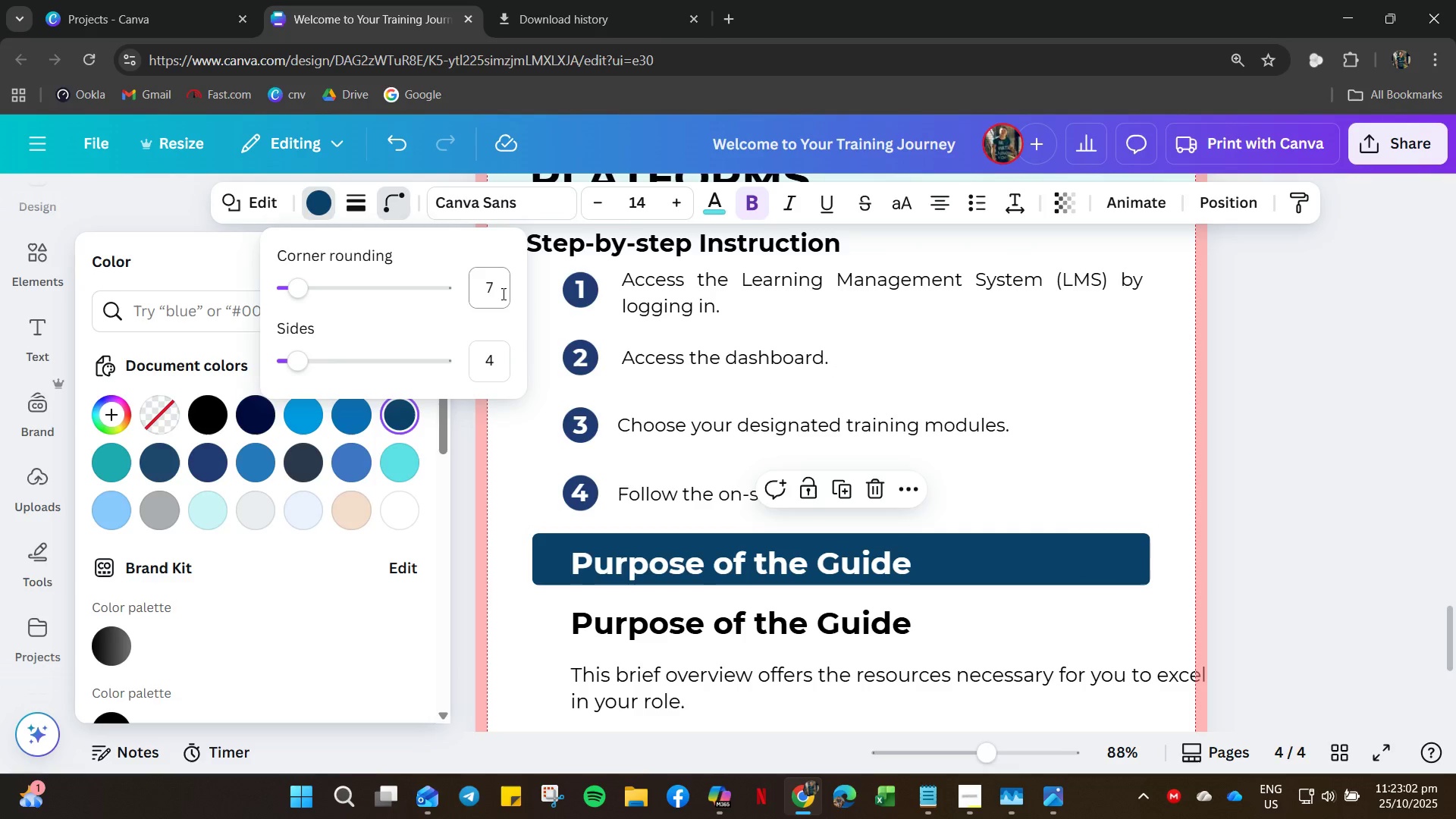 
key(NumpadEnter)
 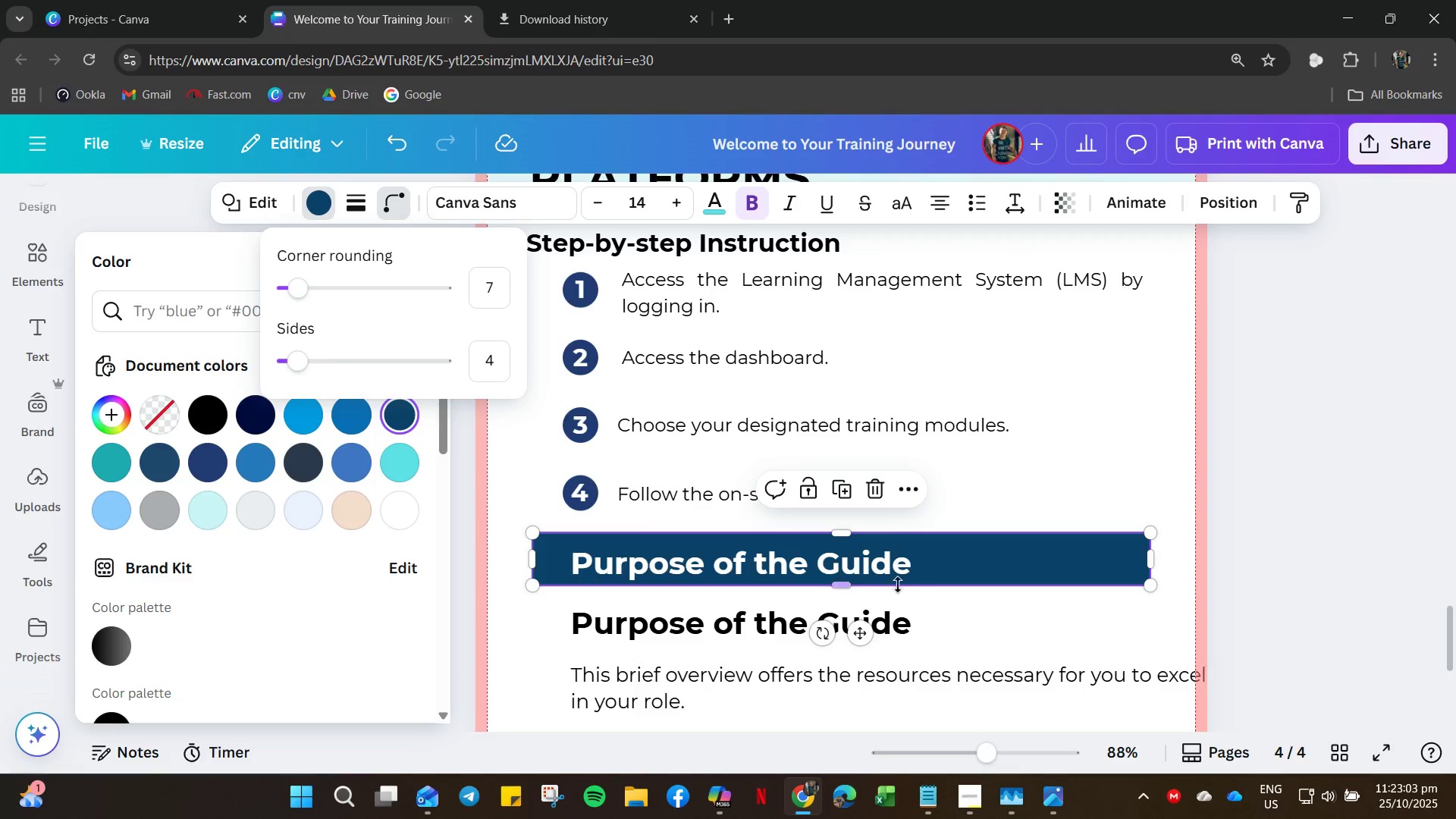 
left_click([858, 570])
 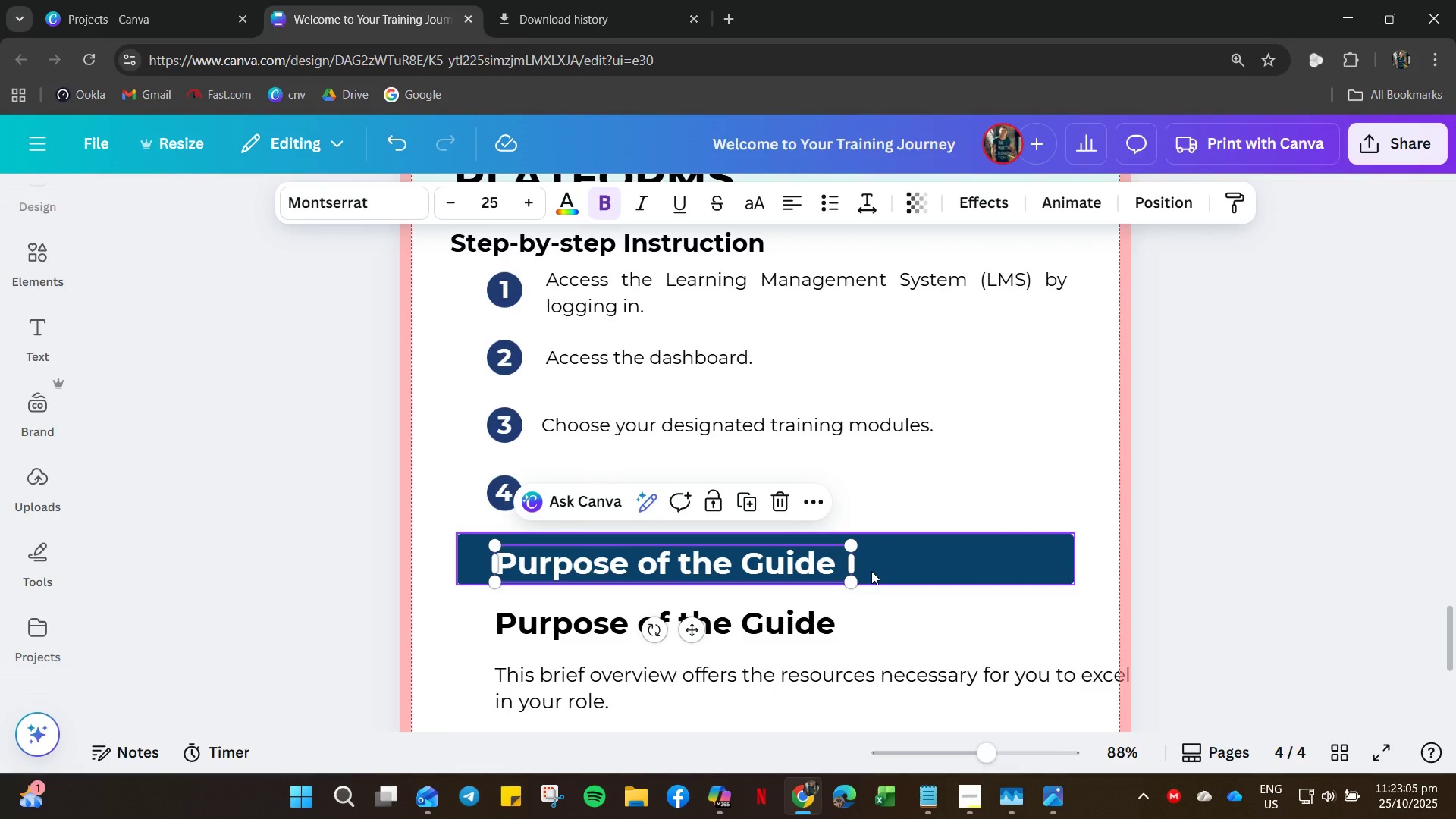 
key(ArrowUp)
 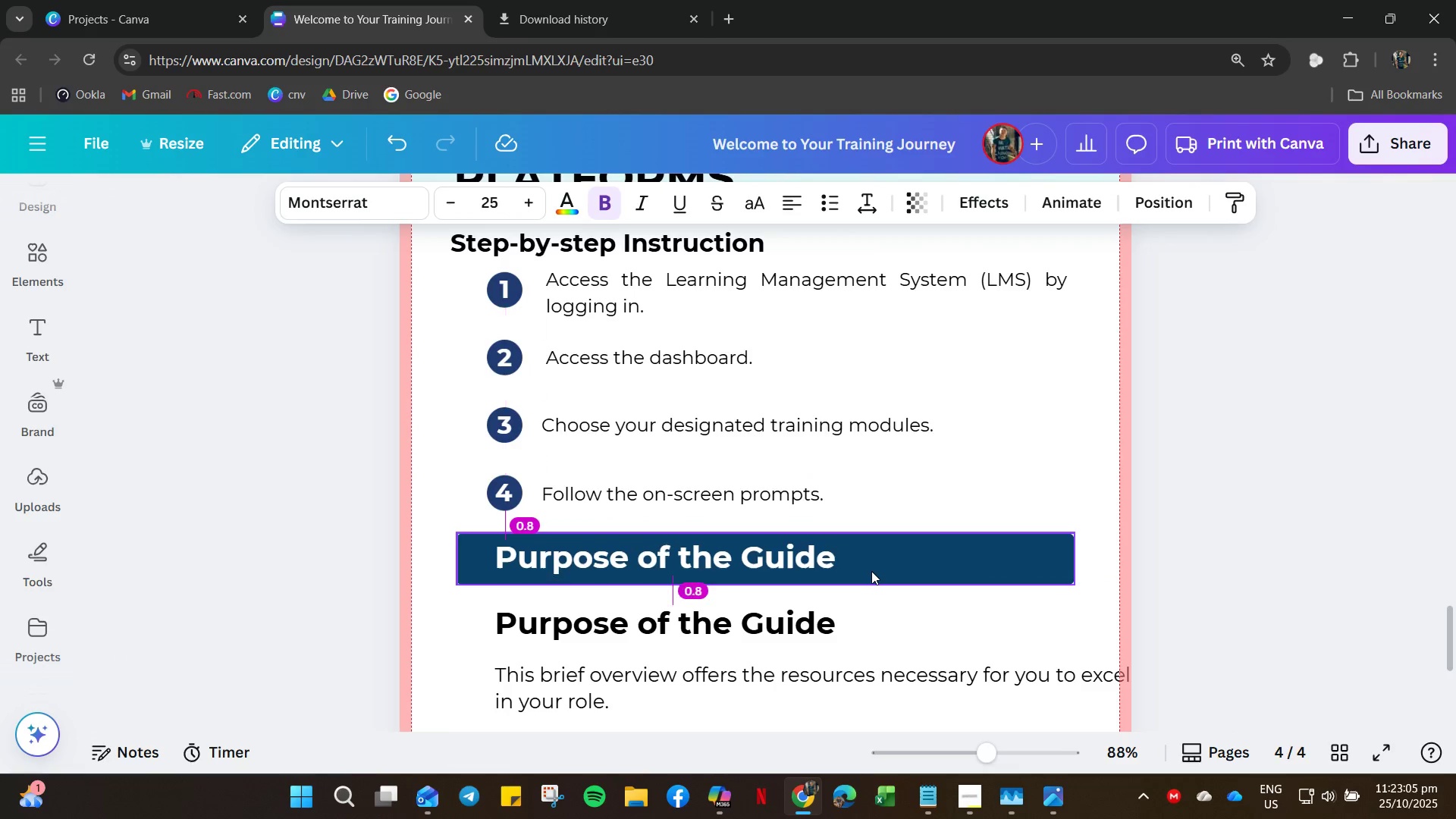 
key(ArrowUp)
 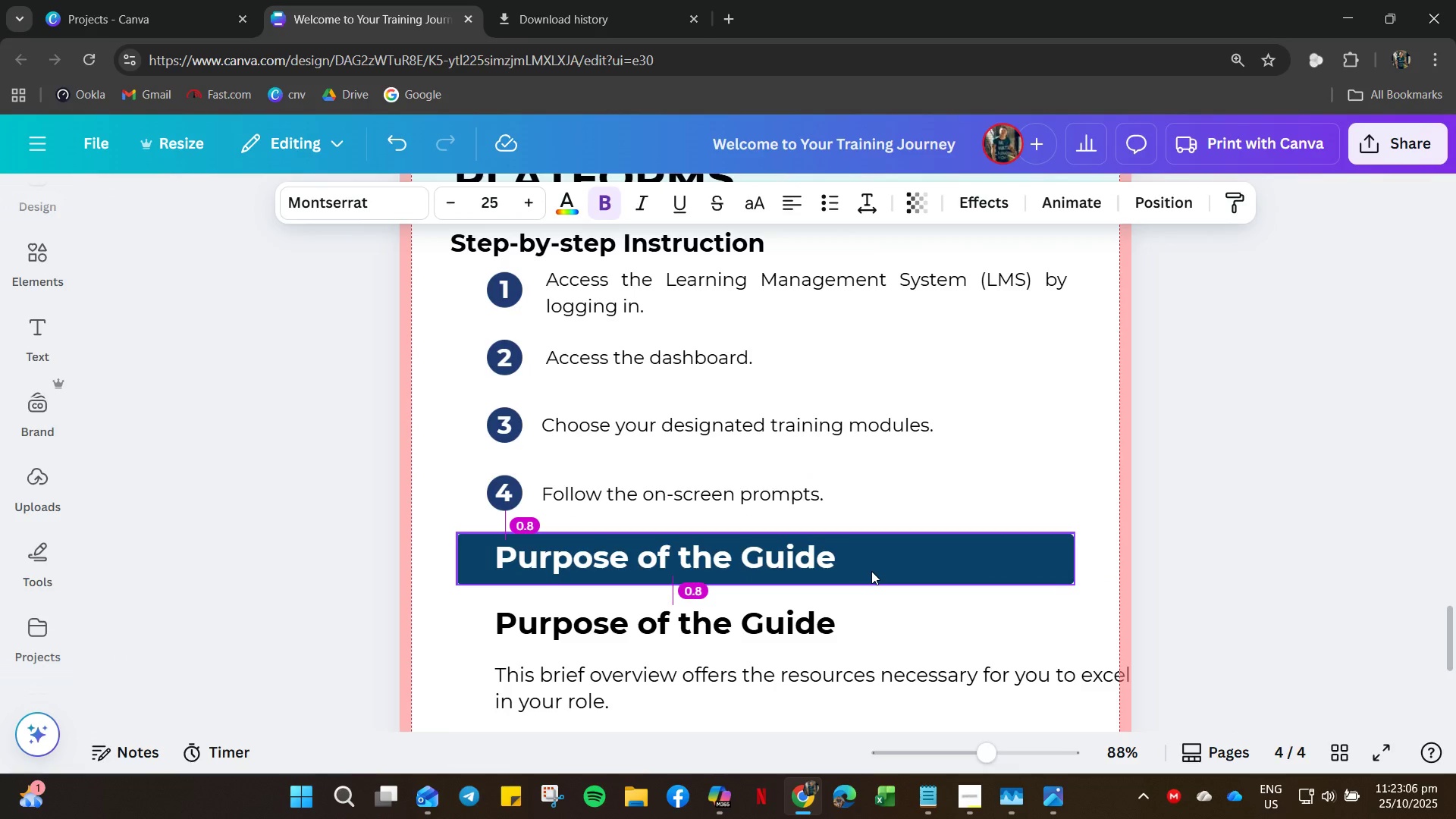 
key(ArrowDown)
 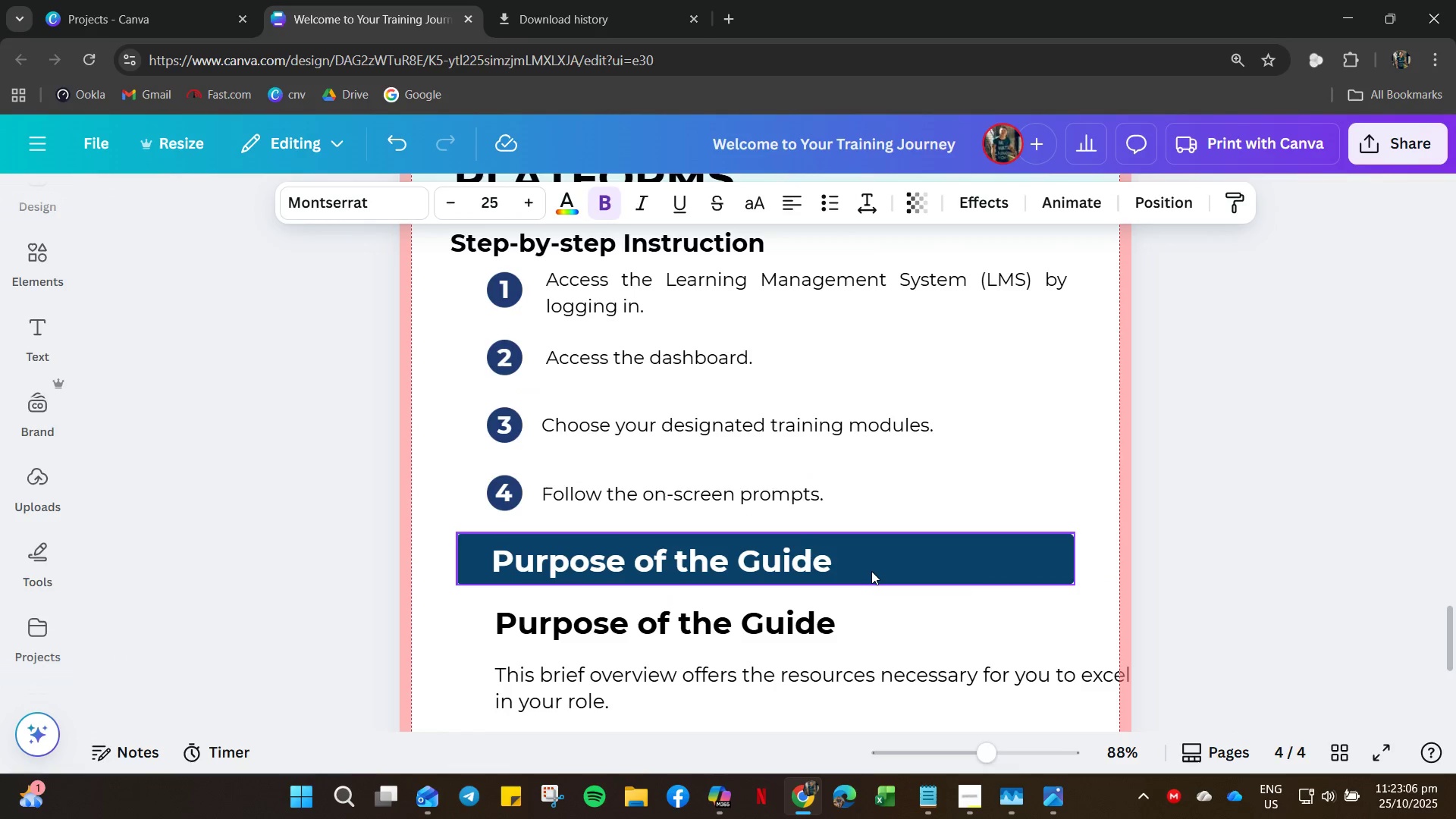 
key(ArrowLeft)
 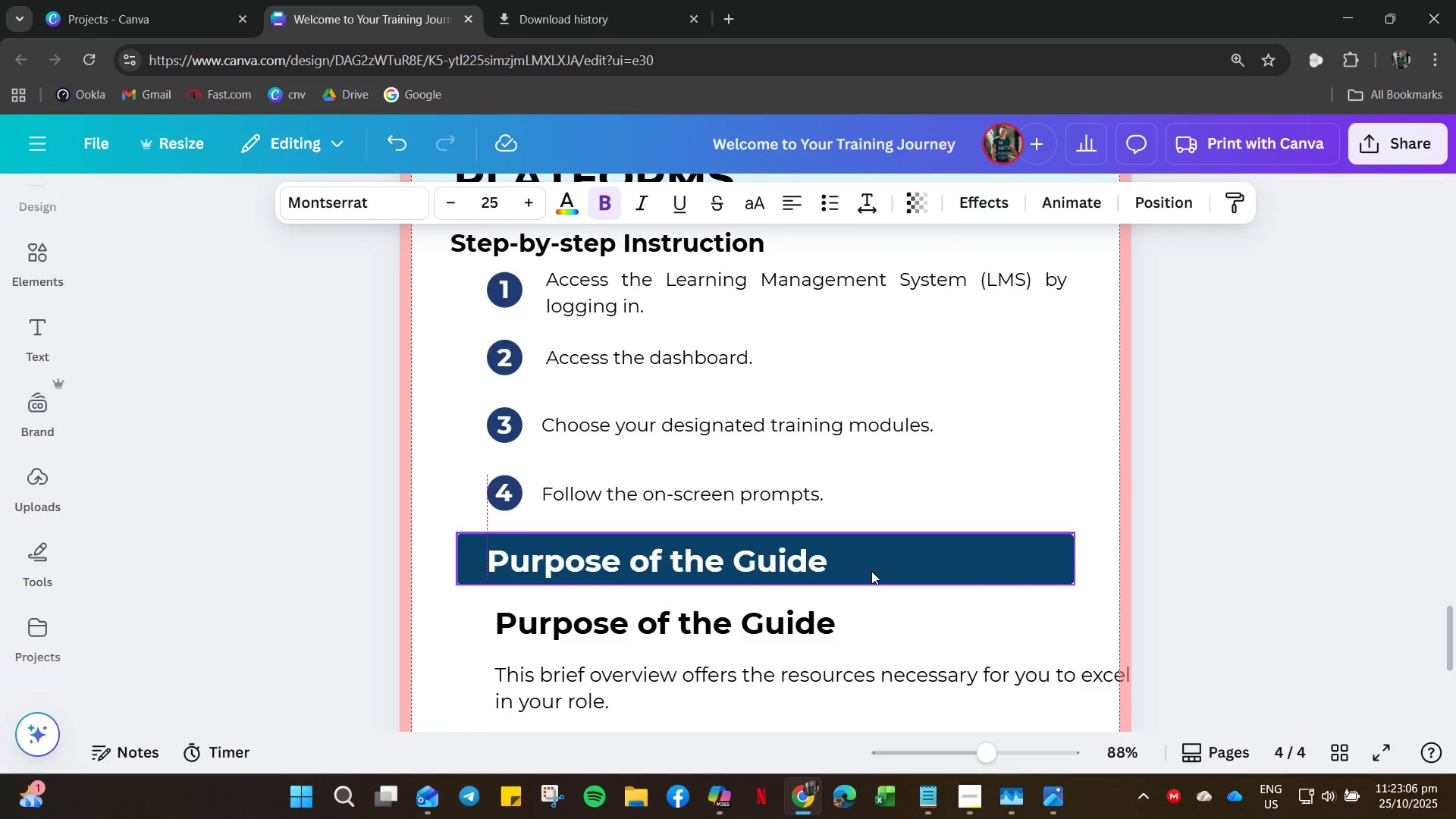 
key(ArrowLeft)
 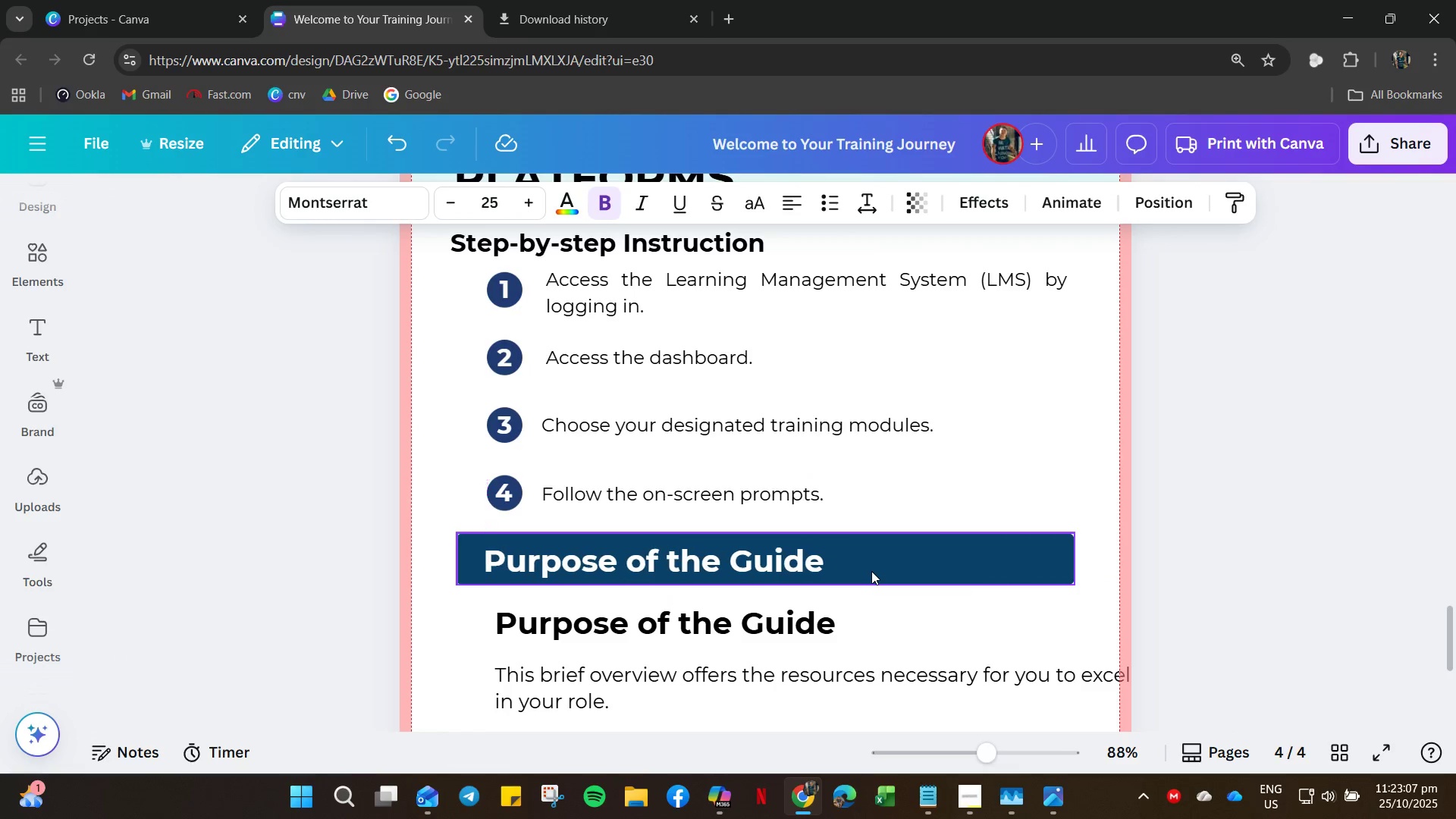 
key(ArrowLeft)
 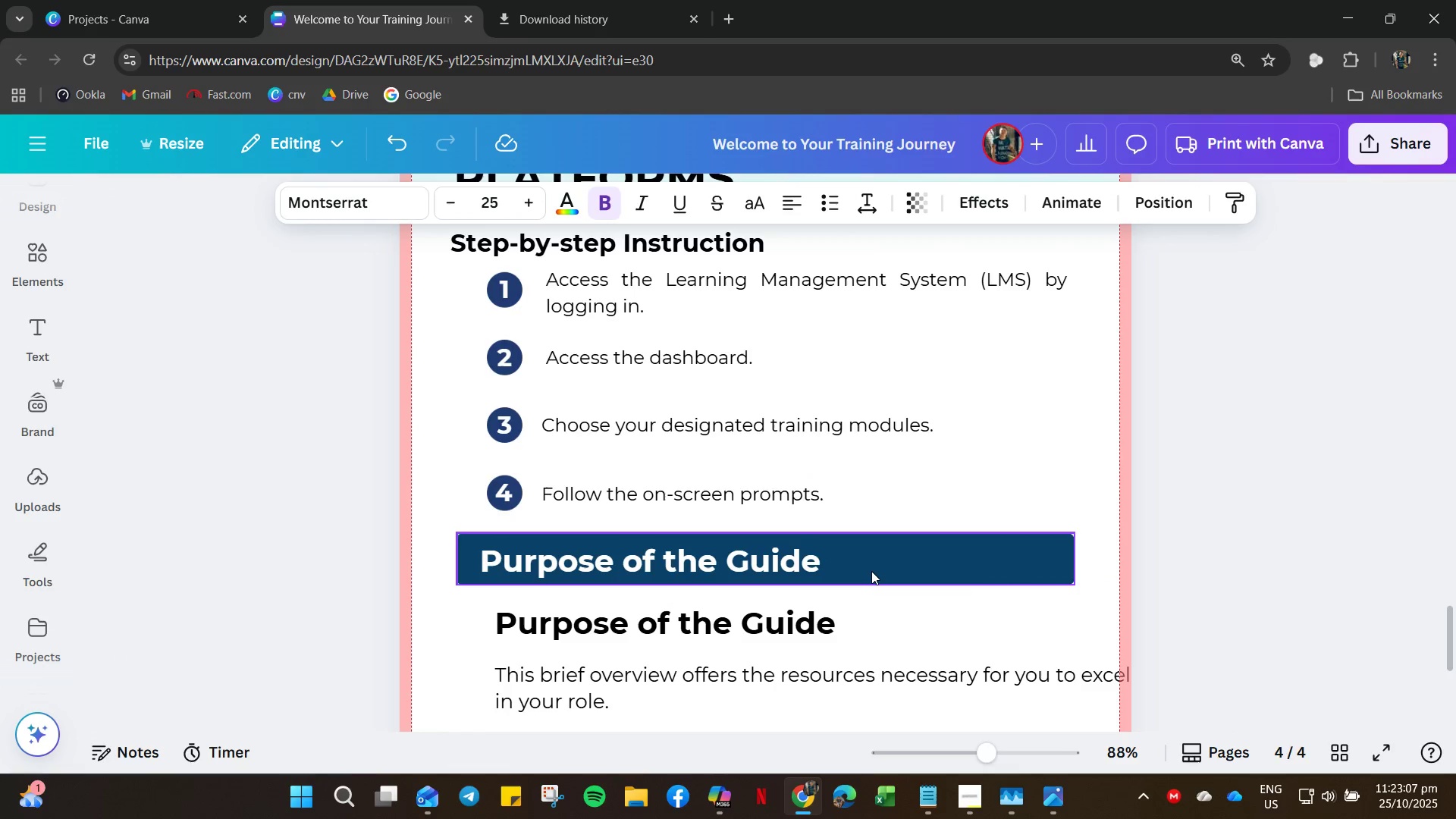 
key(ArrowLeft)
 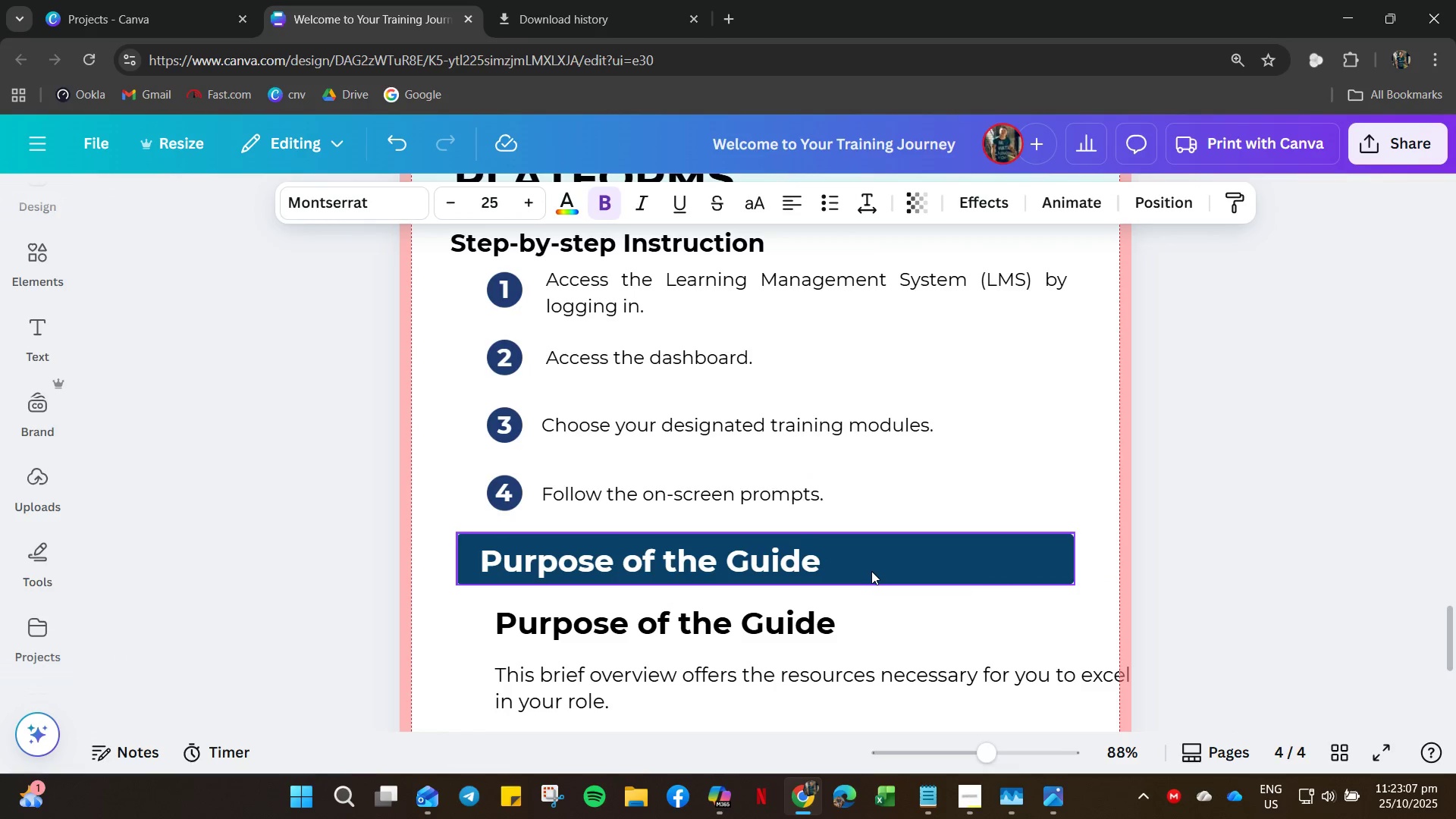 
key(ArrowLeft)
 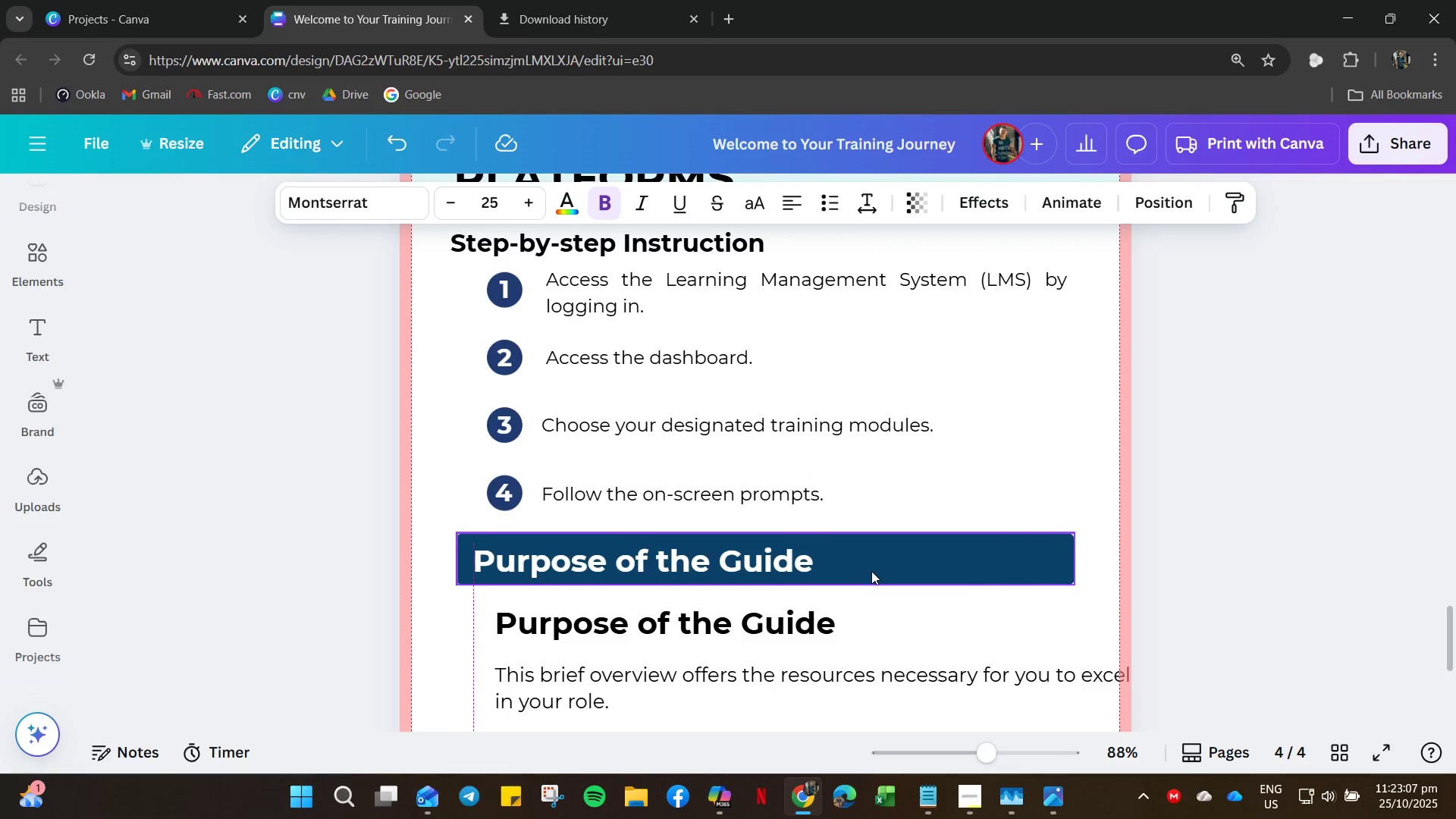 
key(ArrowLeft)
 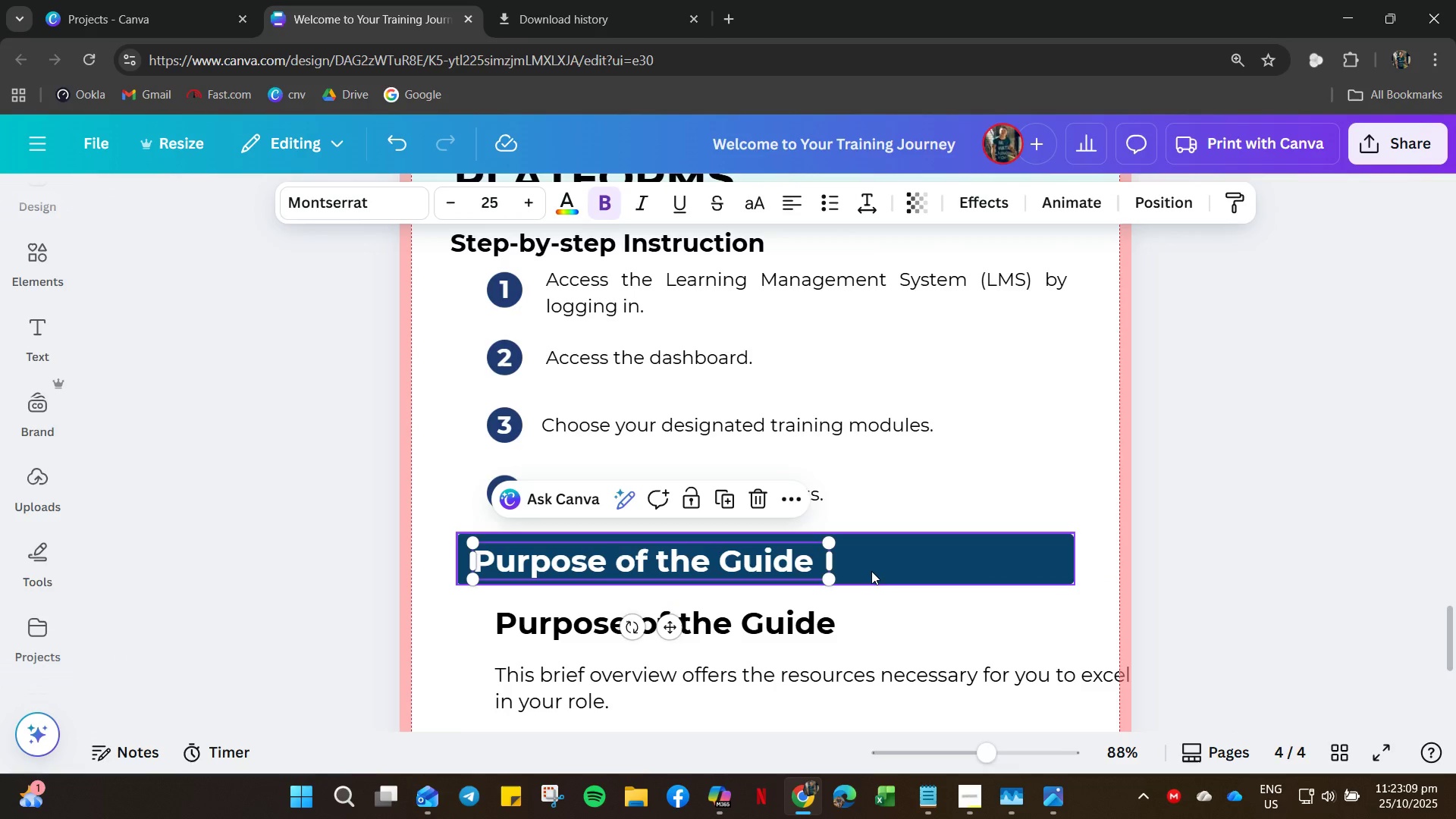 
scroll: coordinate [861, 612], scroll_direction: down, amount: 4.0
 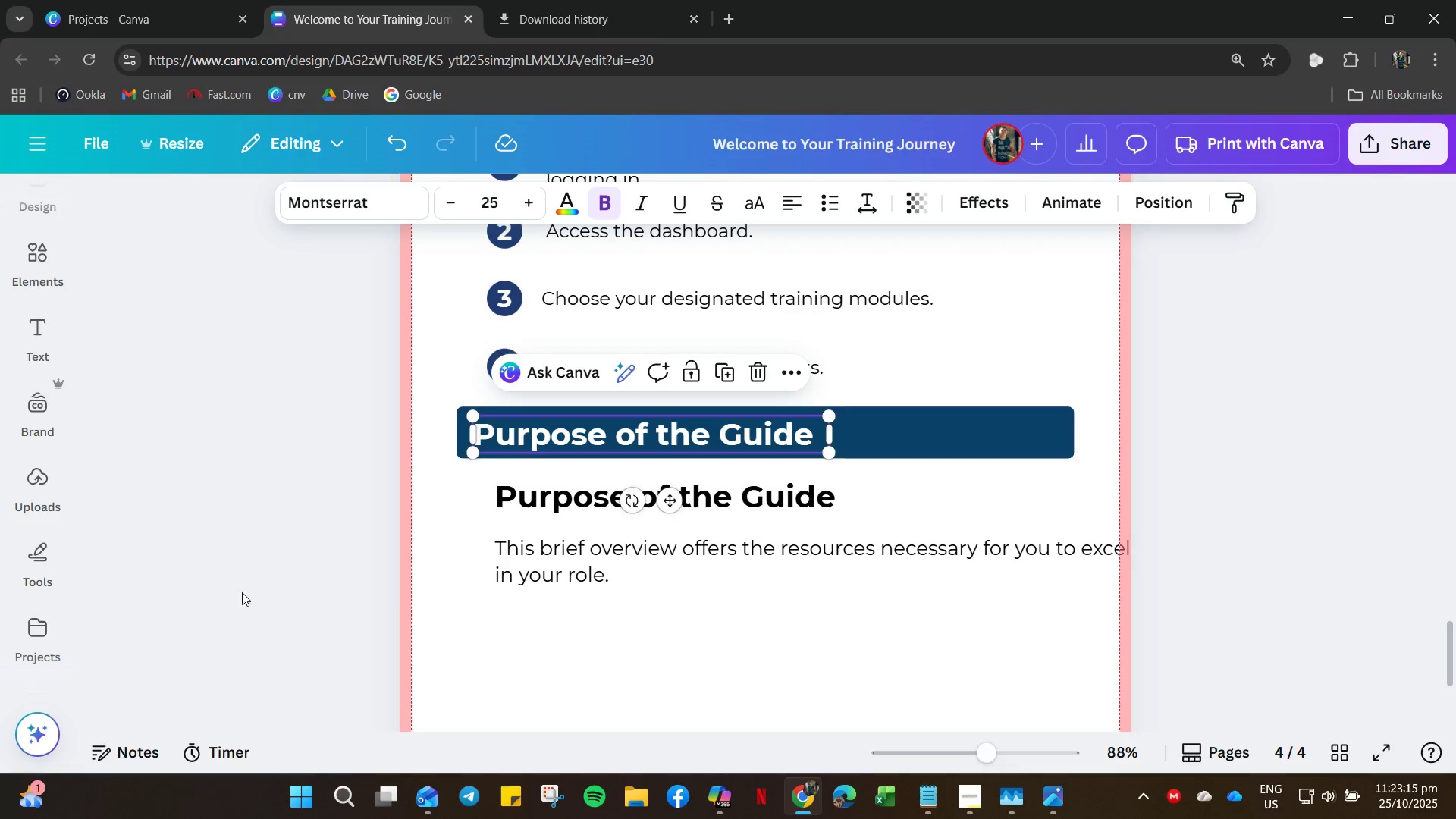 
wait(6.78)
 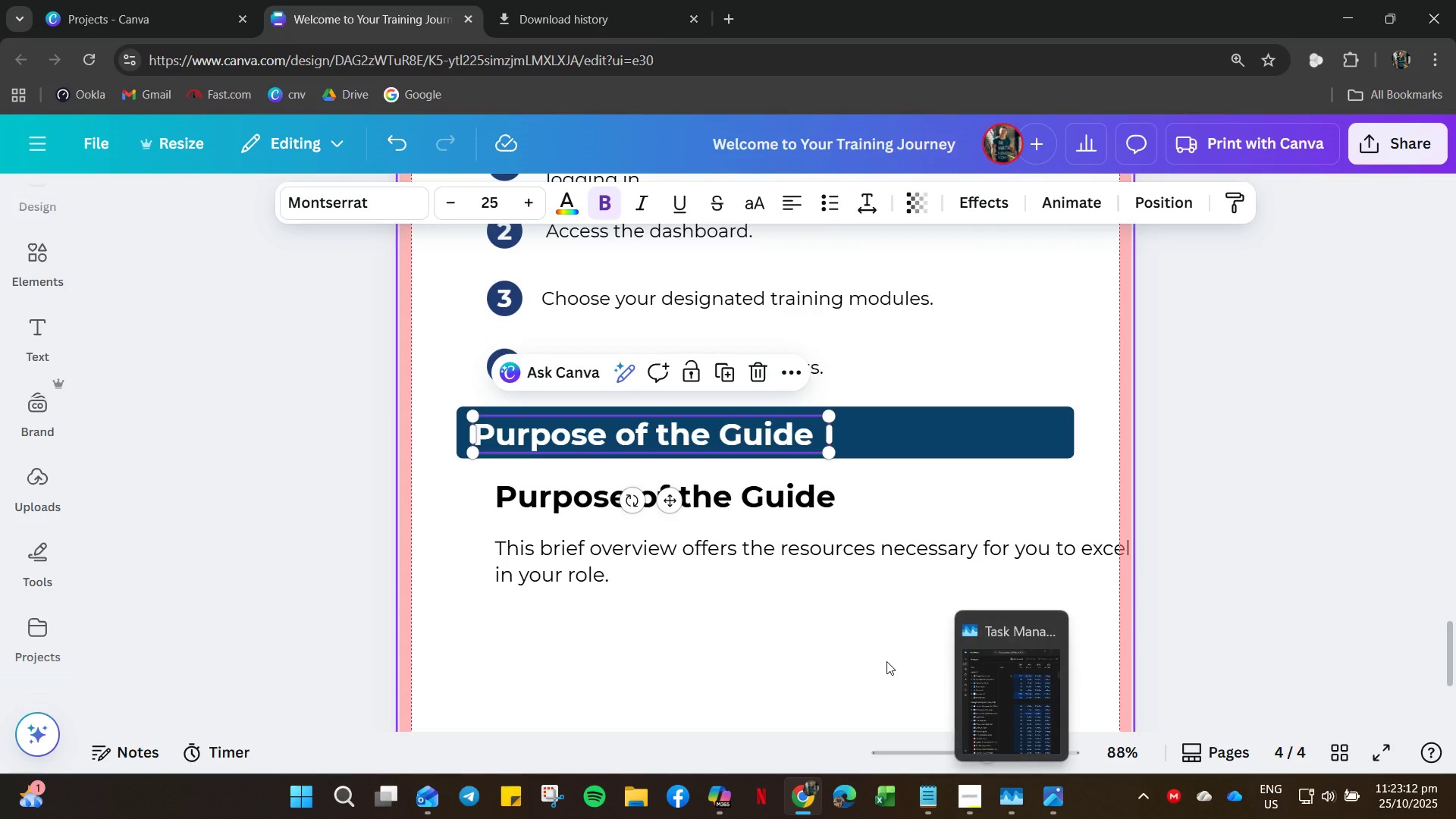 
left_click([726, 797])
 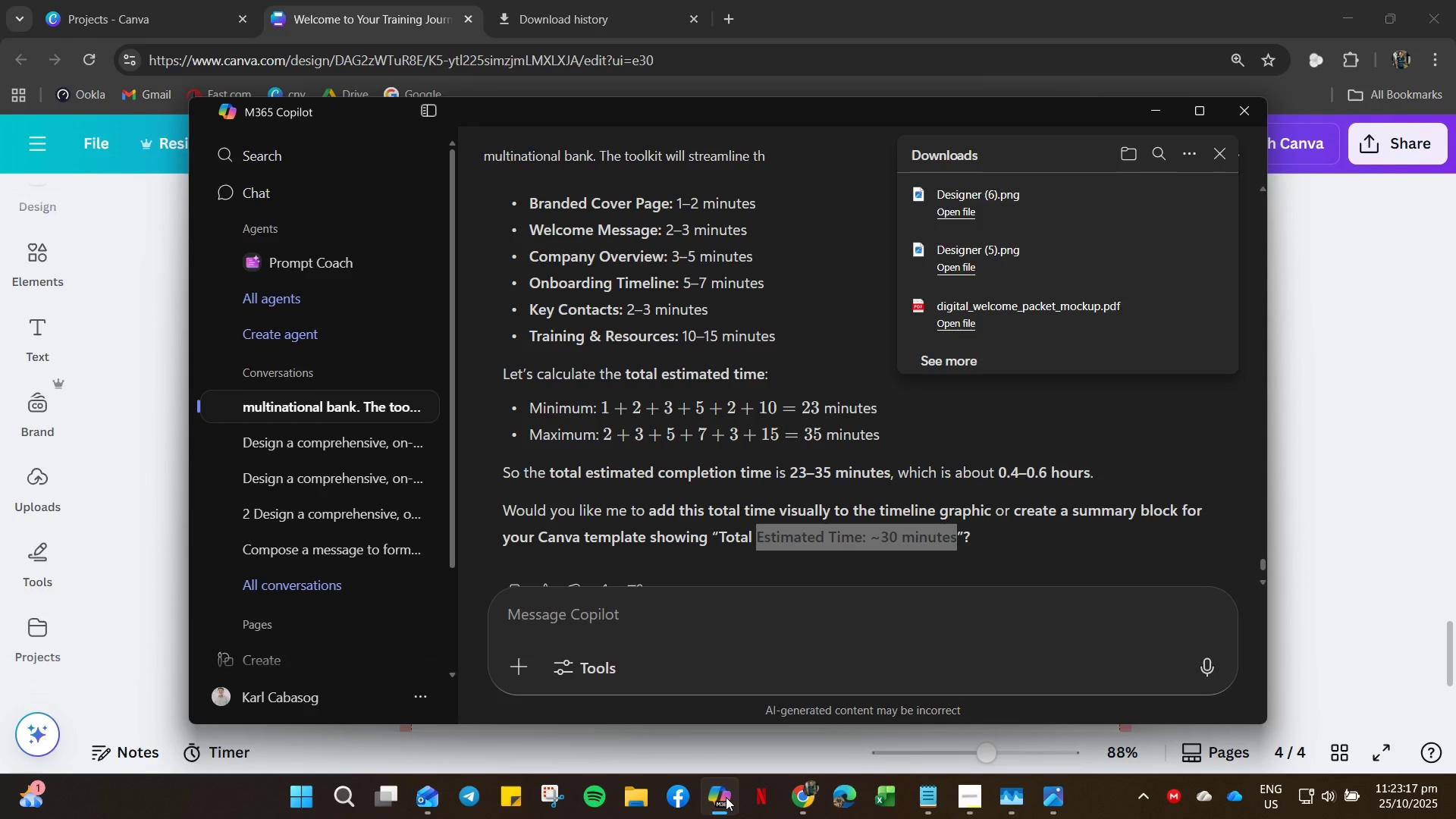 
left_click([726, 797])
 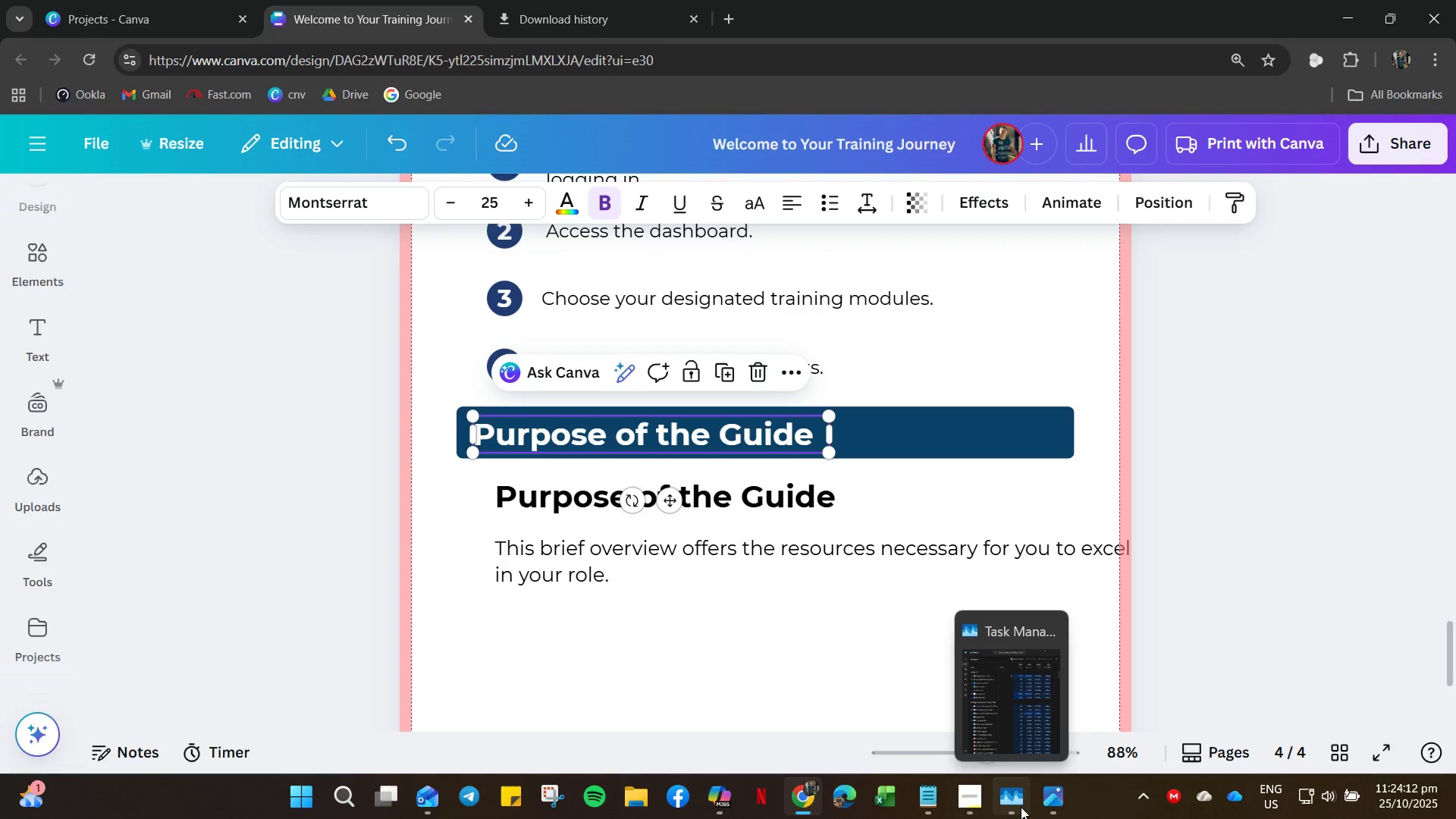 
wait(58.94)
 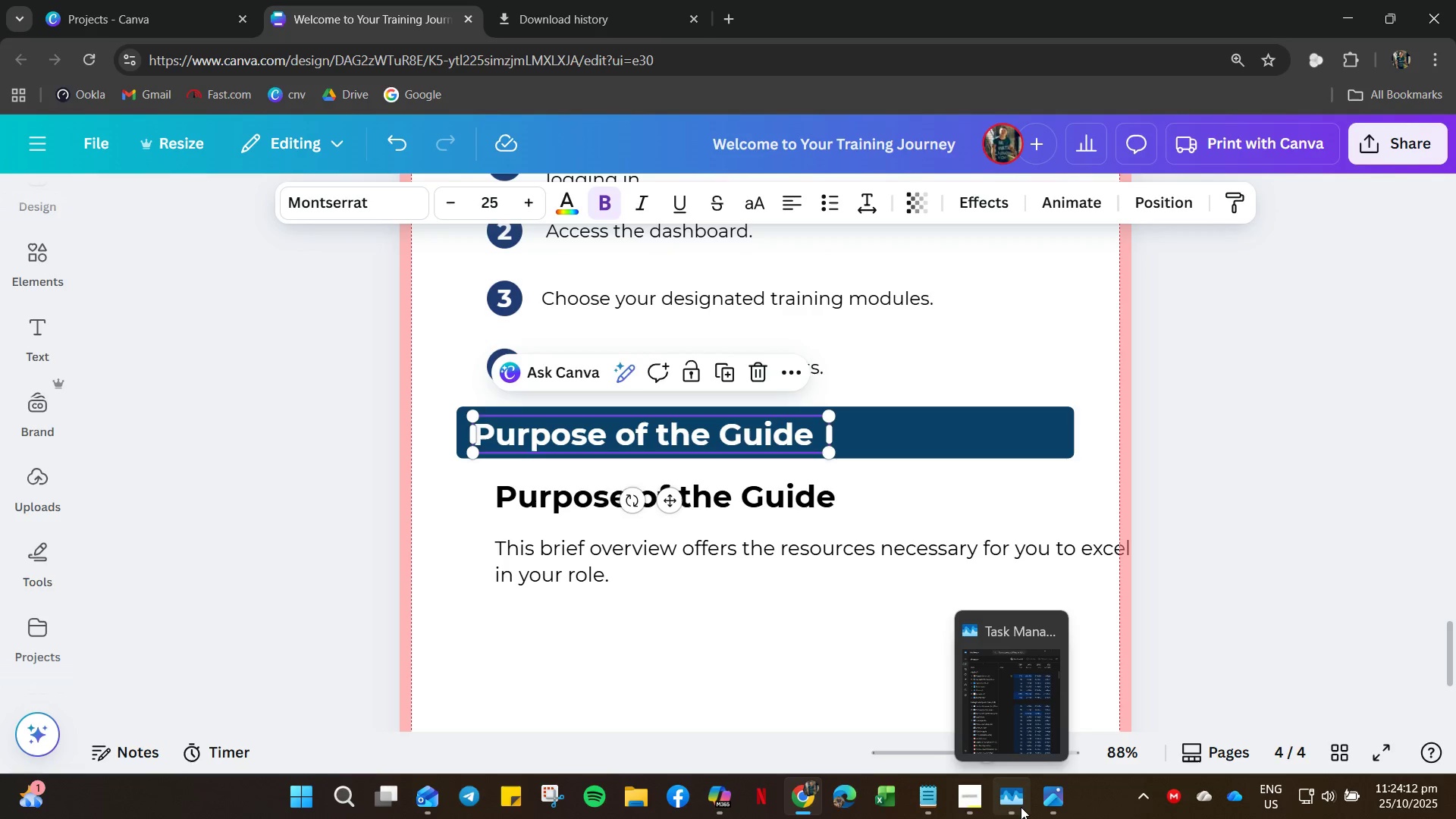 
key(Meta+MetaLeft)
 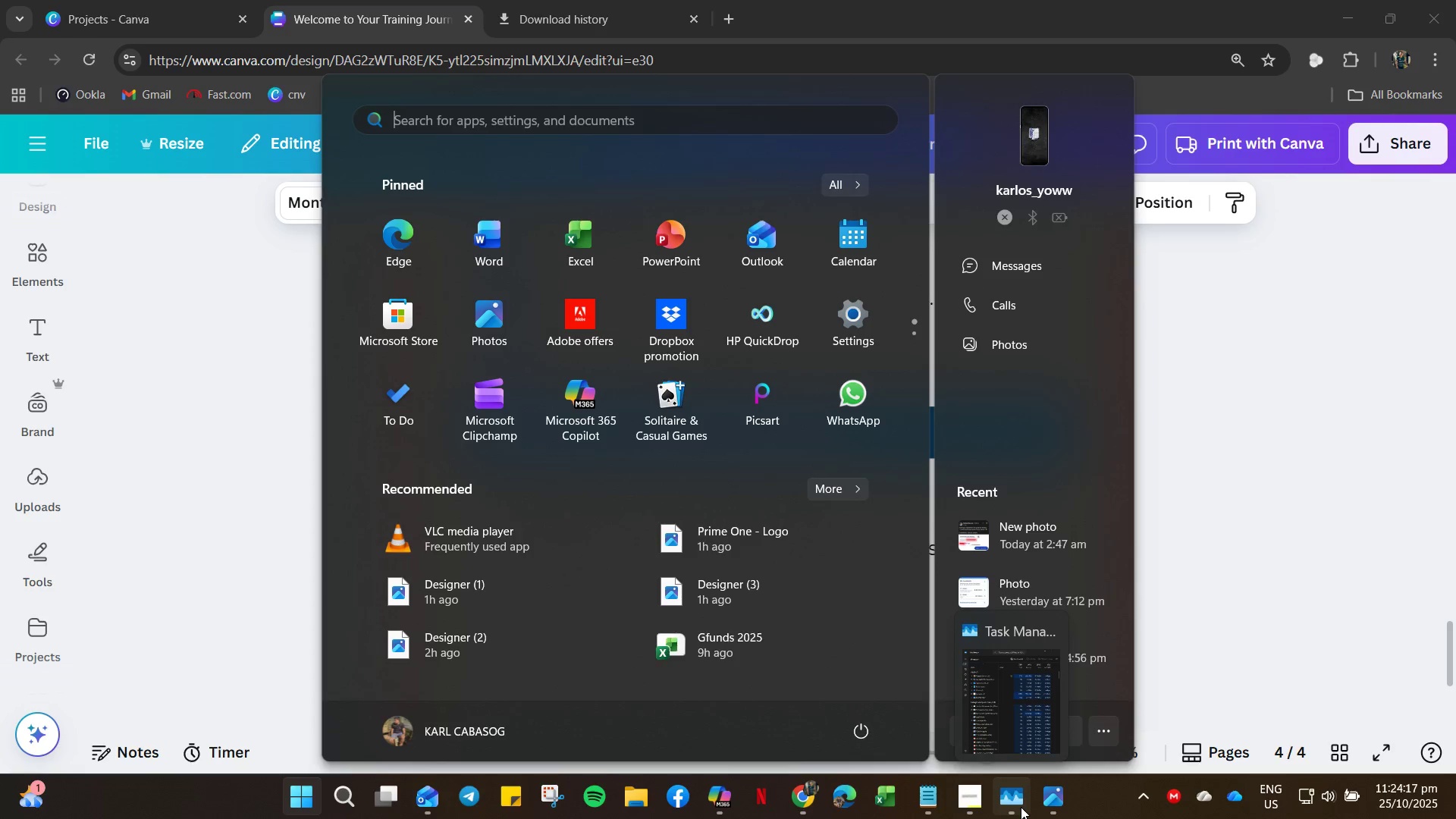 
key(L)
 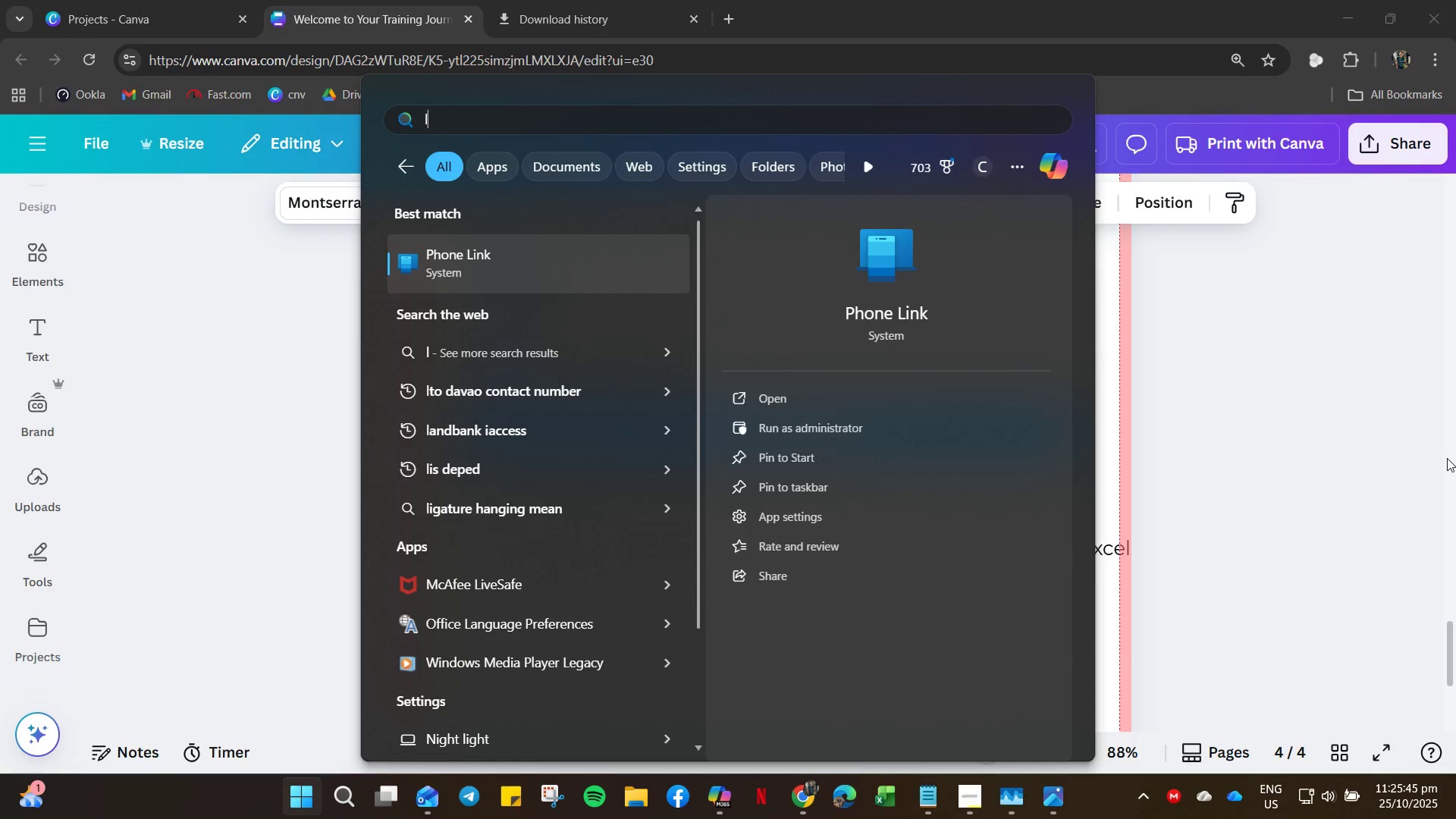 
wait(91.78)
 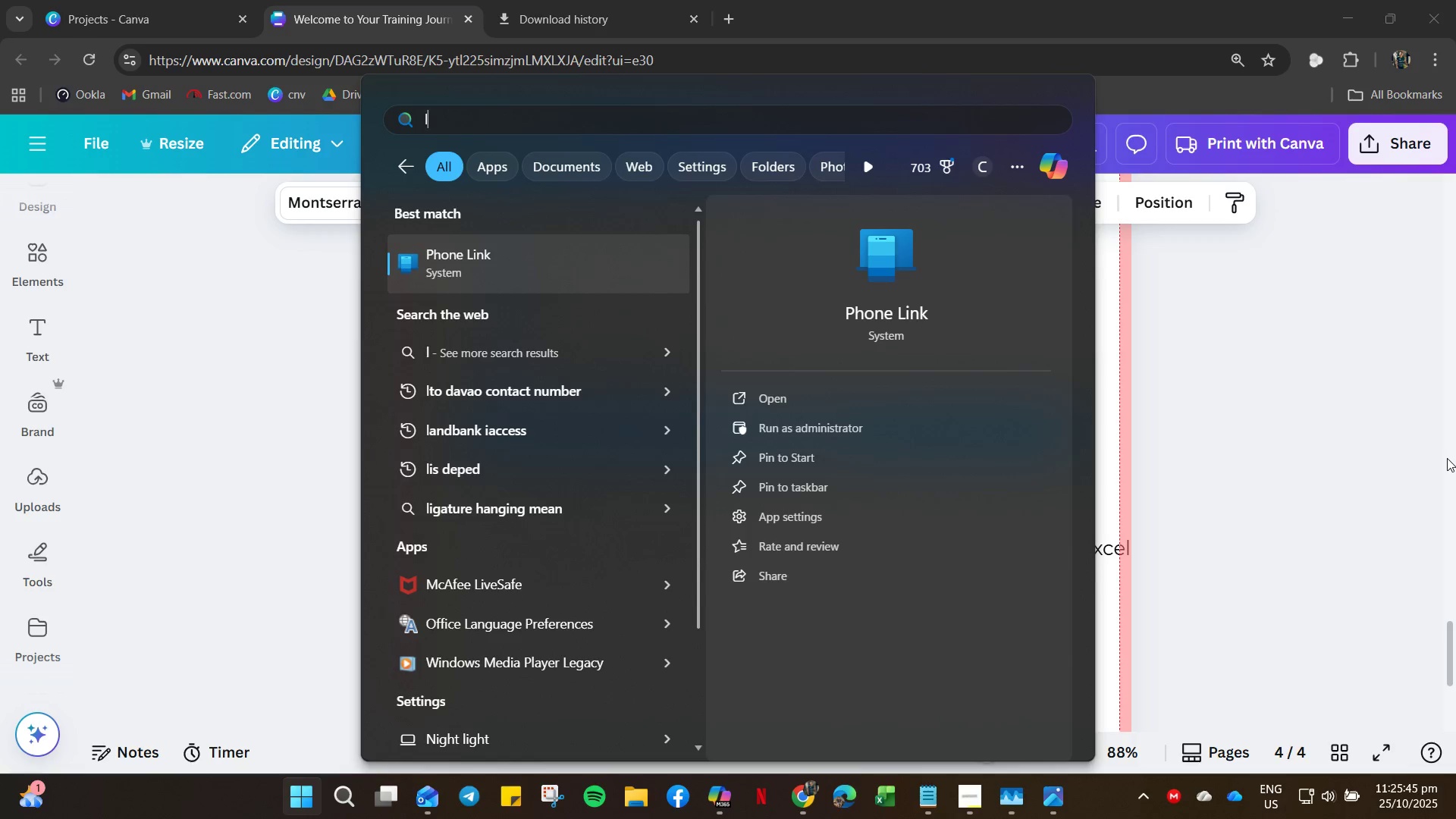 
left_click([922, 791])
 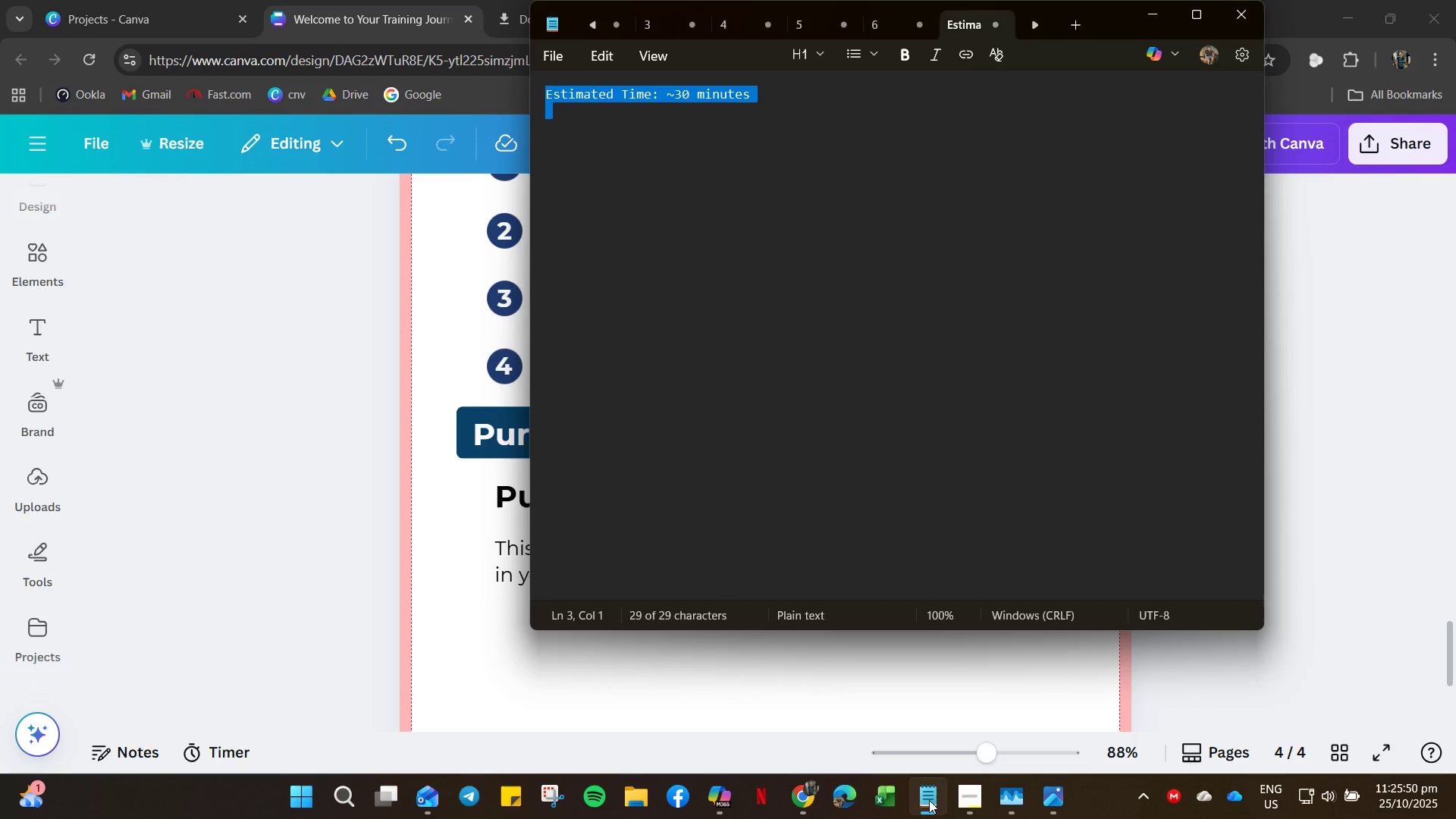 
left_click([929, 800])
 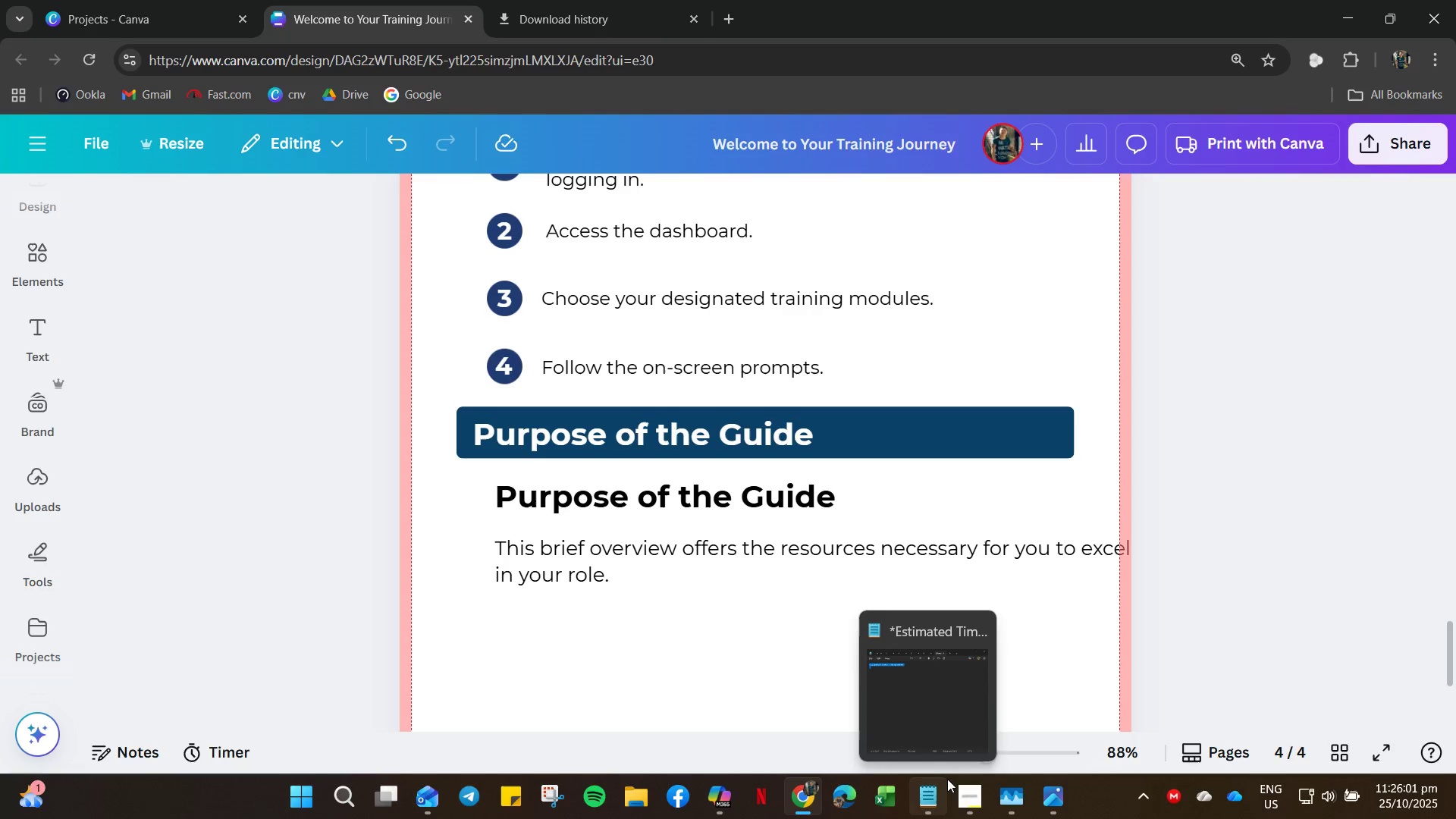 
wait(15.42)
 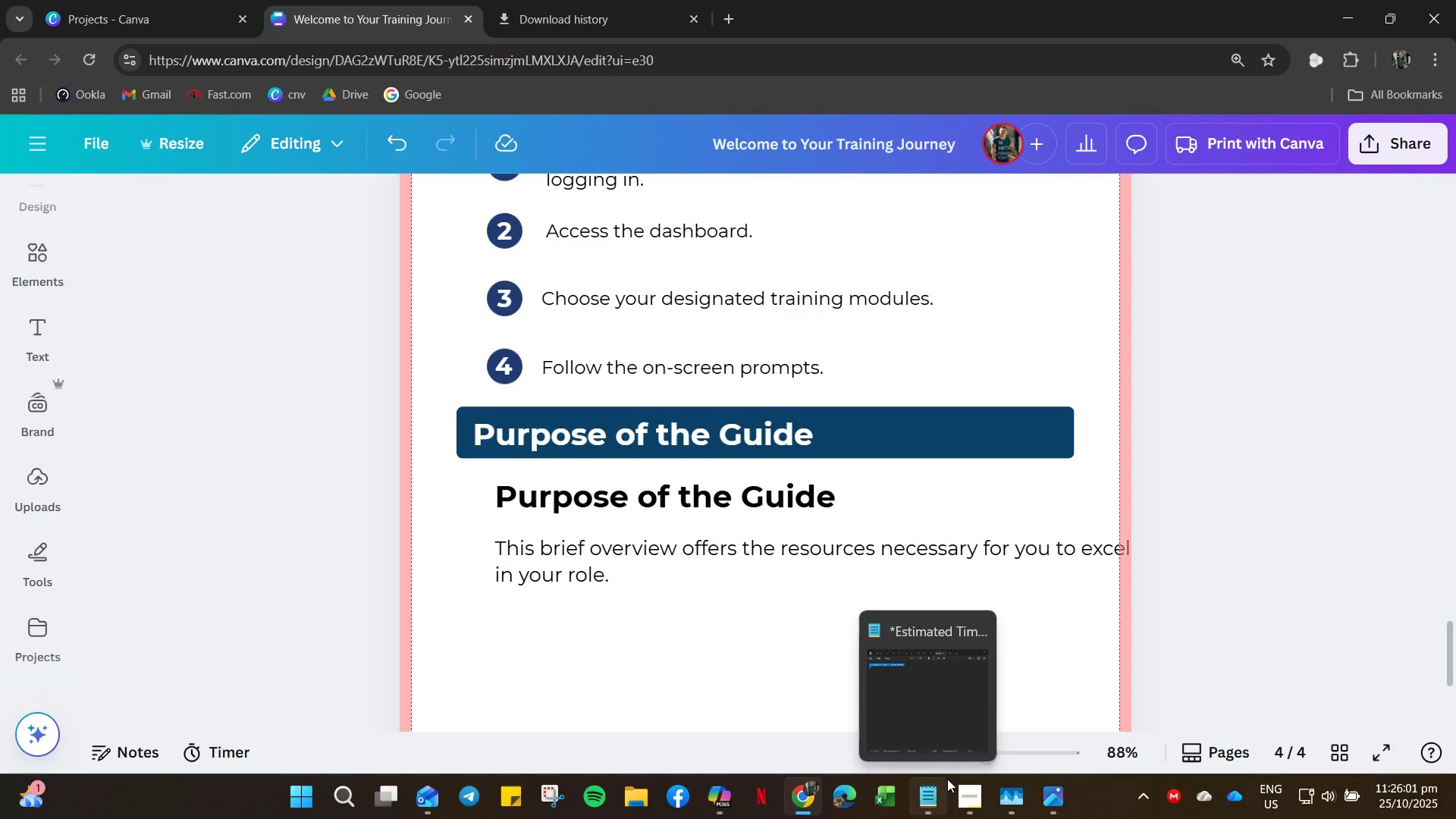 
double_click([649, 542])
 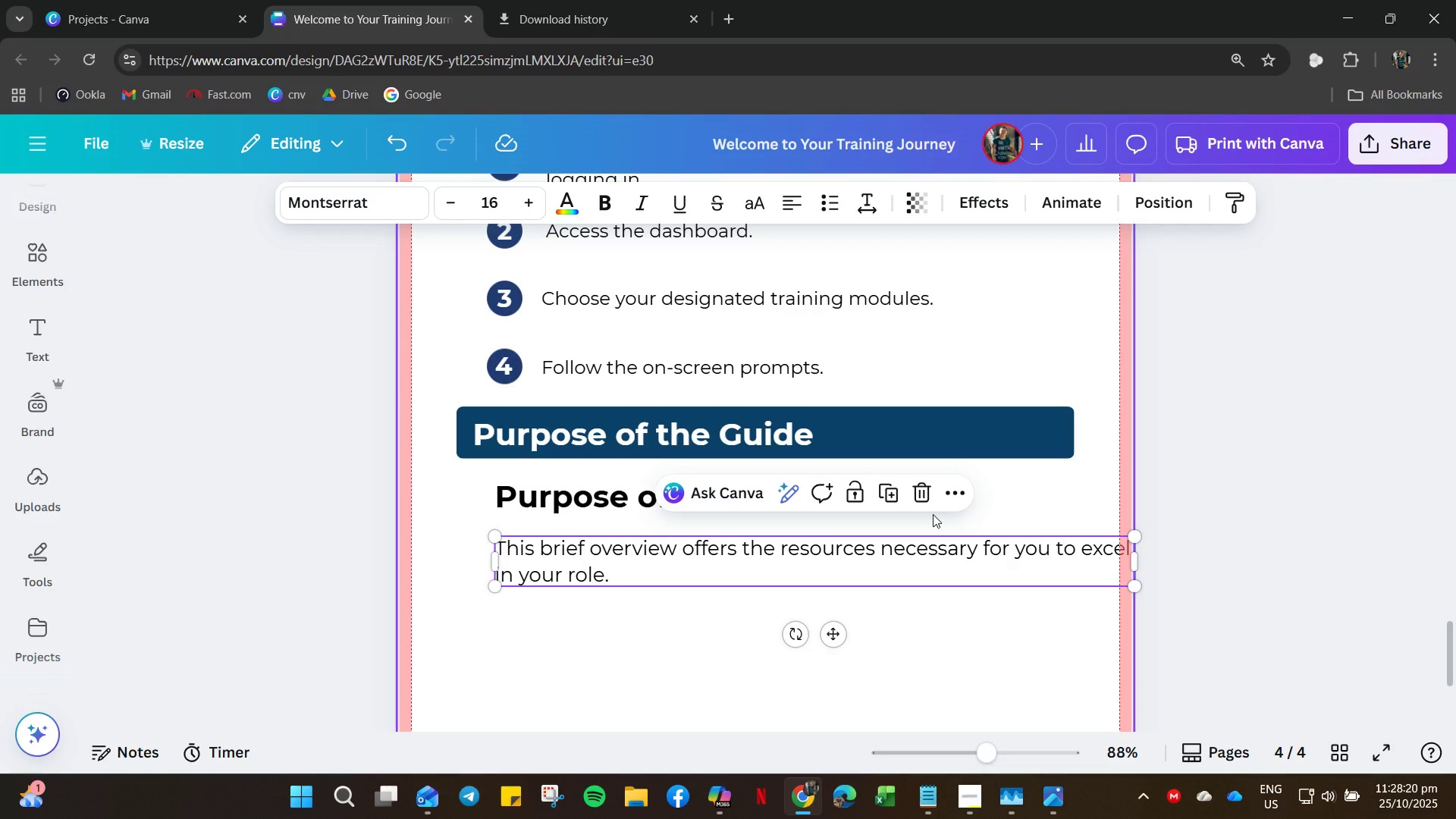 
wait(139.55)
 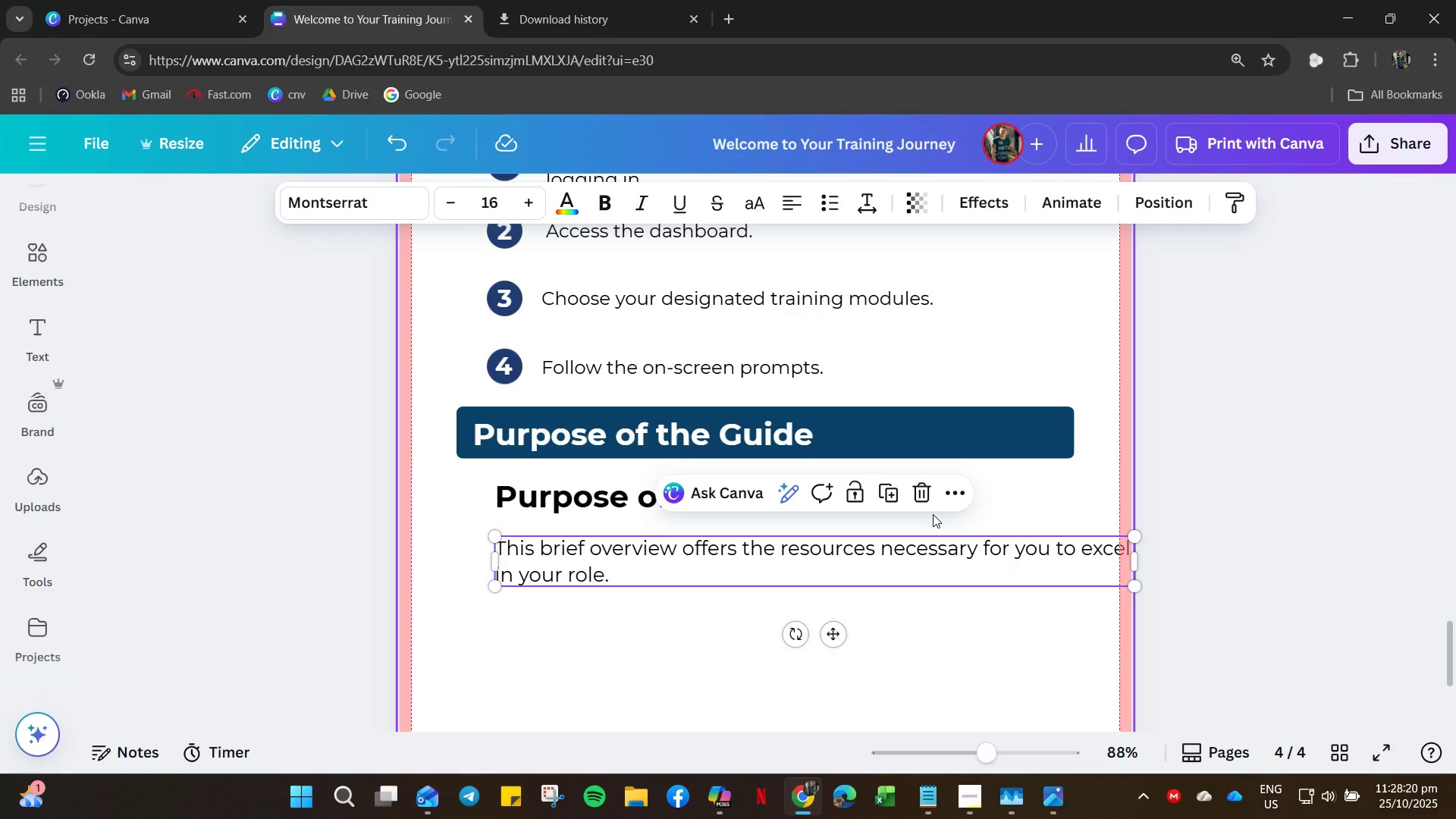 
left_click_drag(start_coordinate=[882, 420], to_coordinate=[884, 447])
 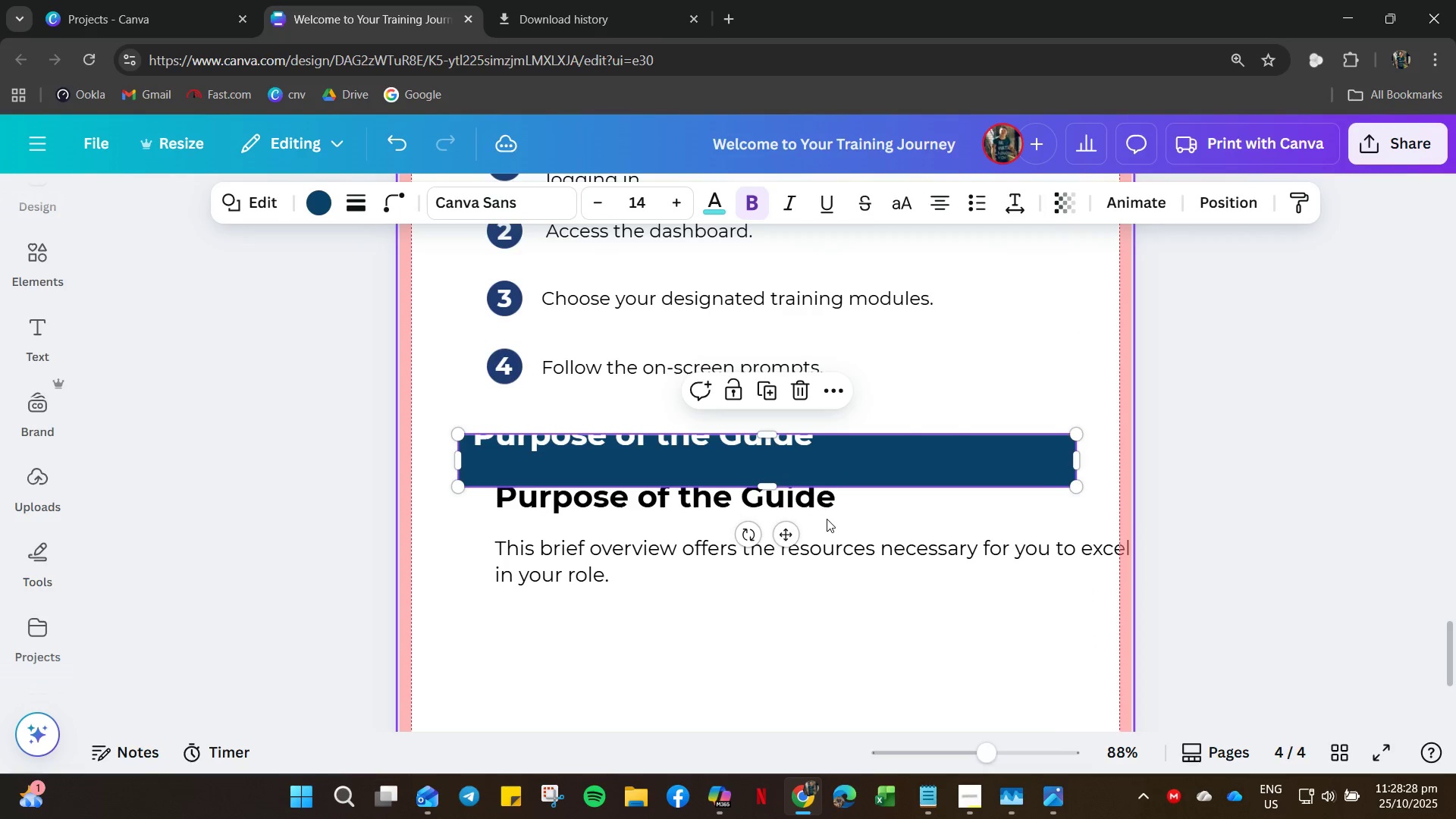 
left_click_drag(start_coordinate=[827, 519], to_coordinate=[822, 500])
 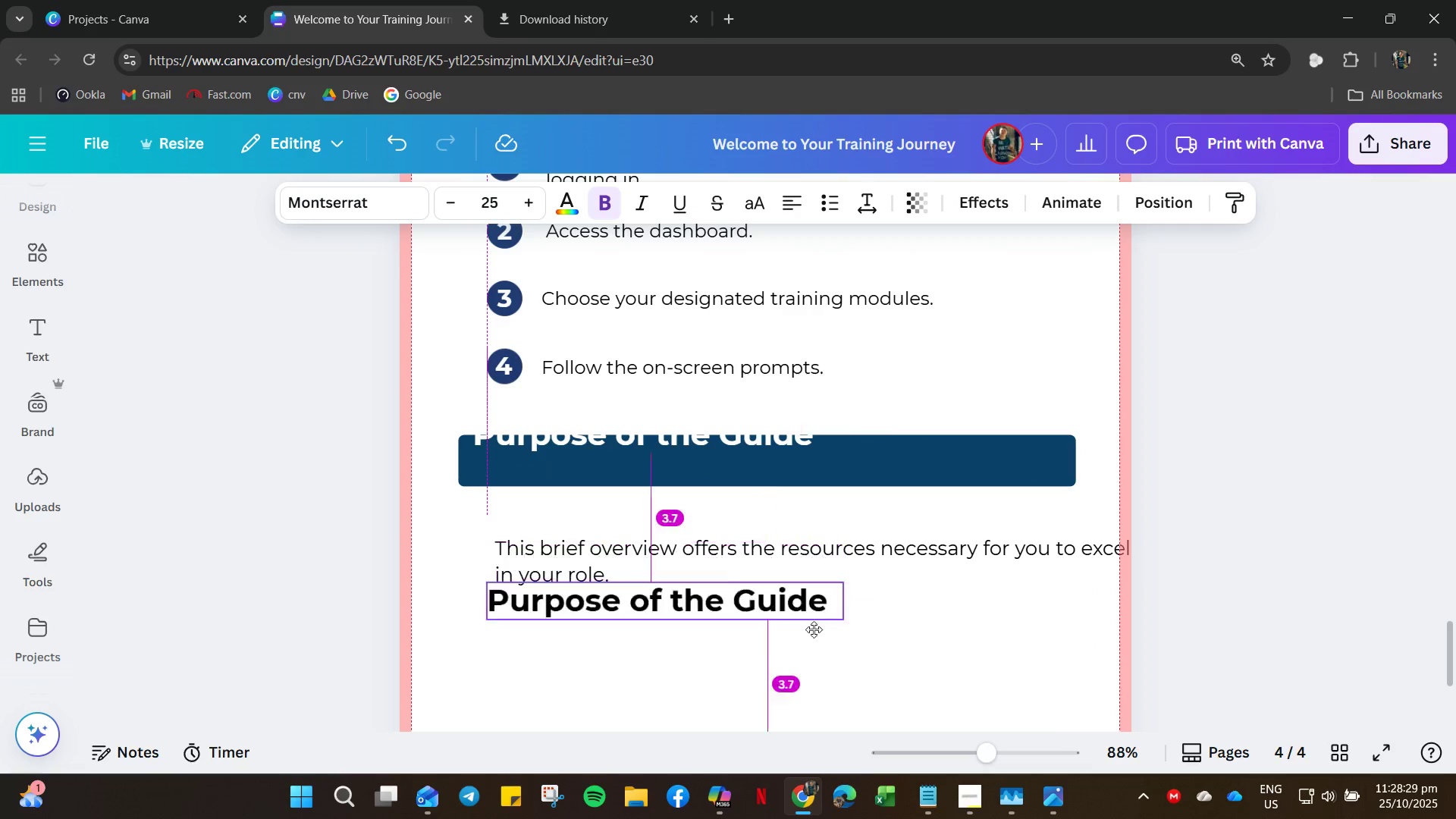 
double_click([822, 500])
 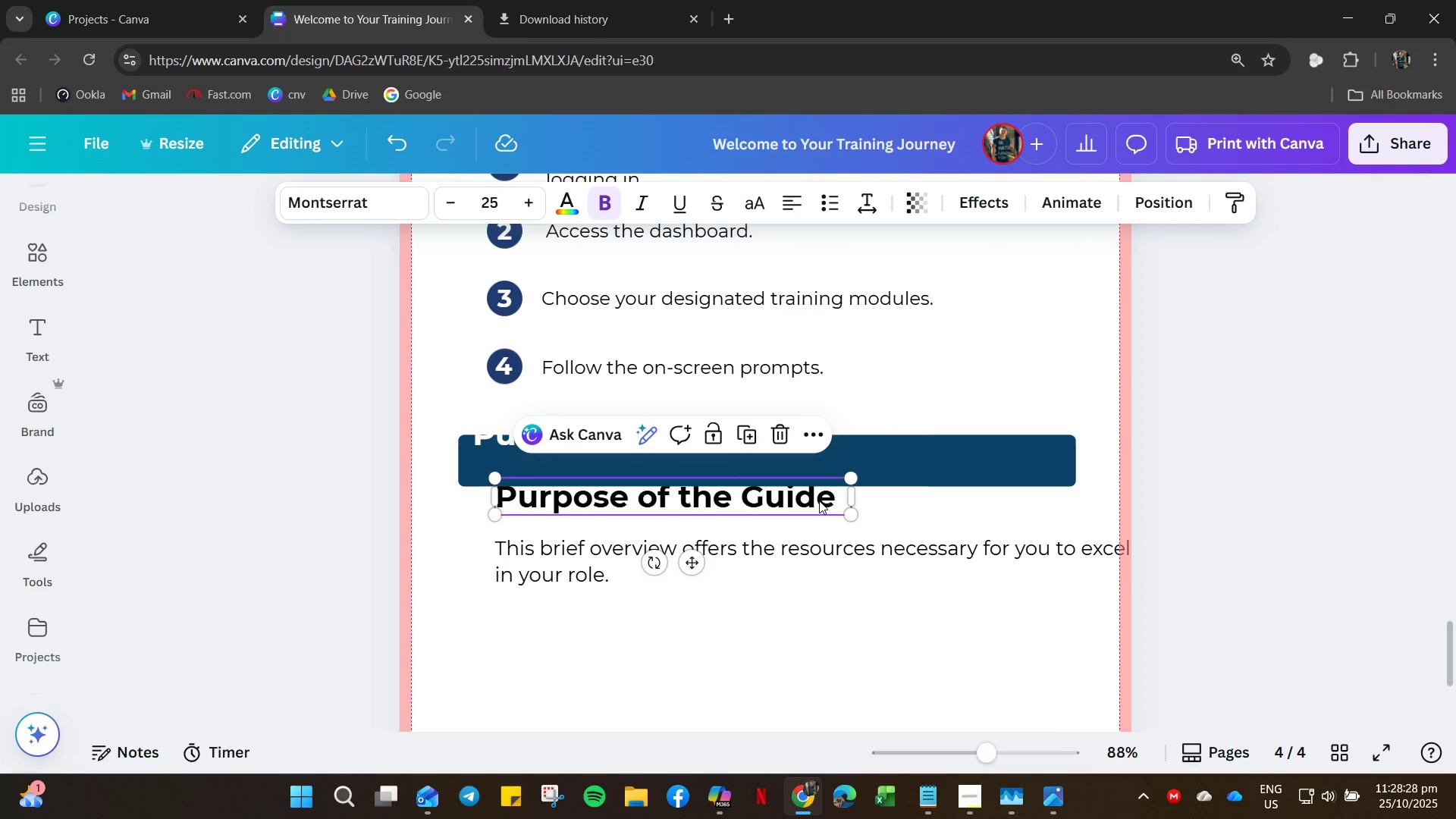 
left_click_drag(start_coordinate=[819, 500], to_coordinate=[809, 642])
 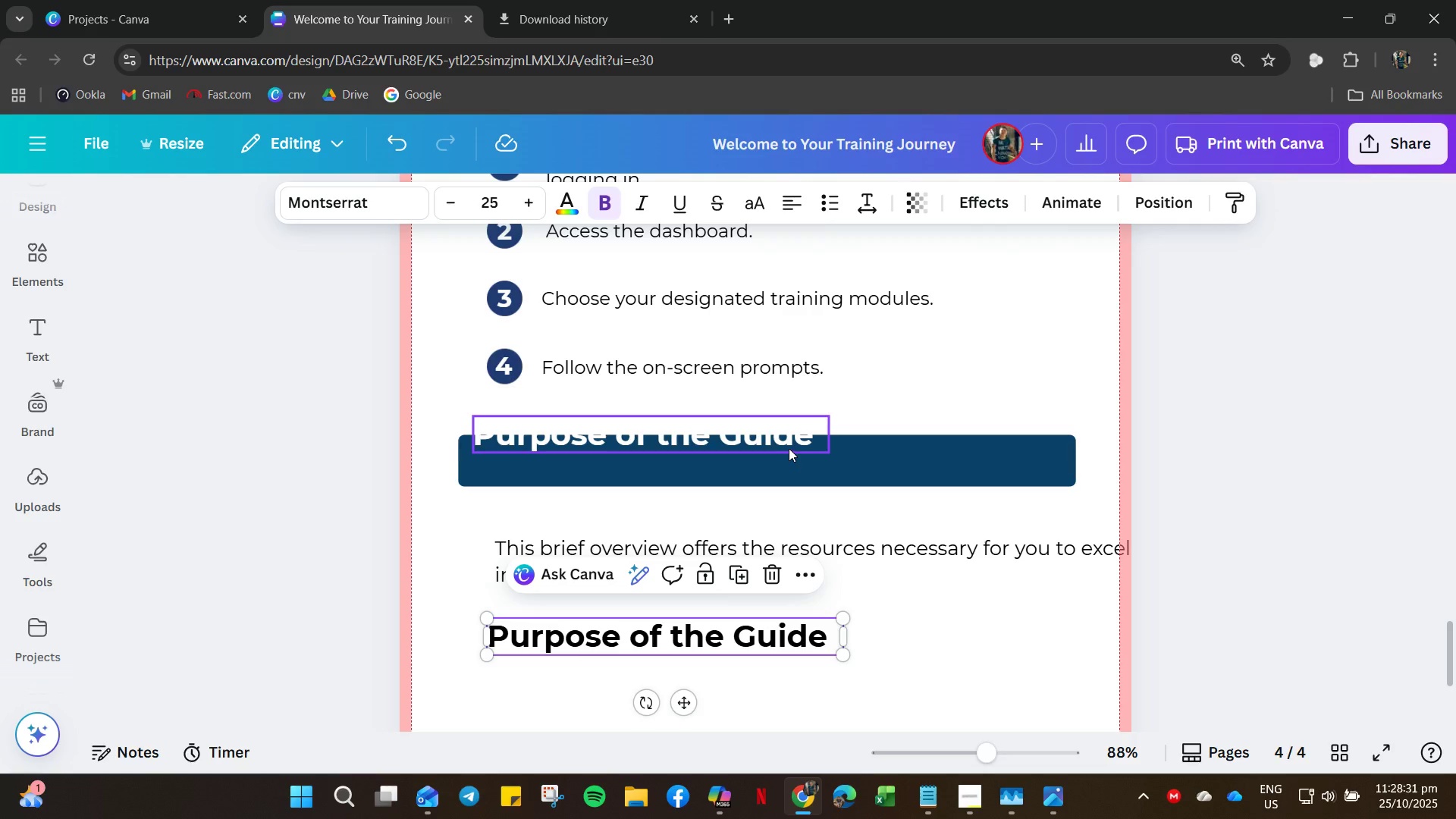 
key(Control+Z)
 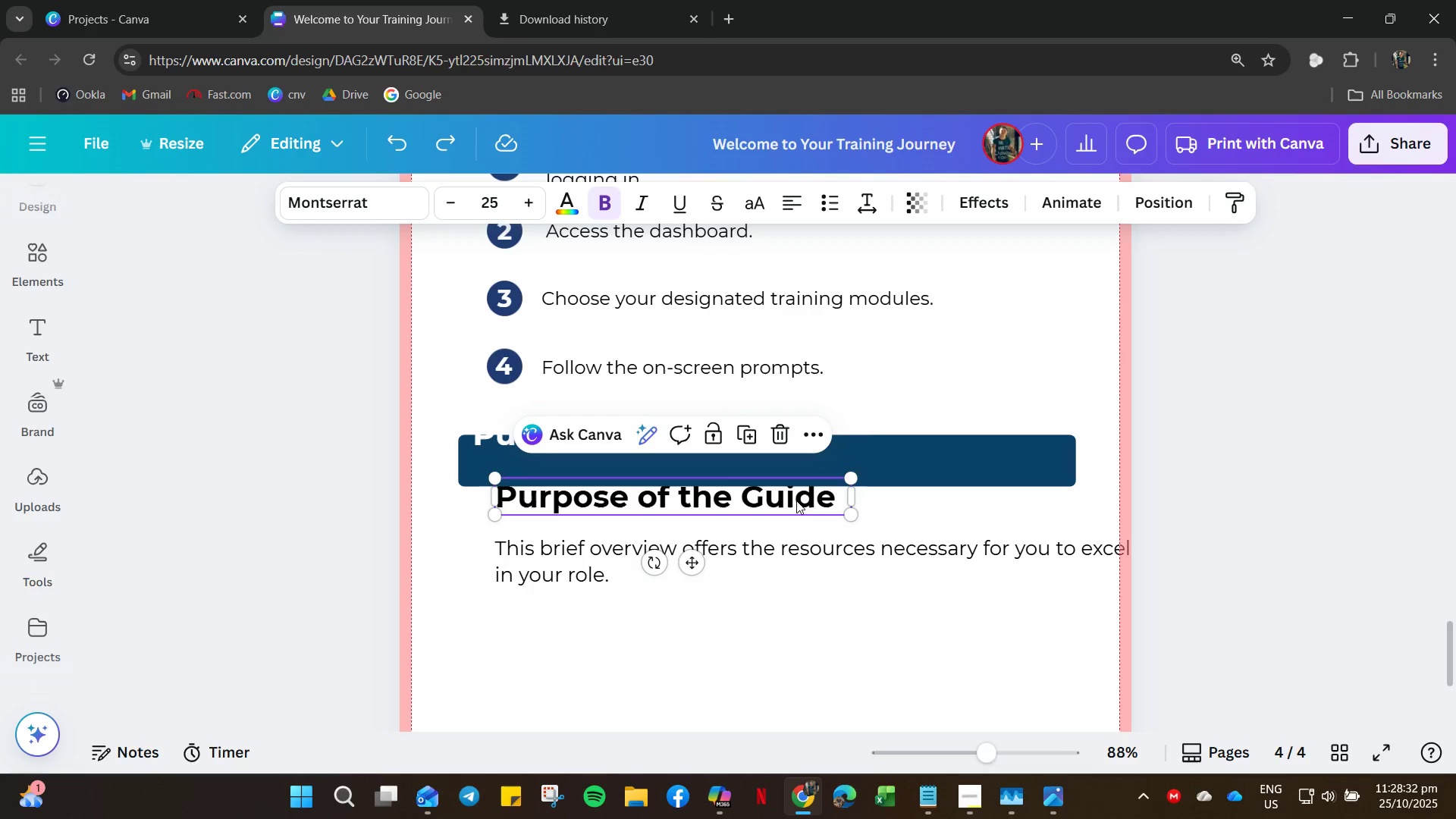 
left_click_drag(start_coordinate=[792, 502], to_coordinate=[765, 618])
 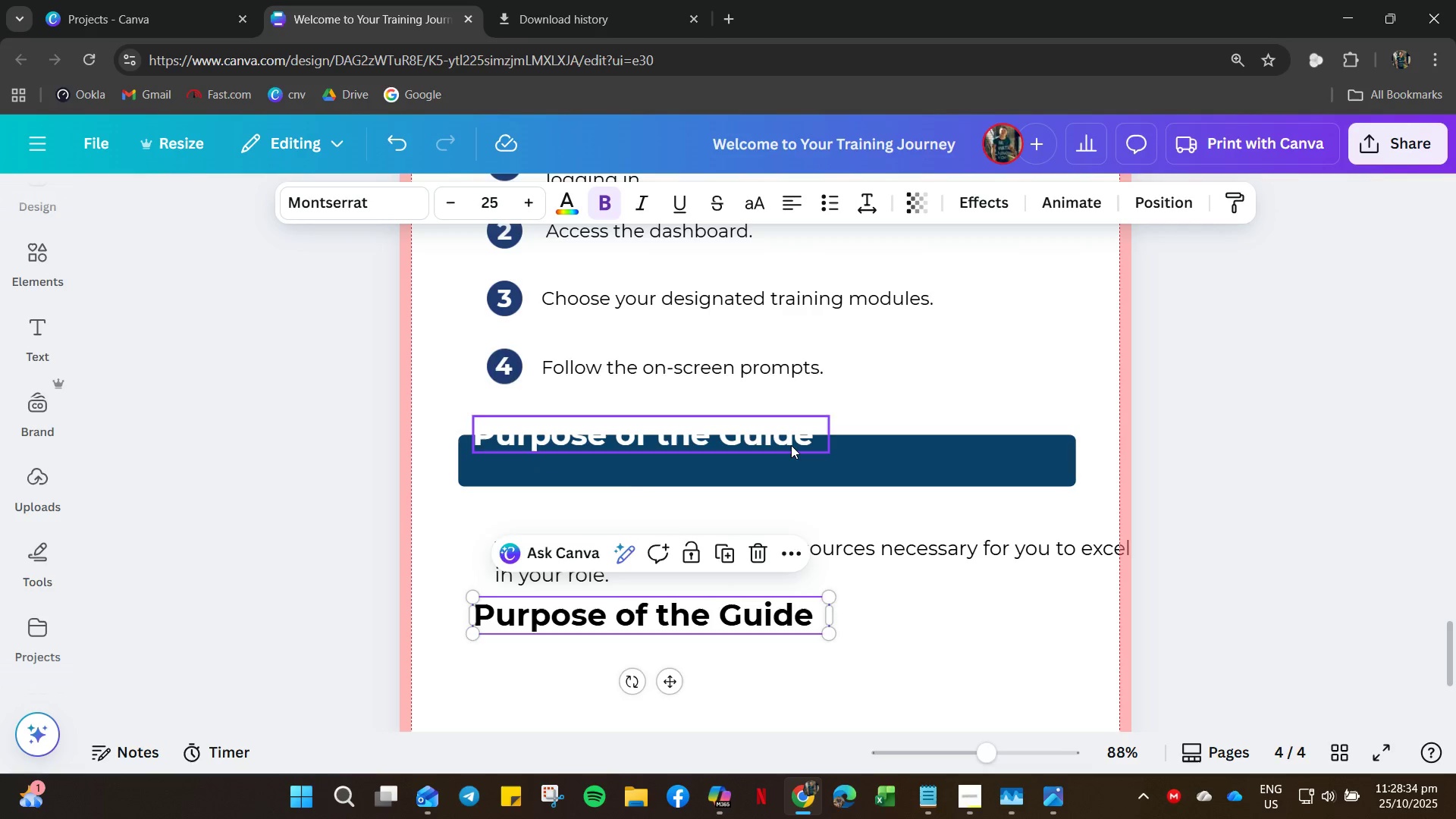 
left_click_drag(start_coordinate=[789, 444], to_coordinate=[880, 469])
 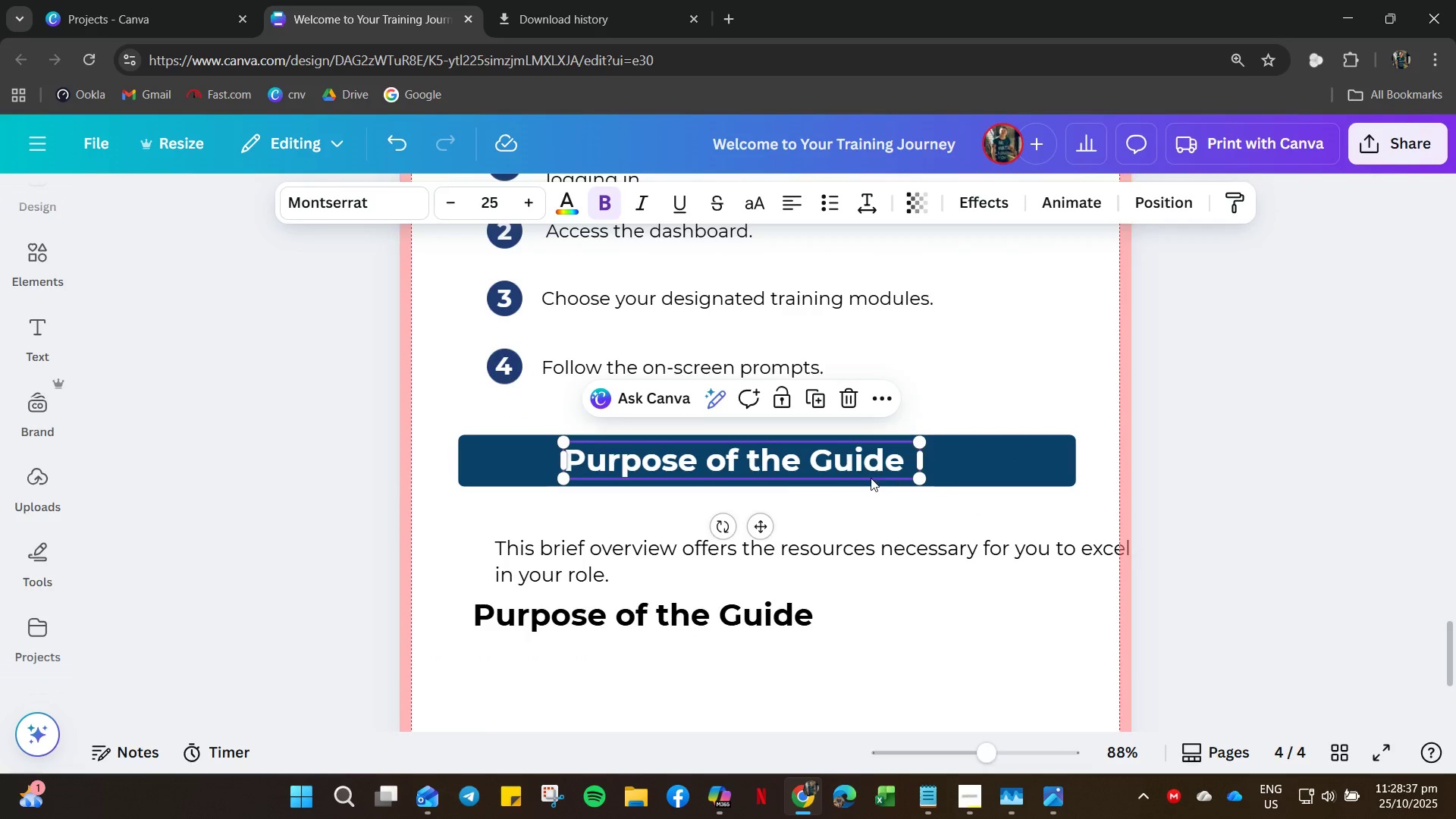 
left_click_drag(start_coordinate=[826, 453], to_coordinate=[849, 452])
 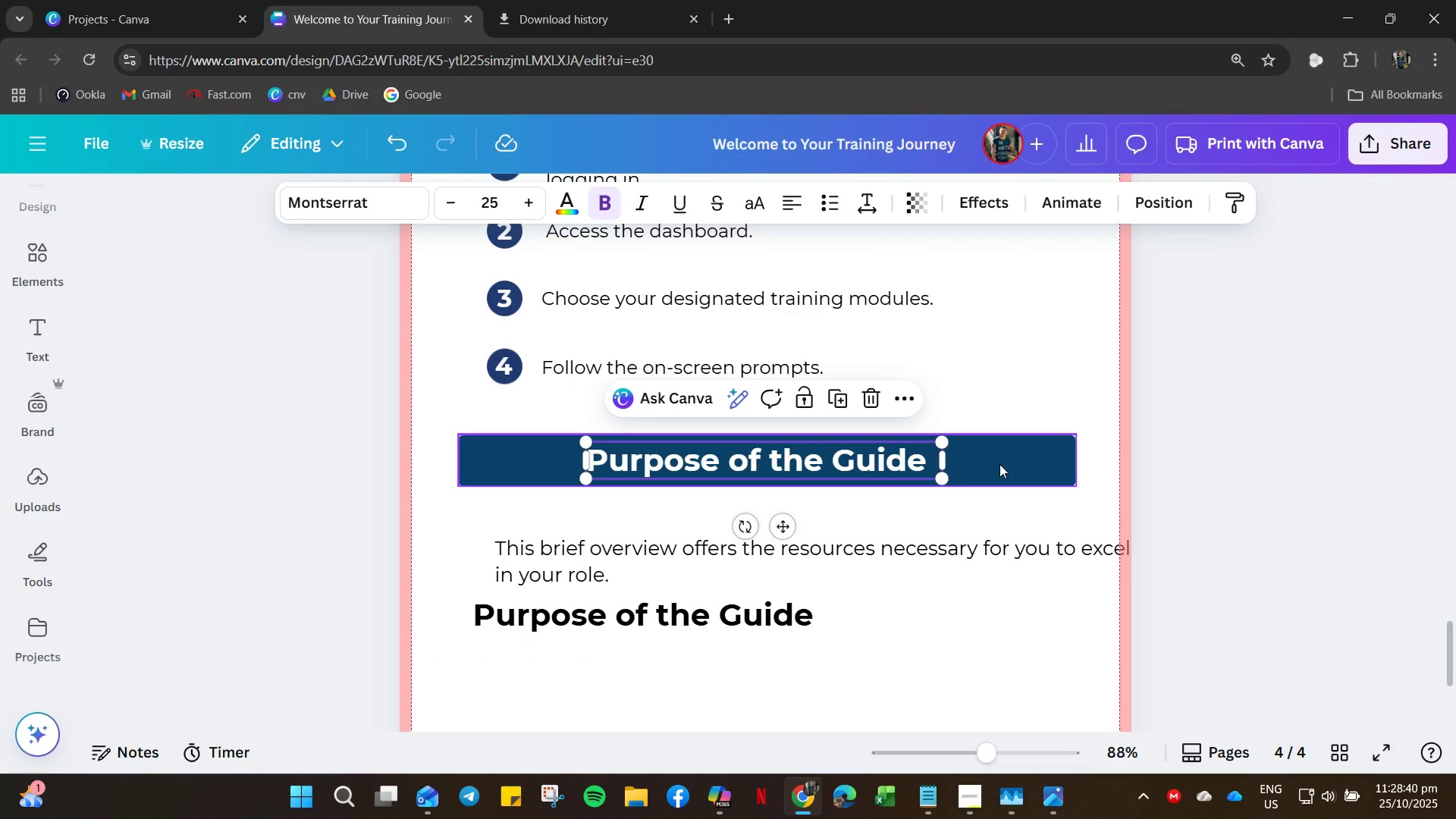 
right_click([999, 464])
 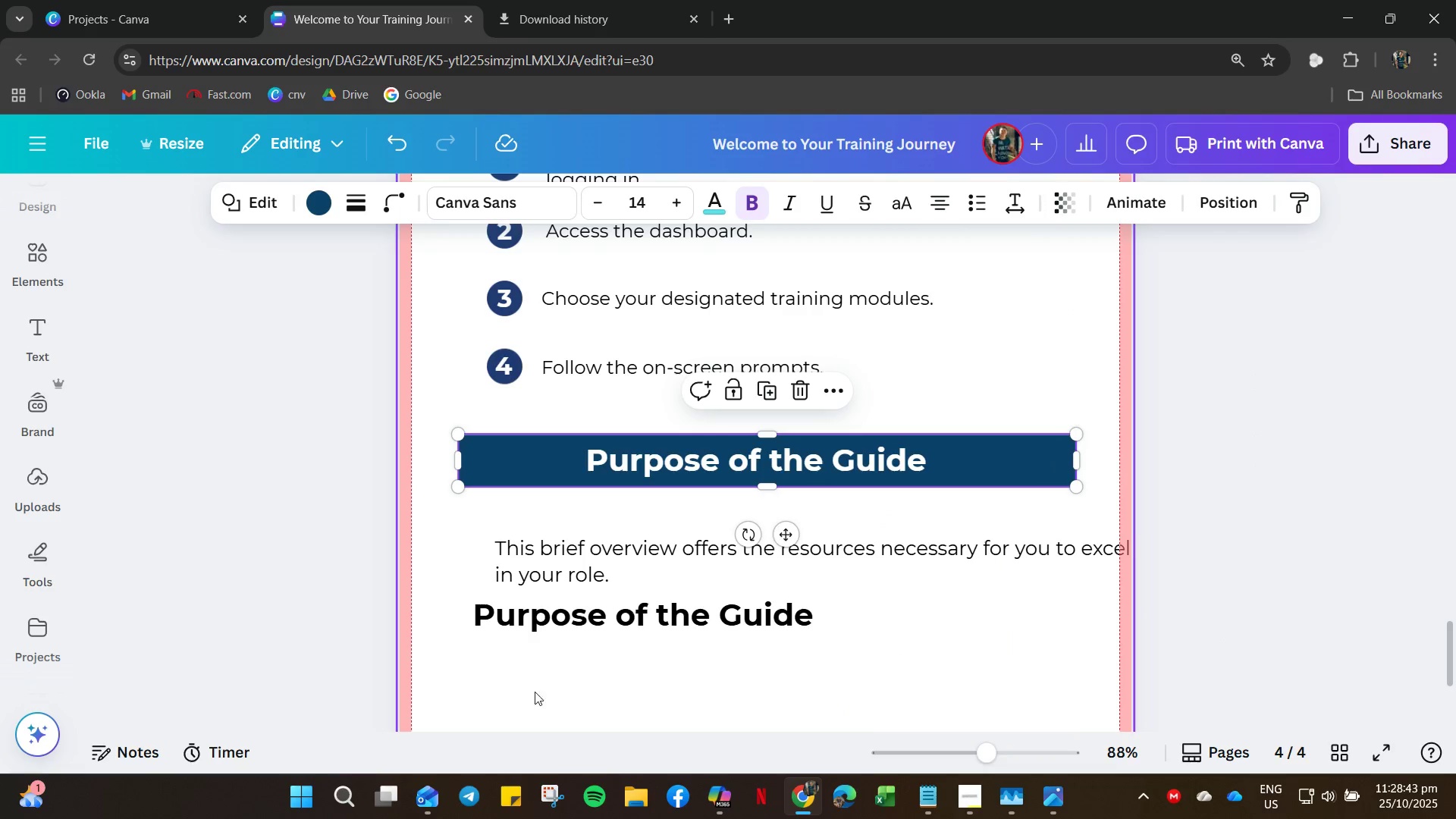 
left_click_drag(start_coordinate=[432, 461], to_coordinate=[639, 456])
 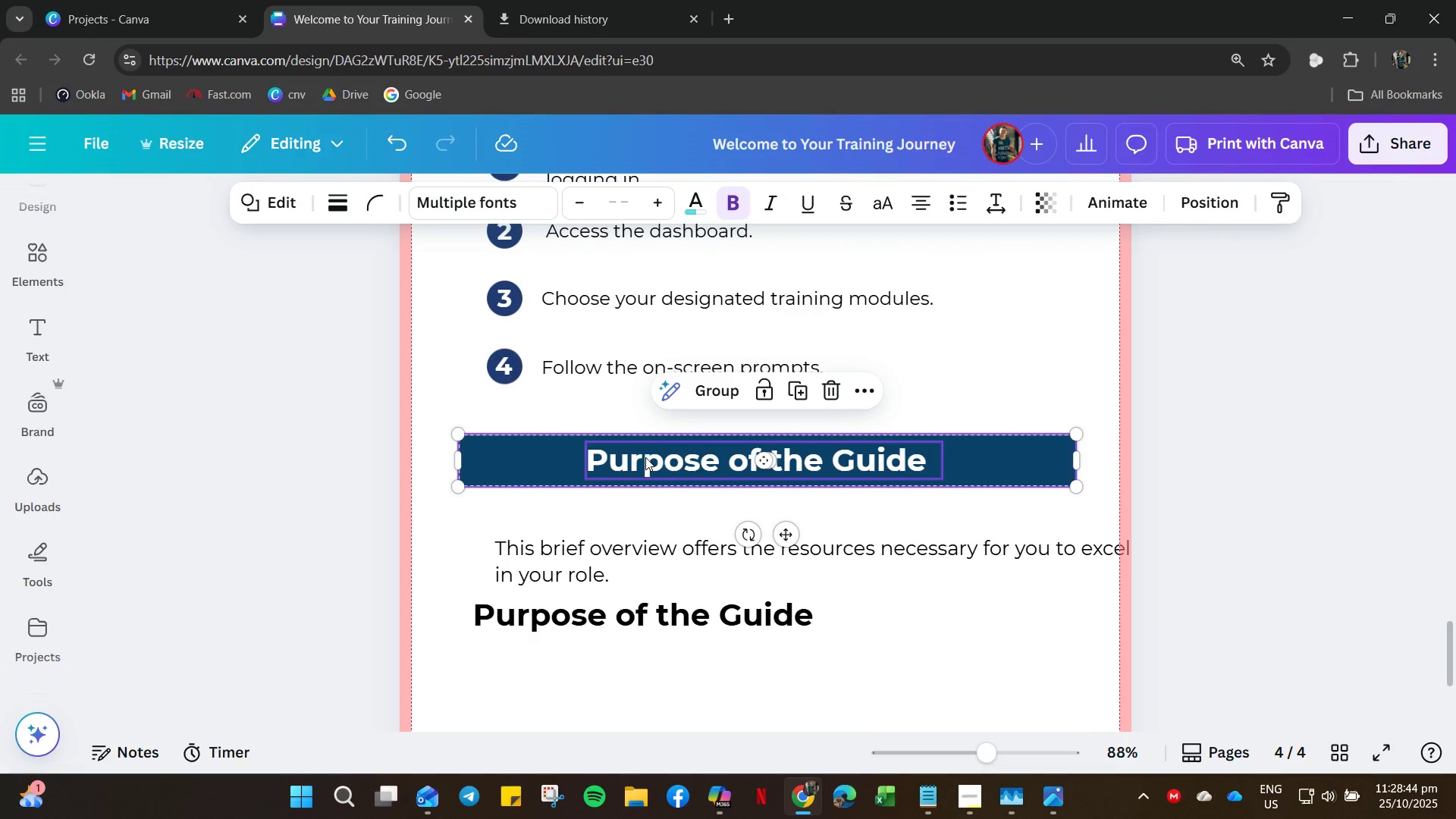 
right_click([645, 457])
 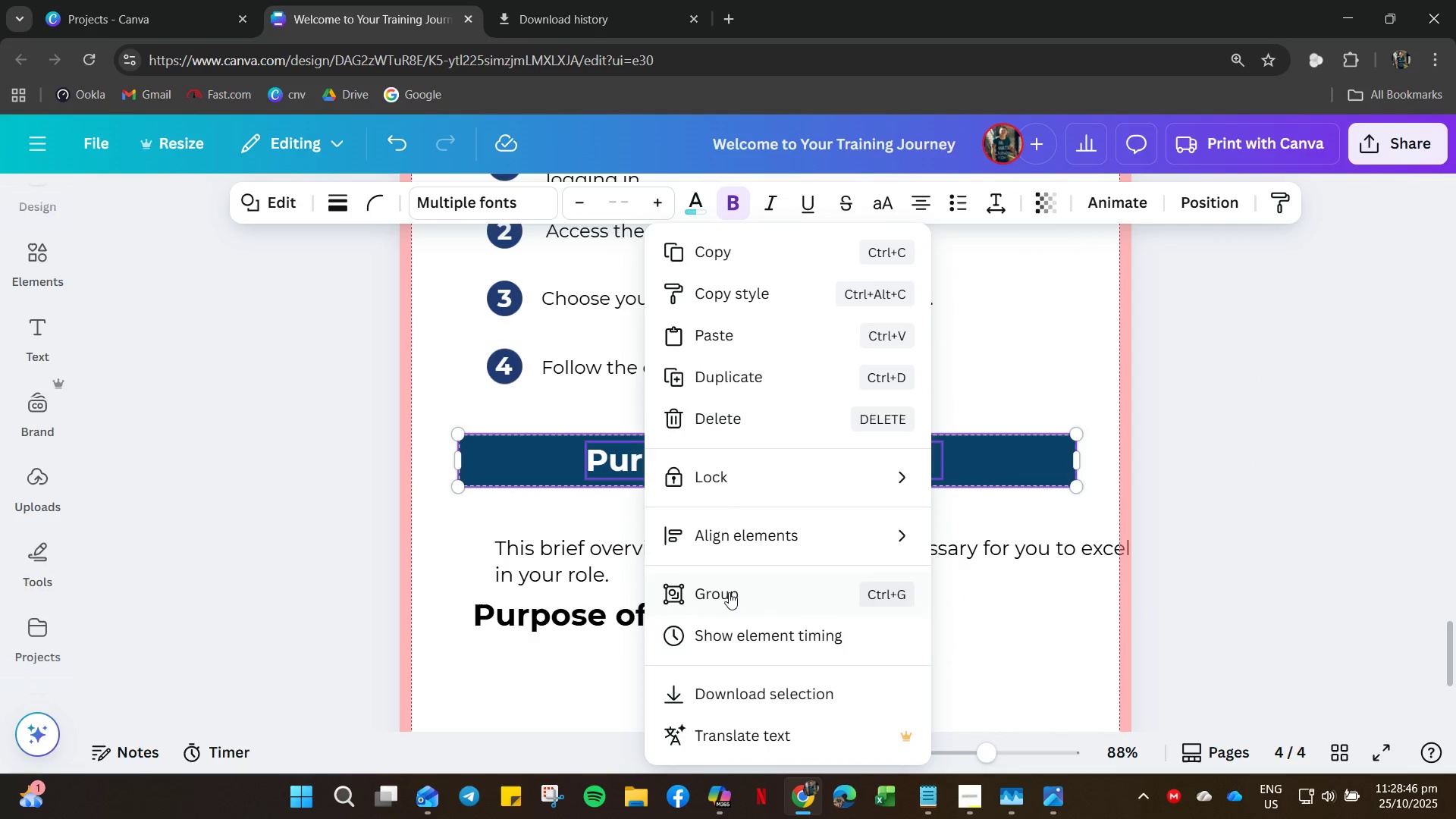 
left_click([729, 592])
 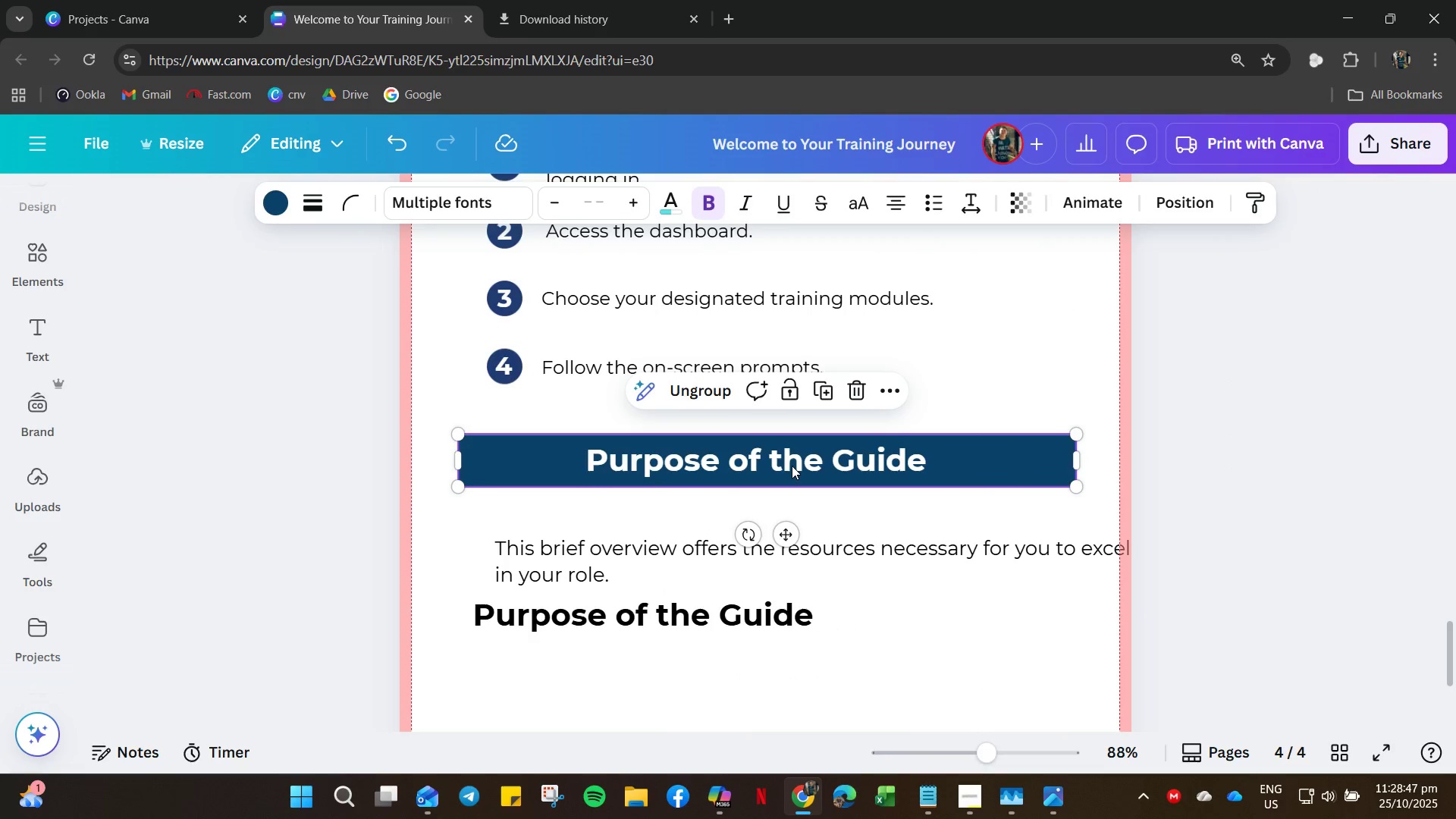 
double_click([792, 466])
 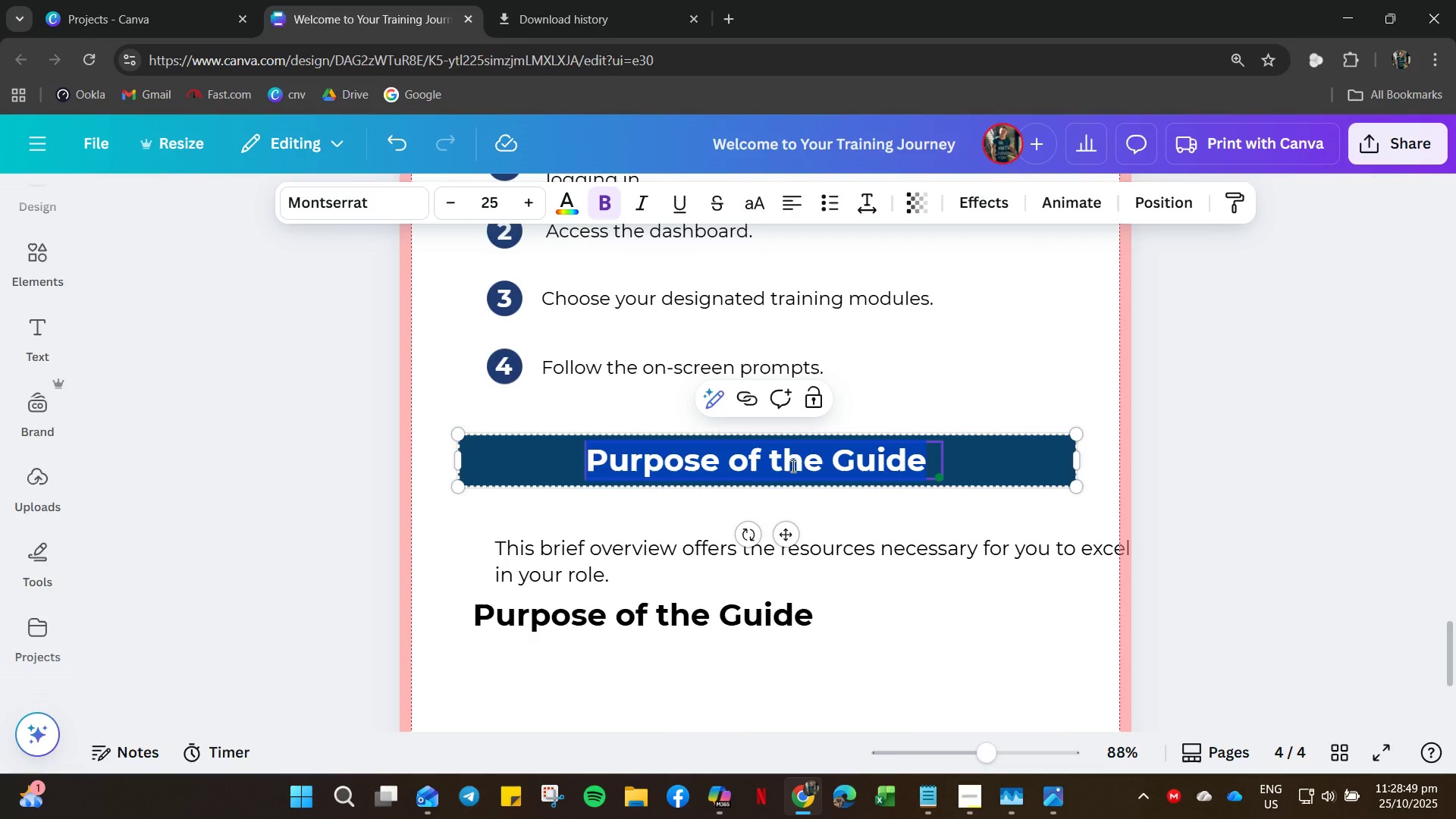 
type(LAUNCH LMS)
 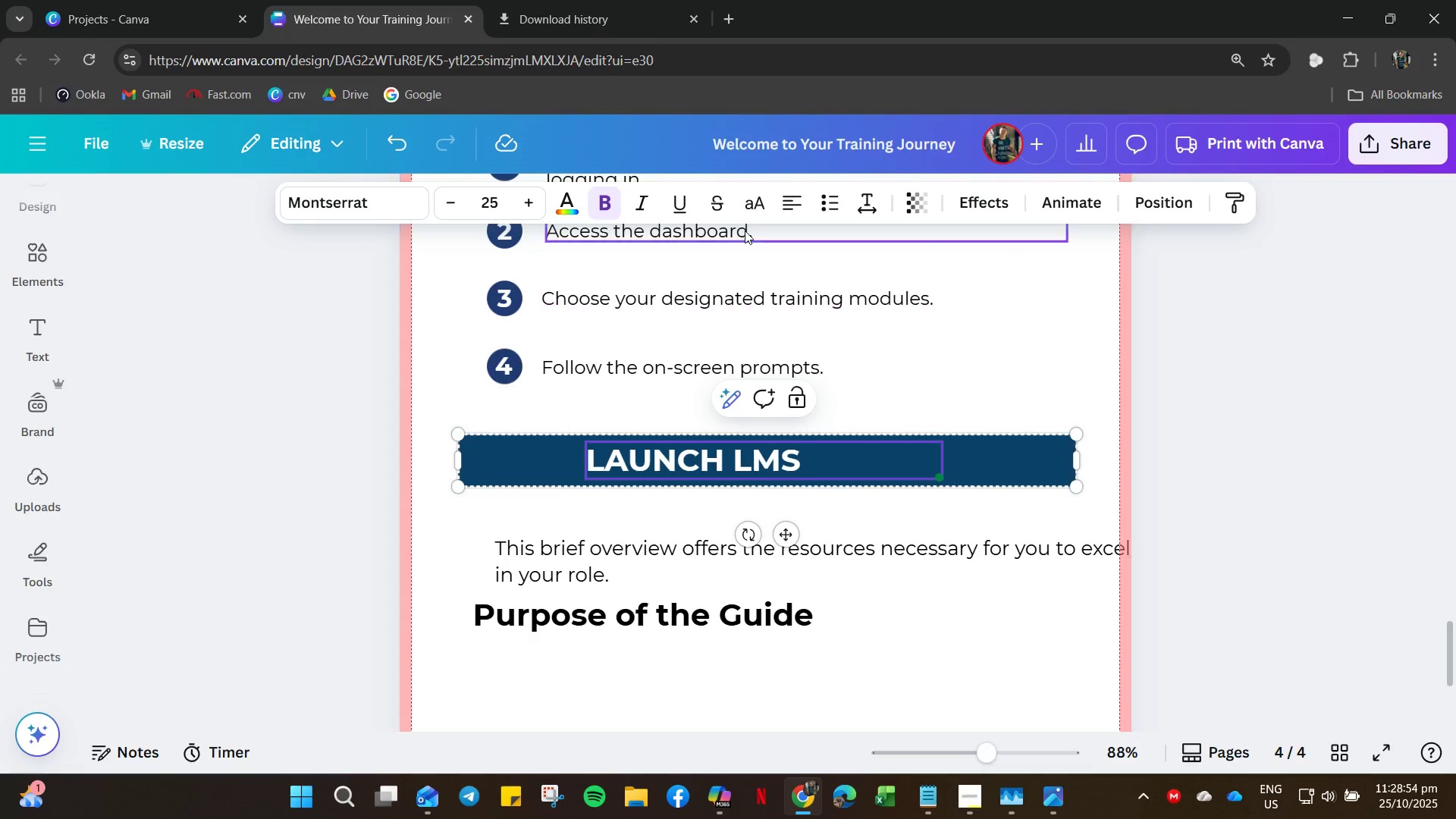 
left_click([783, 198])
 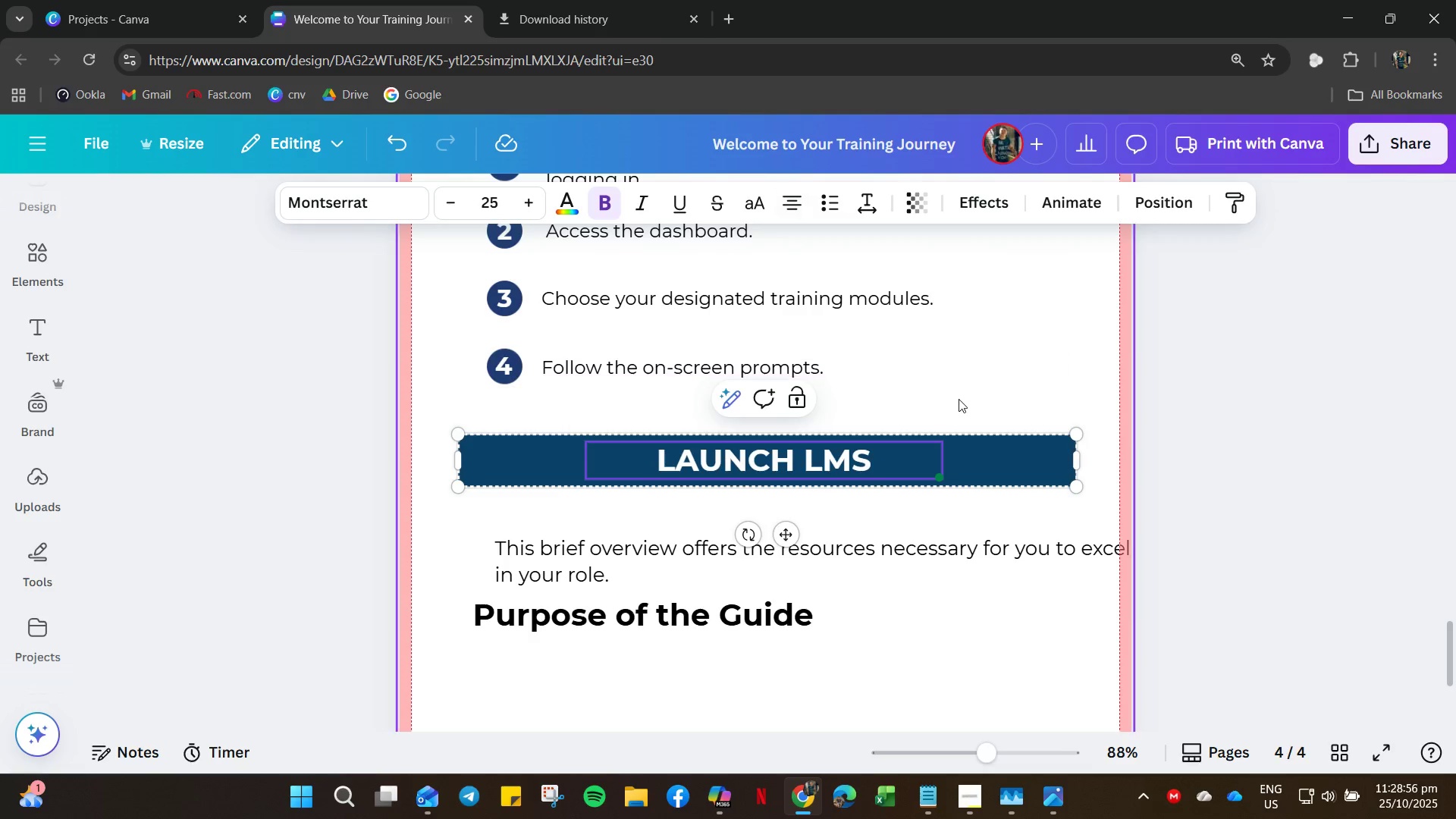 
left_click([968, 391])
 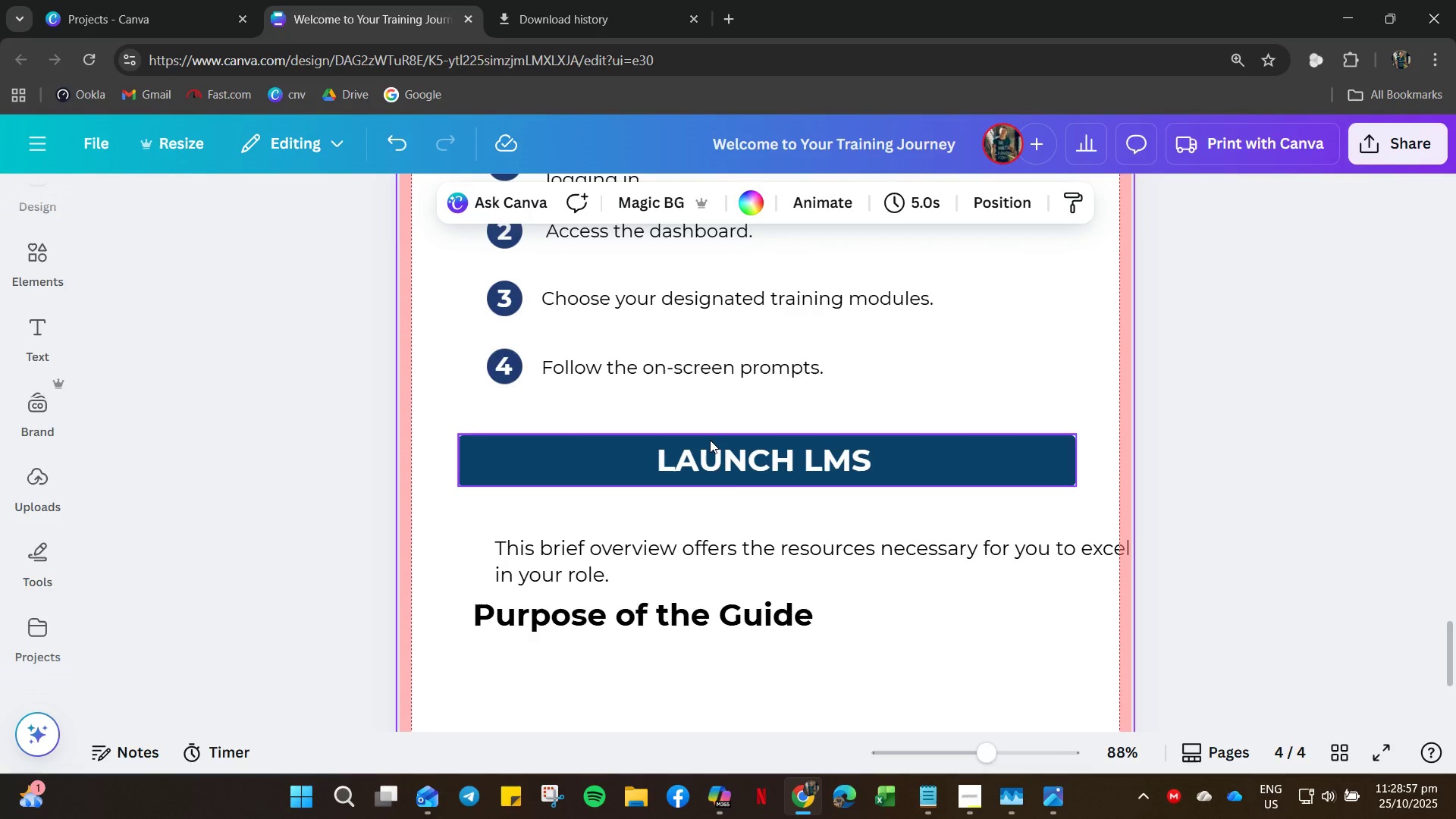 
left_click([708, 438])
 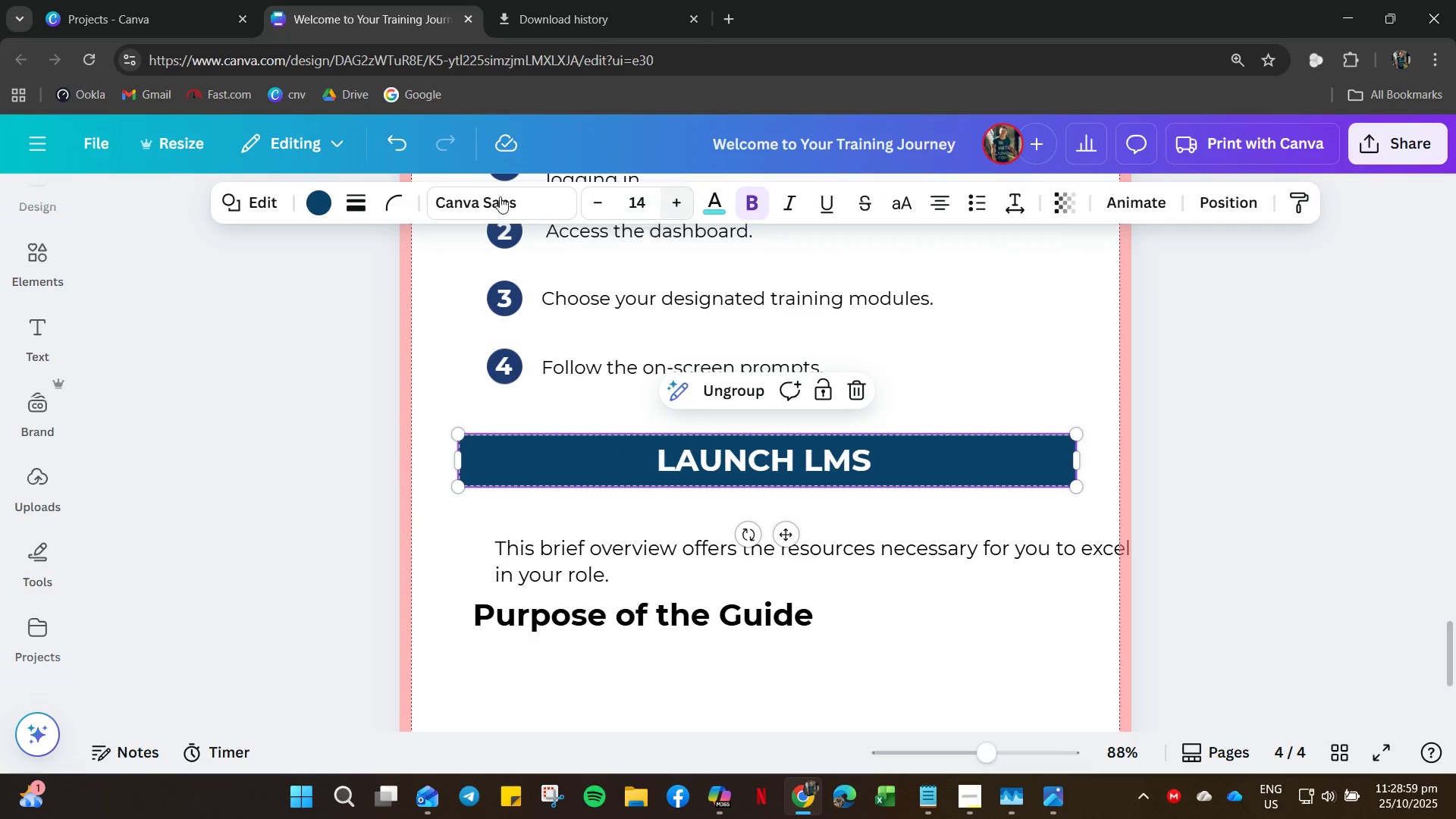 
left_click([390, 201])
 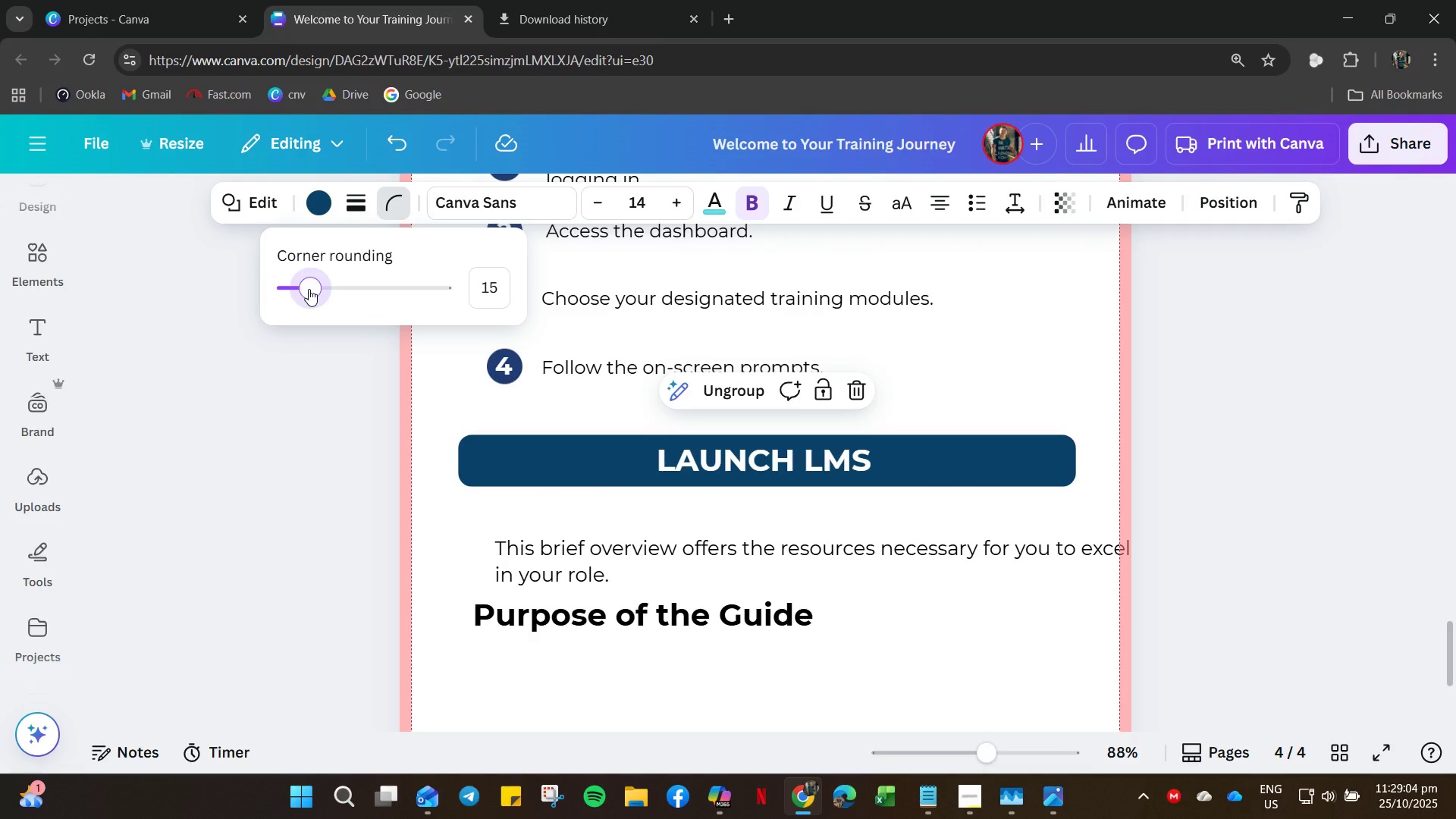 
wait(6.22)
 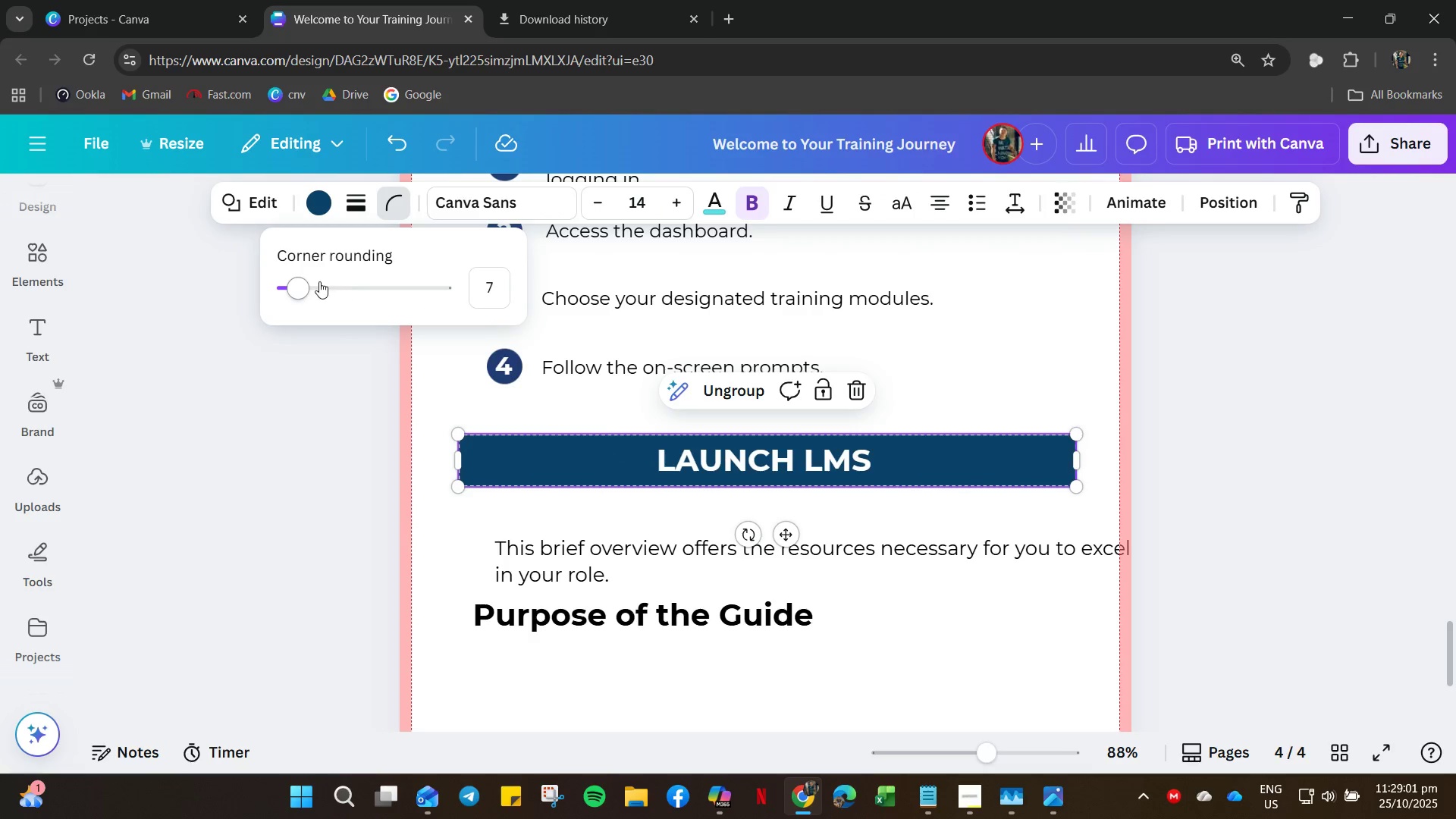 
left_click([429, 379])
 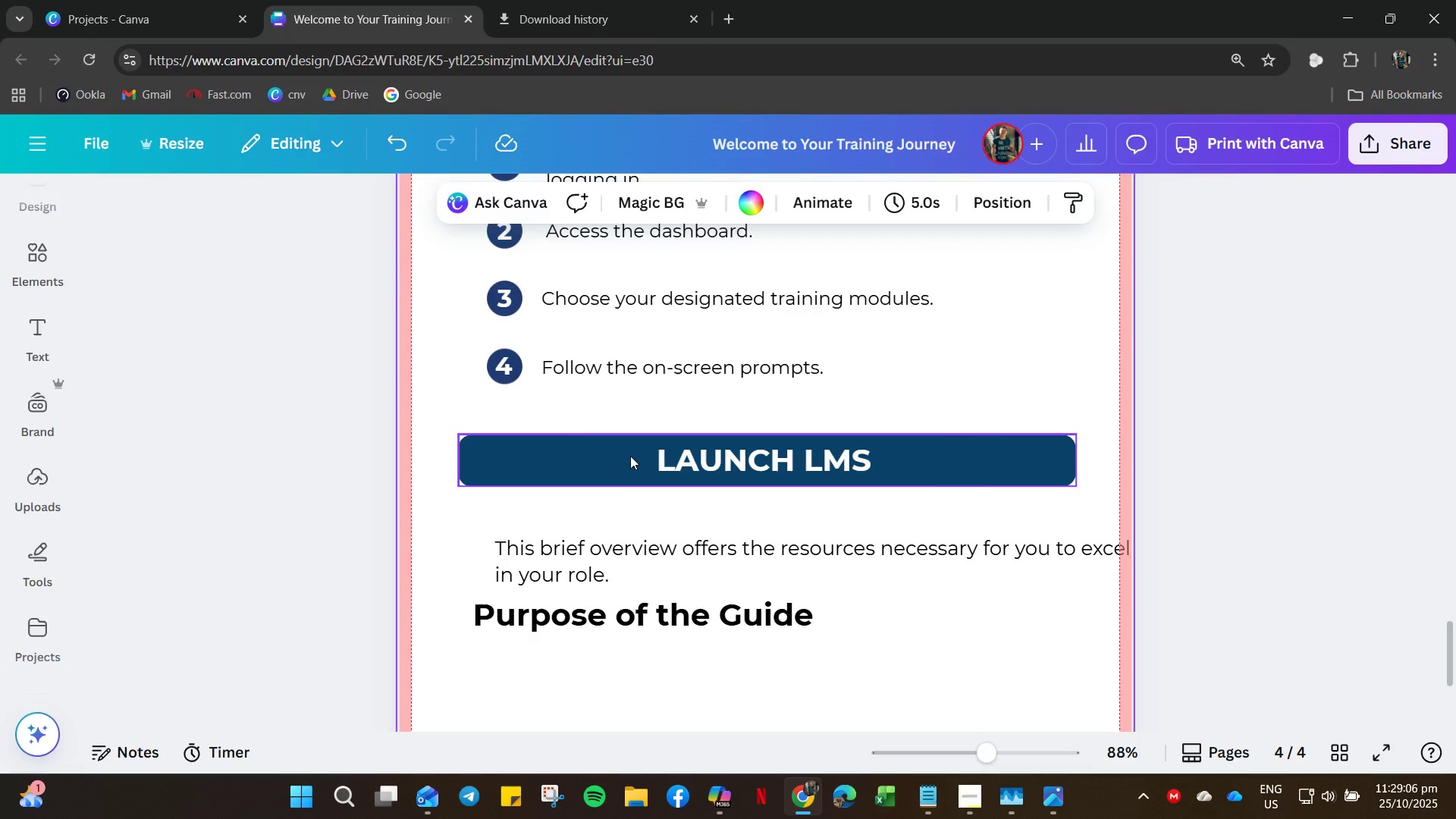 
left_click_drag(start_coordinate=[630, 456], to_coordinate=[636, 494])
 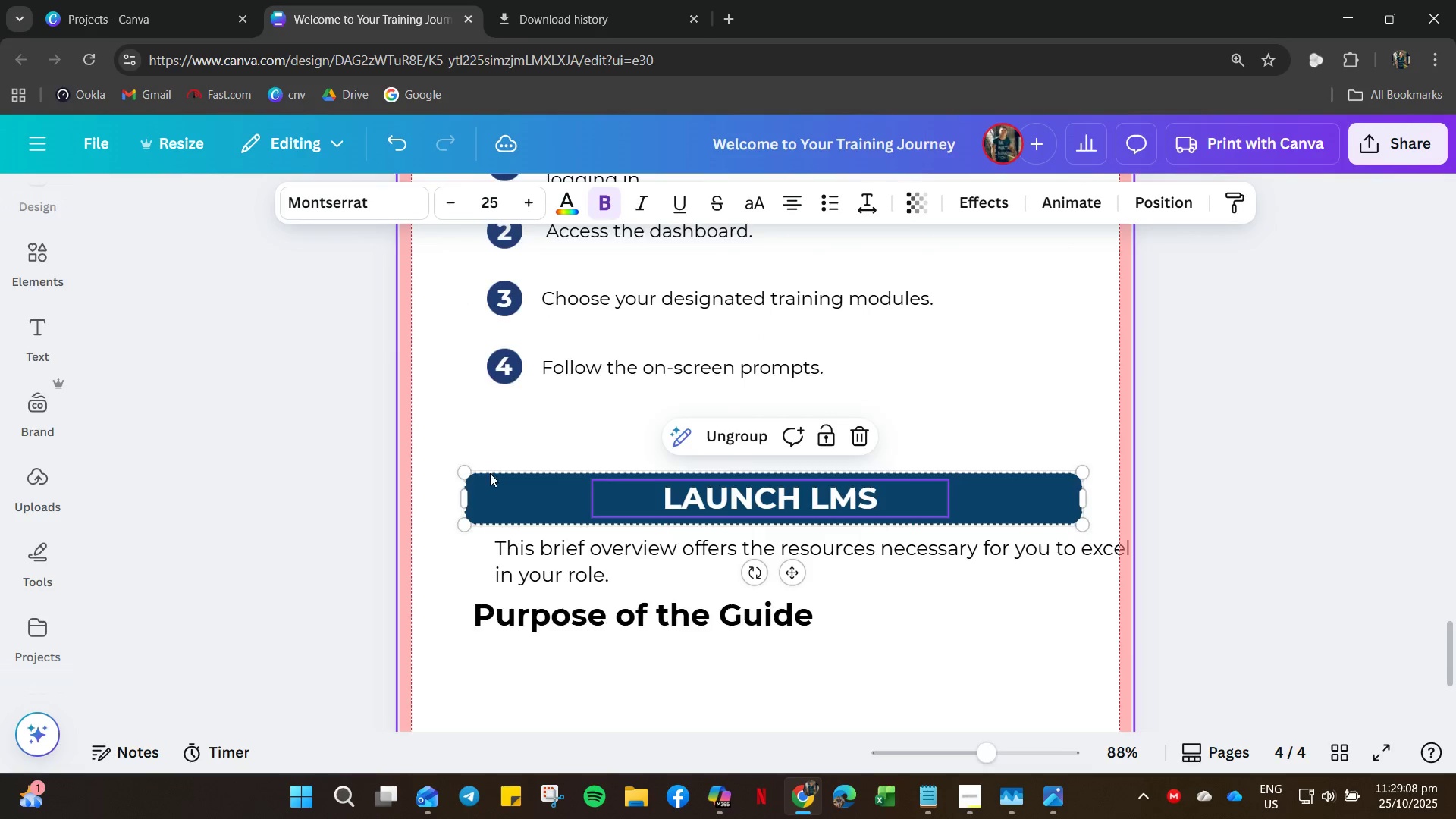 
scroll: coordinate [518, 464], scroll_direction: up, amount: 7.0
 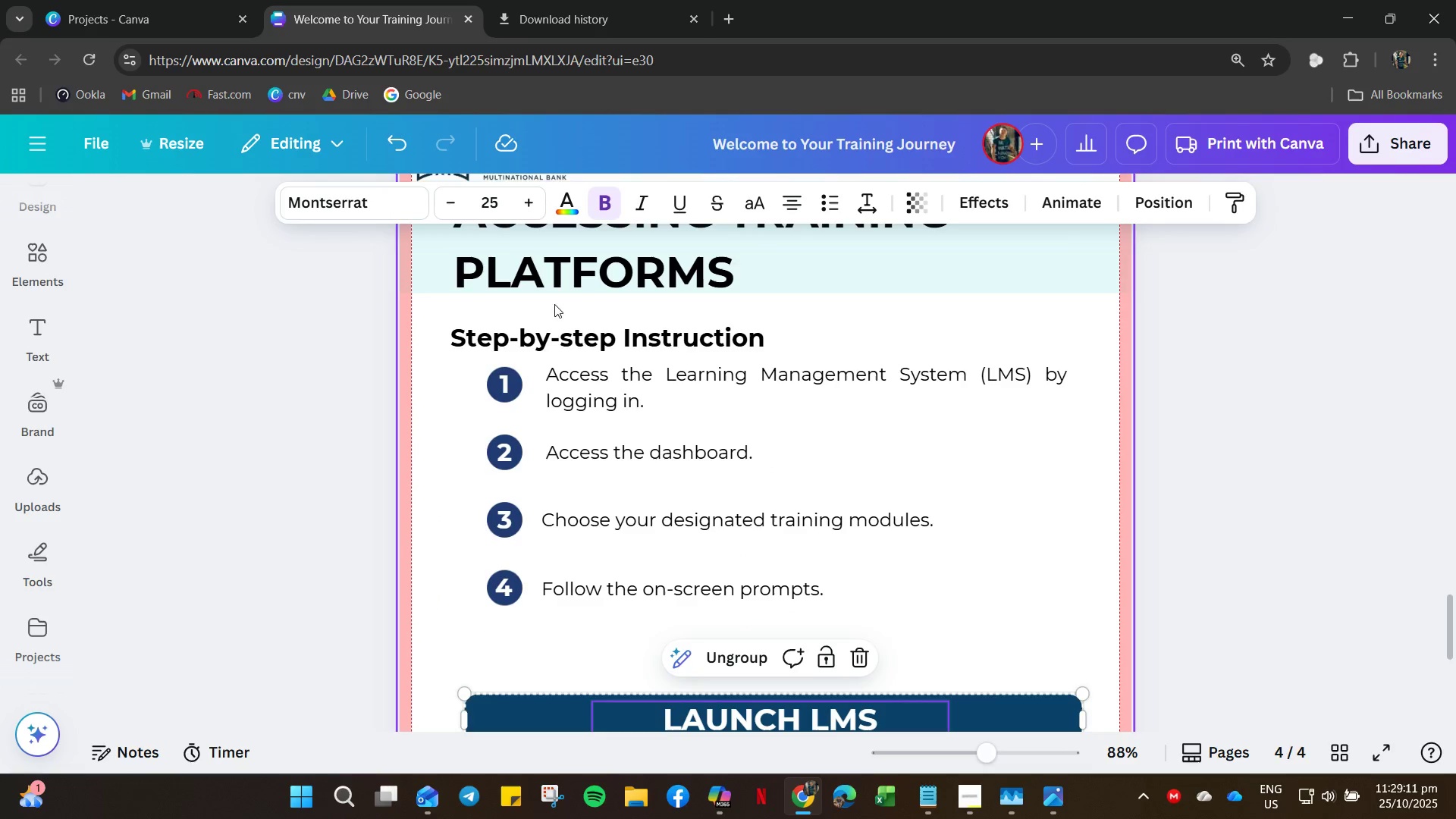 
right_click([538, 338])
 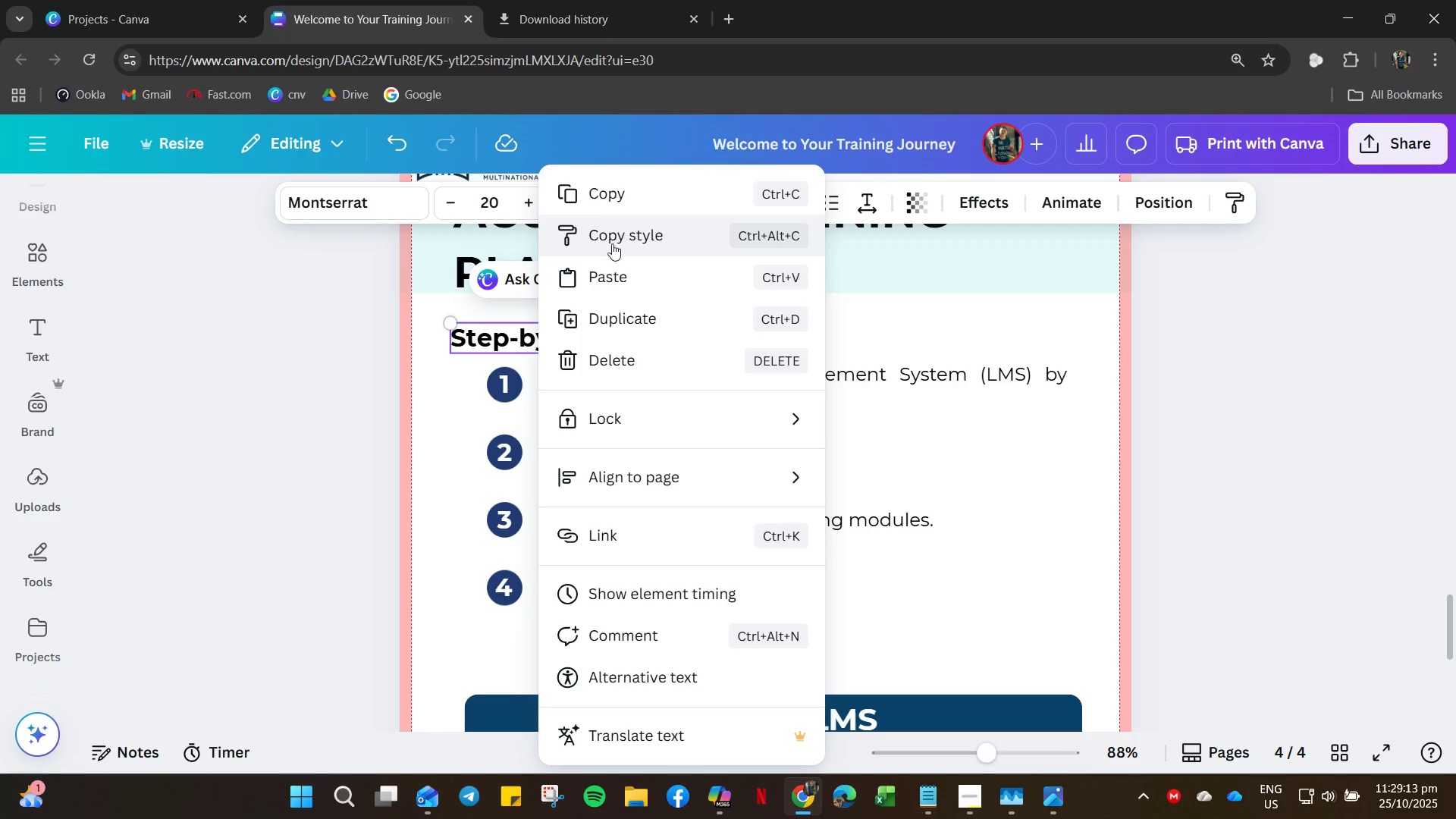 
left_click([612, 208])
 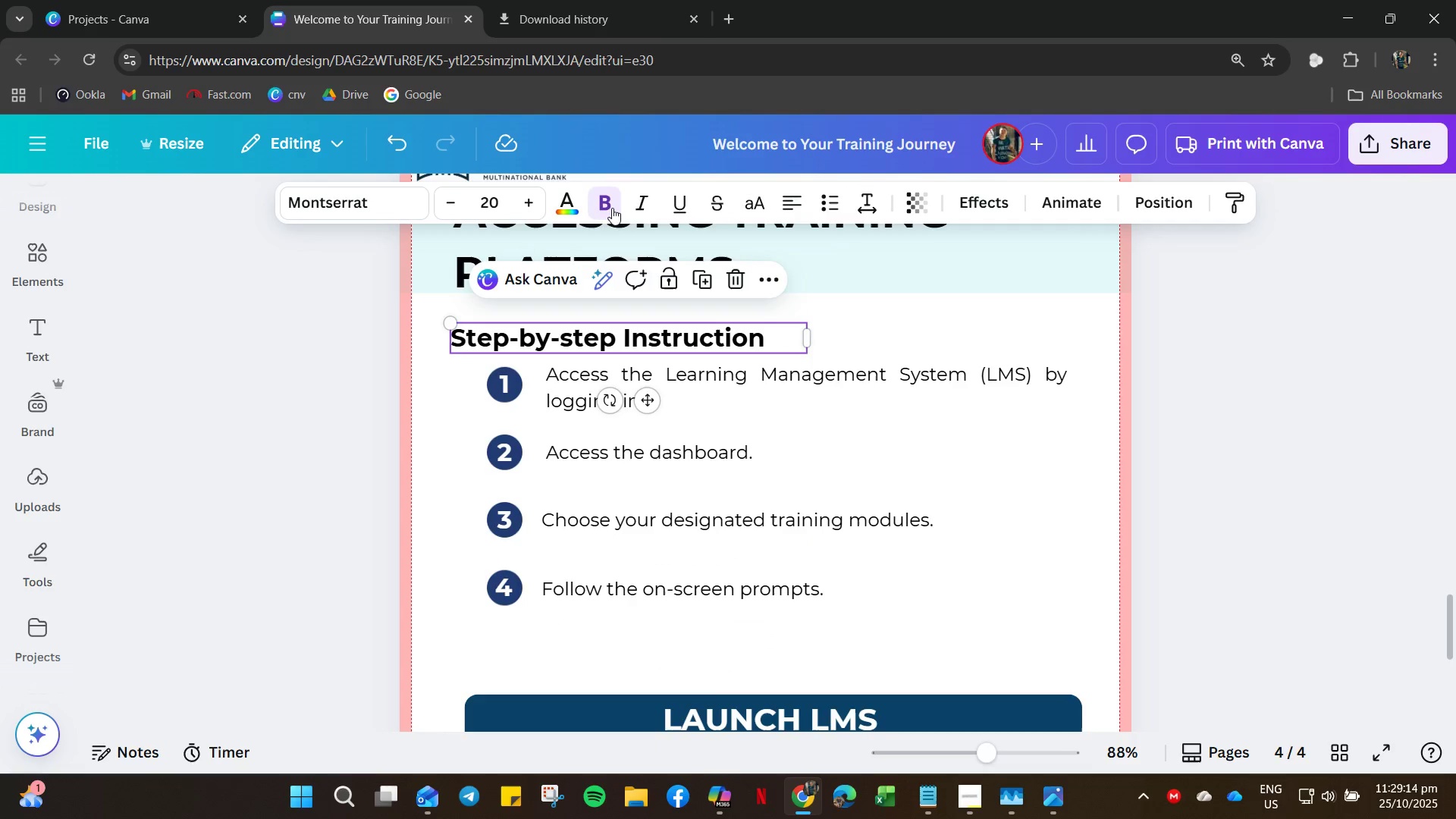 
key(Control+V)
 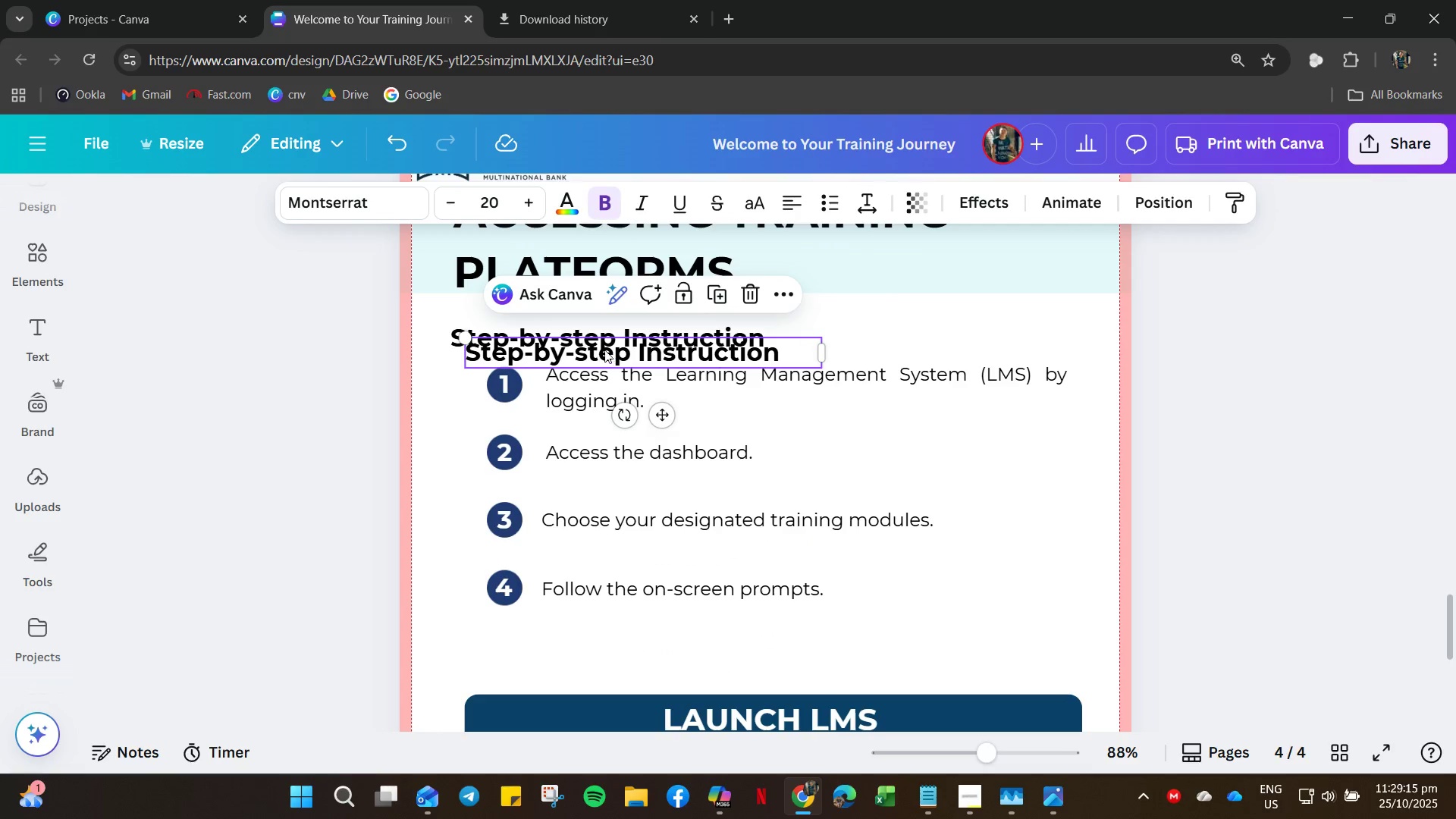 
left_click_drag(start_coordinate=[604, 350], to_coordinate=[591, 659])
 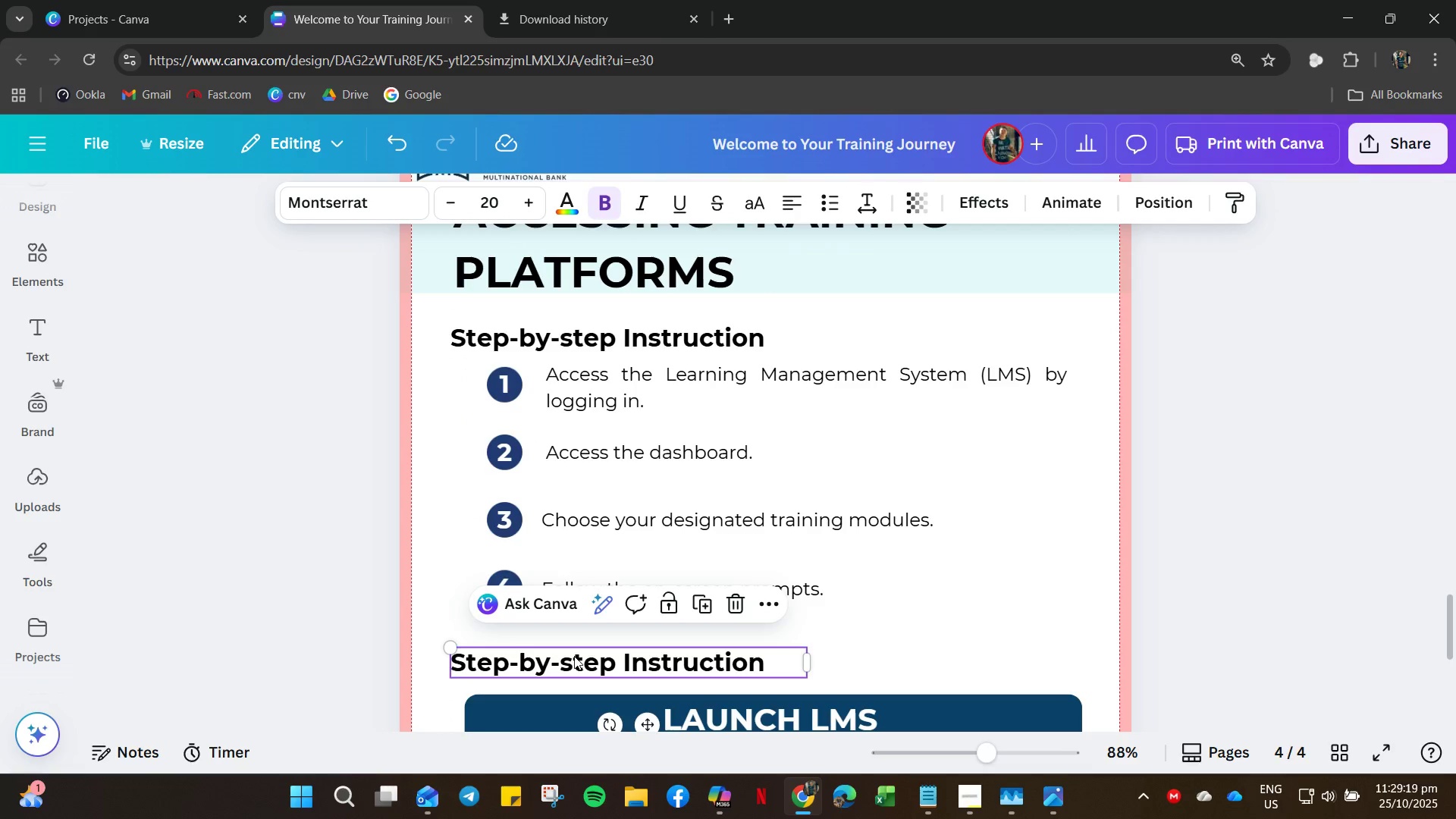 
double_click([574, 656])
 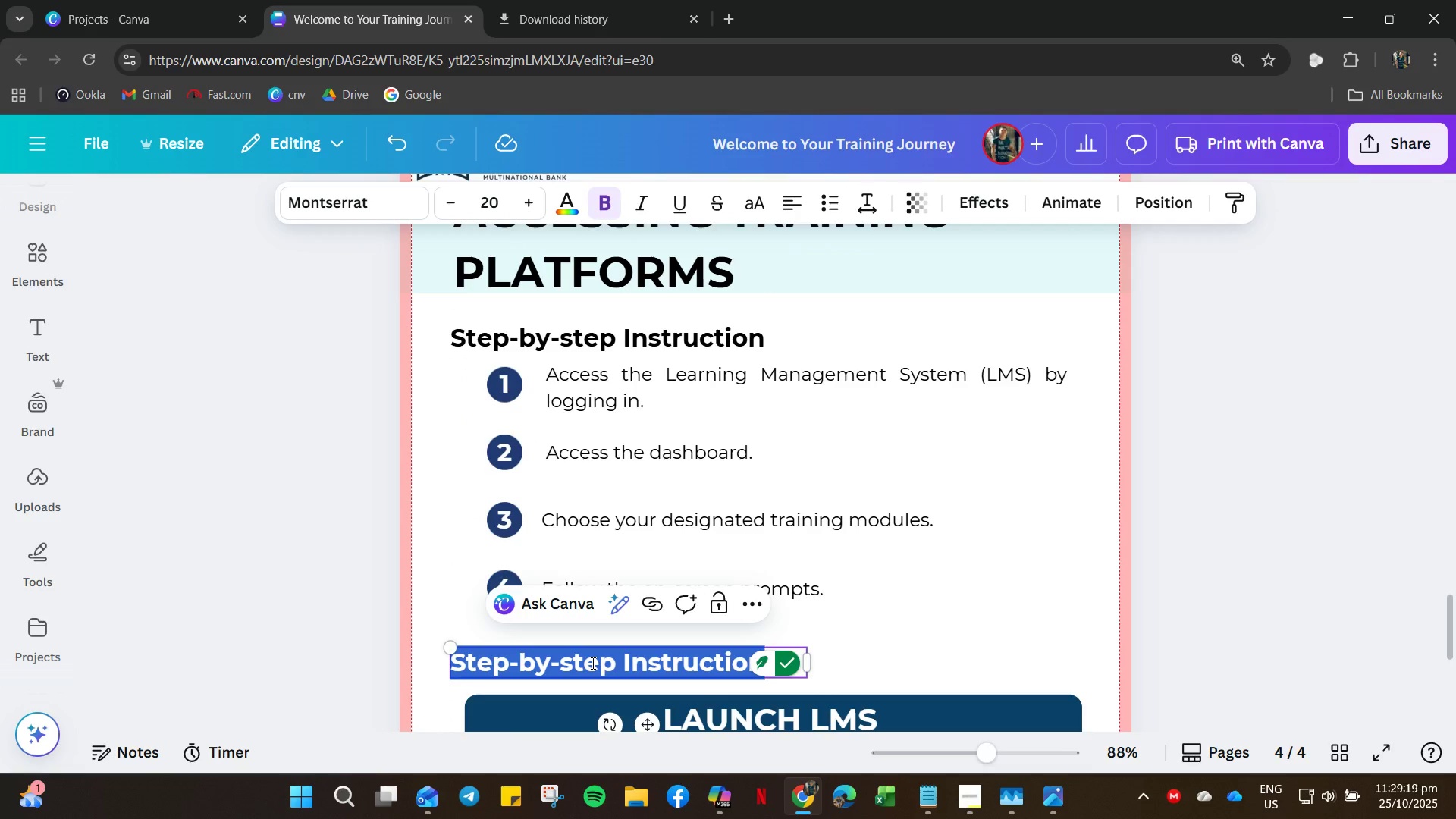 
type(pLTPltform Links)
 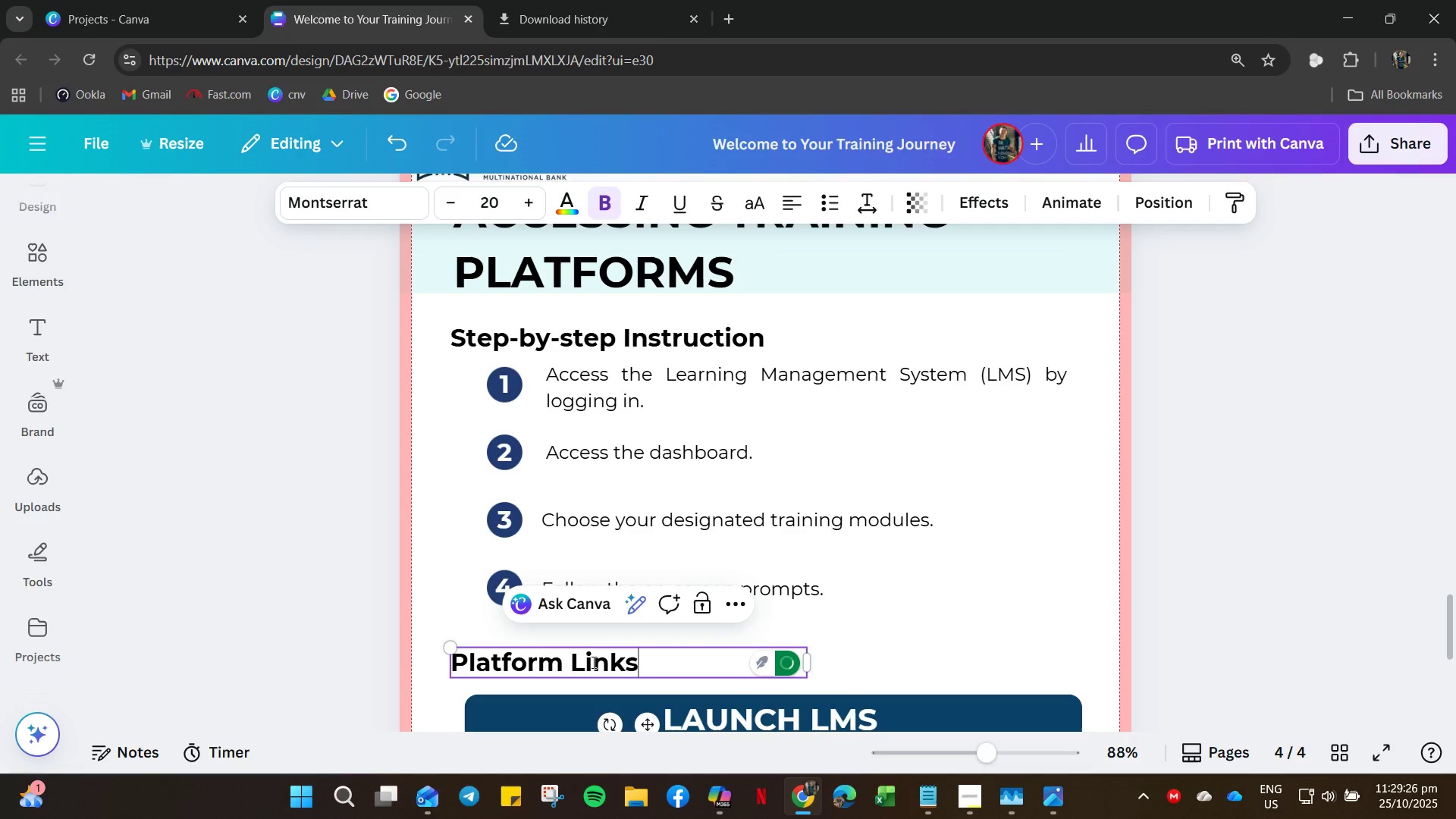 
hold_key(key=A, duration=2.73)
 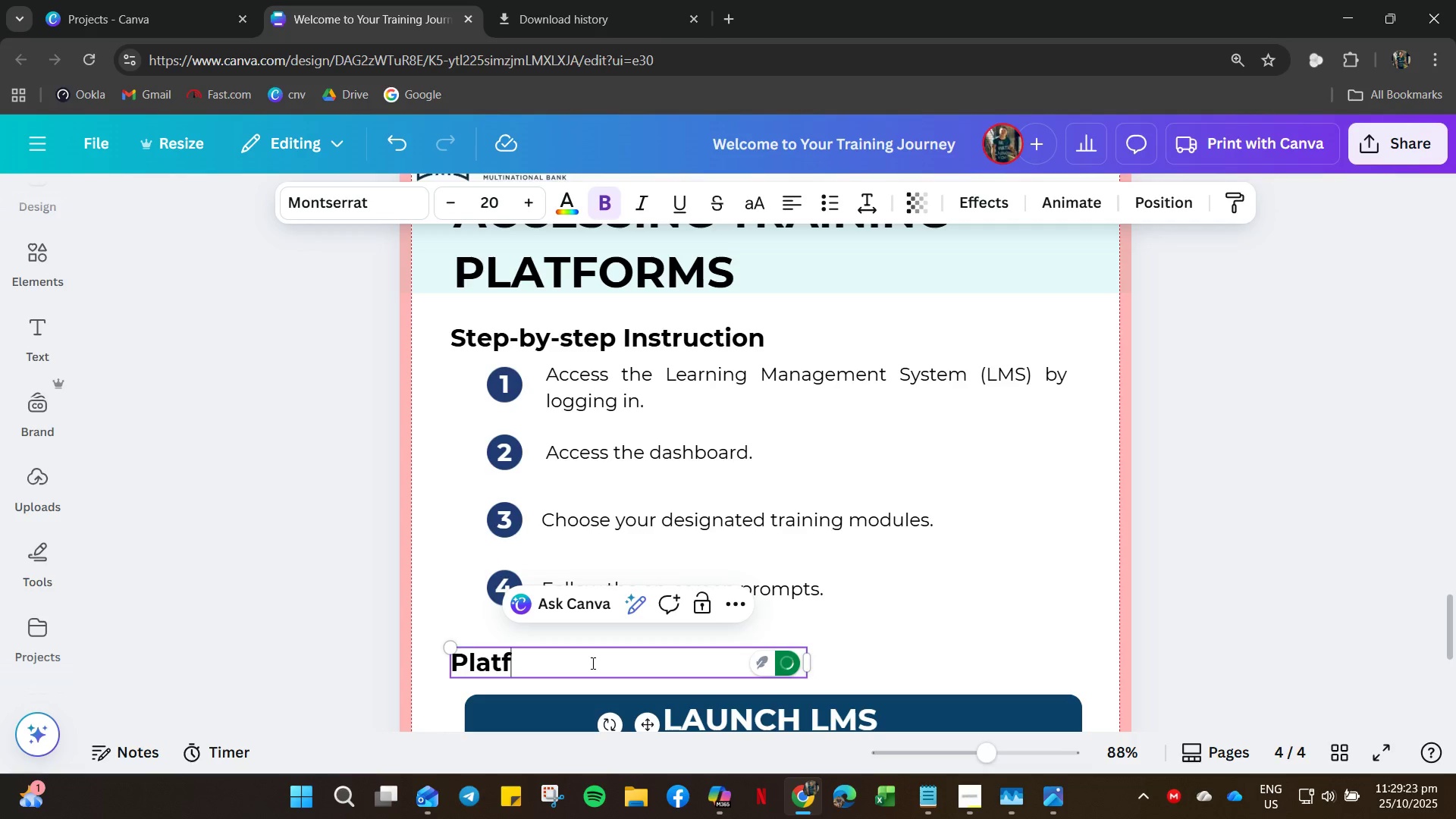 
hold_key(key=Backspace, duration=0.55)
 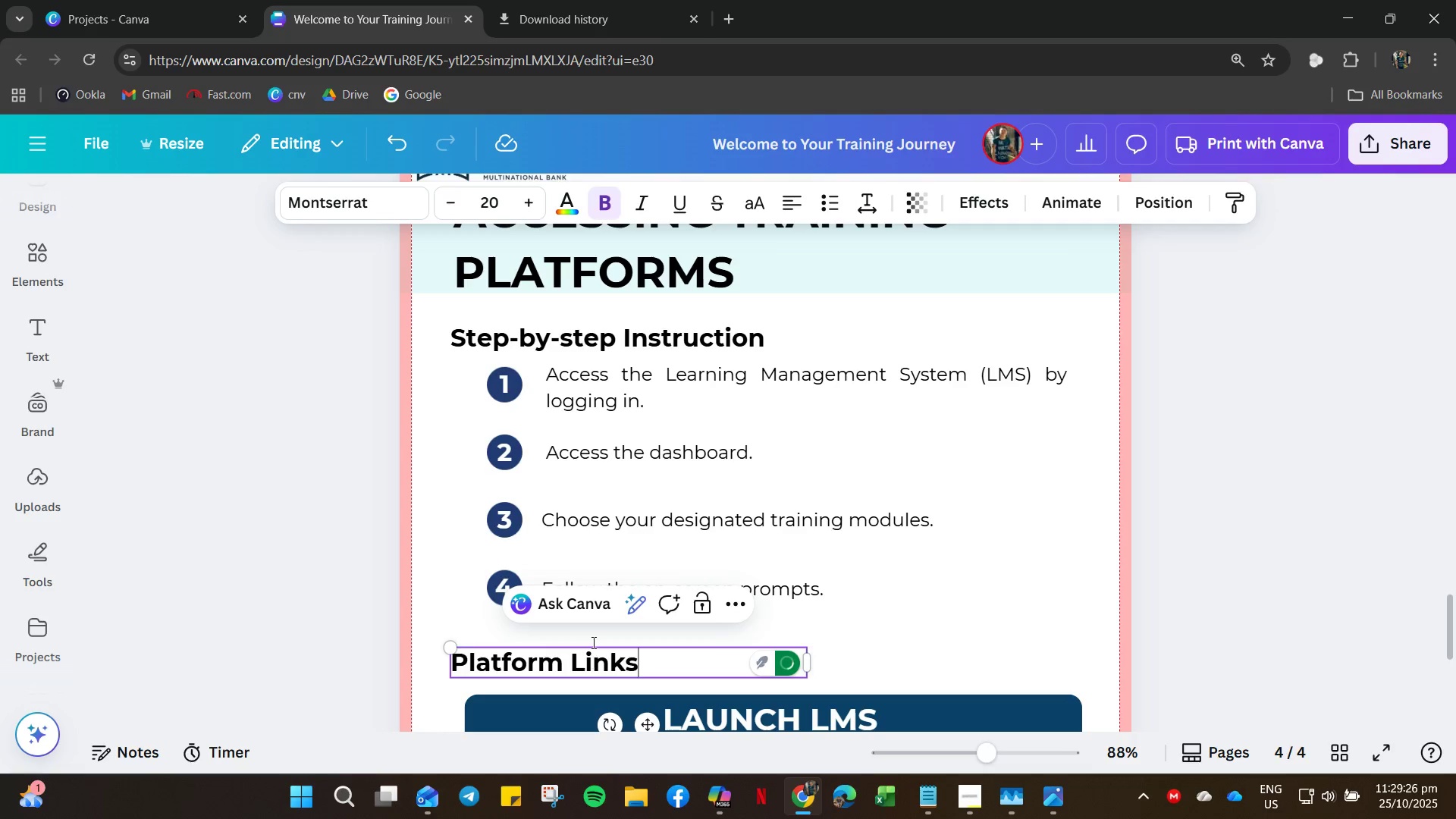 
left_click([961, 651])
 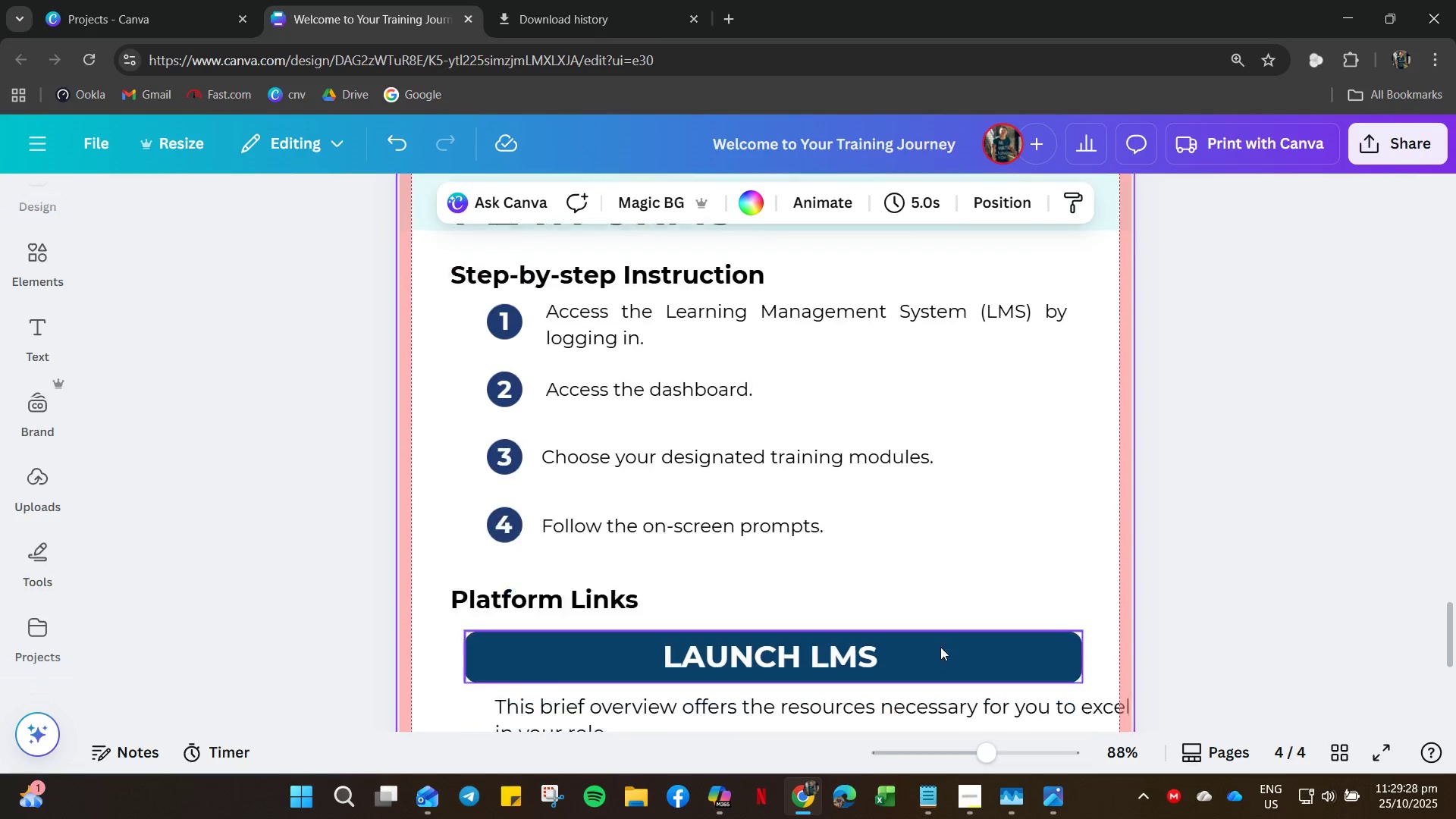 
scroll: coordinate [937, 647], scroll_direction: down, amount: 5.0
 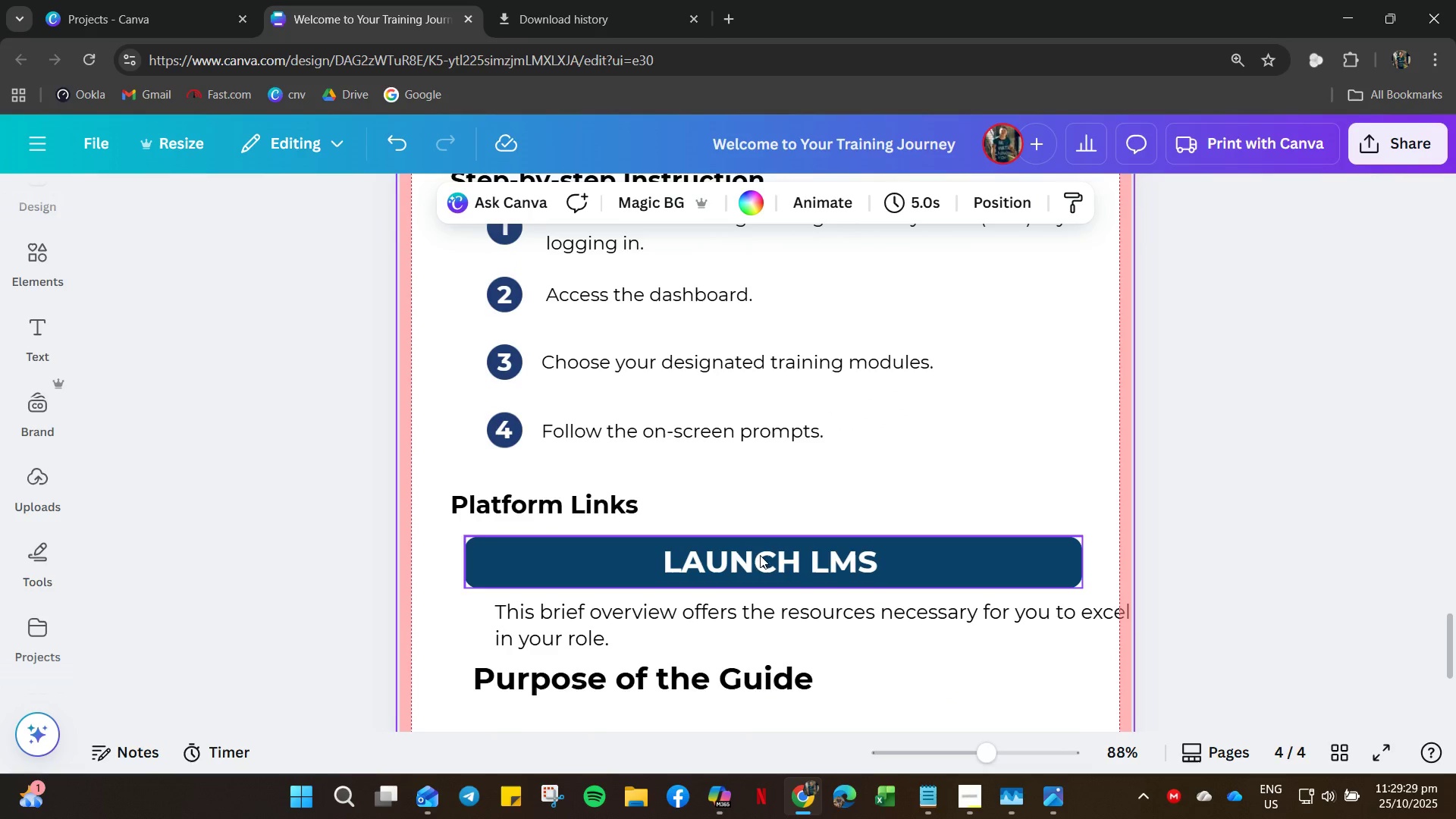 
left_click([752, 552])
 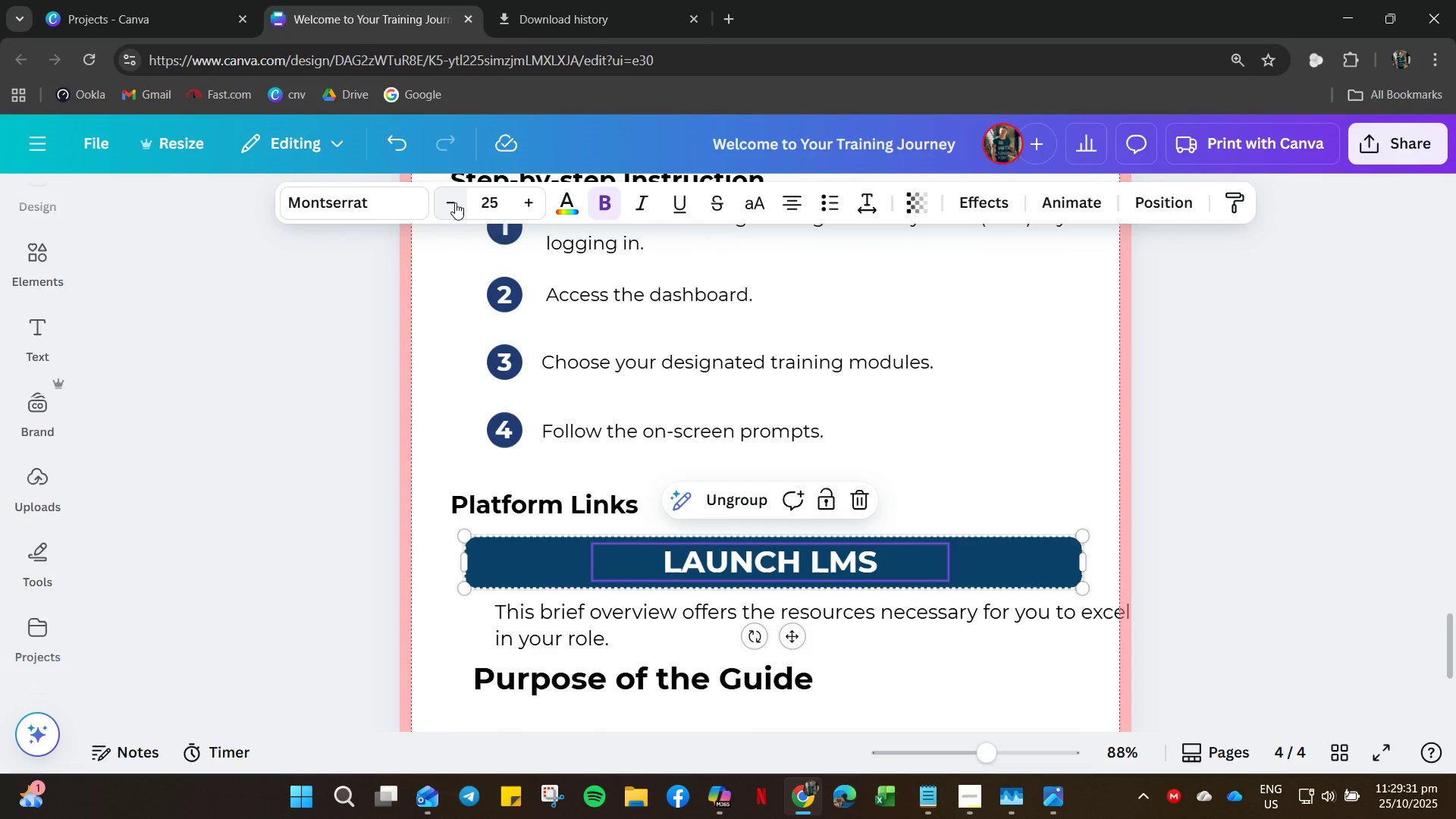 
double_click([453, 202])
 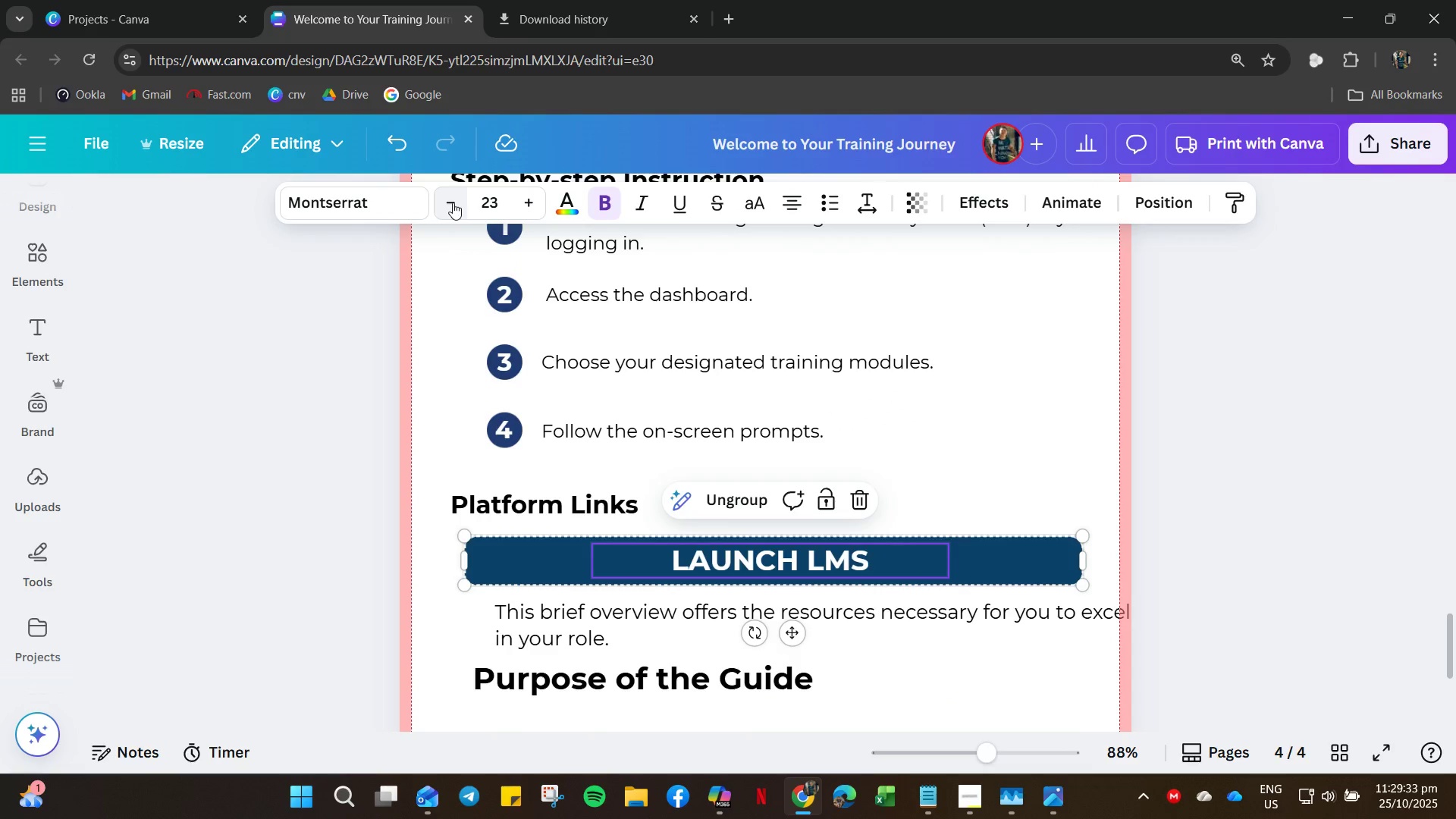 
double_click([452, 201])
 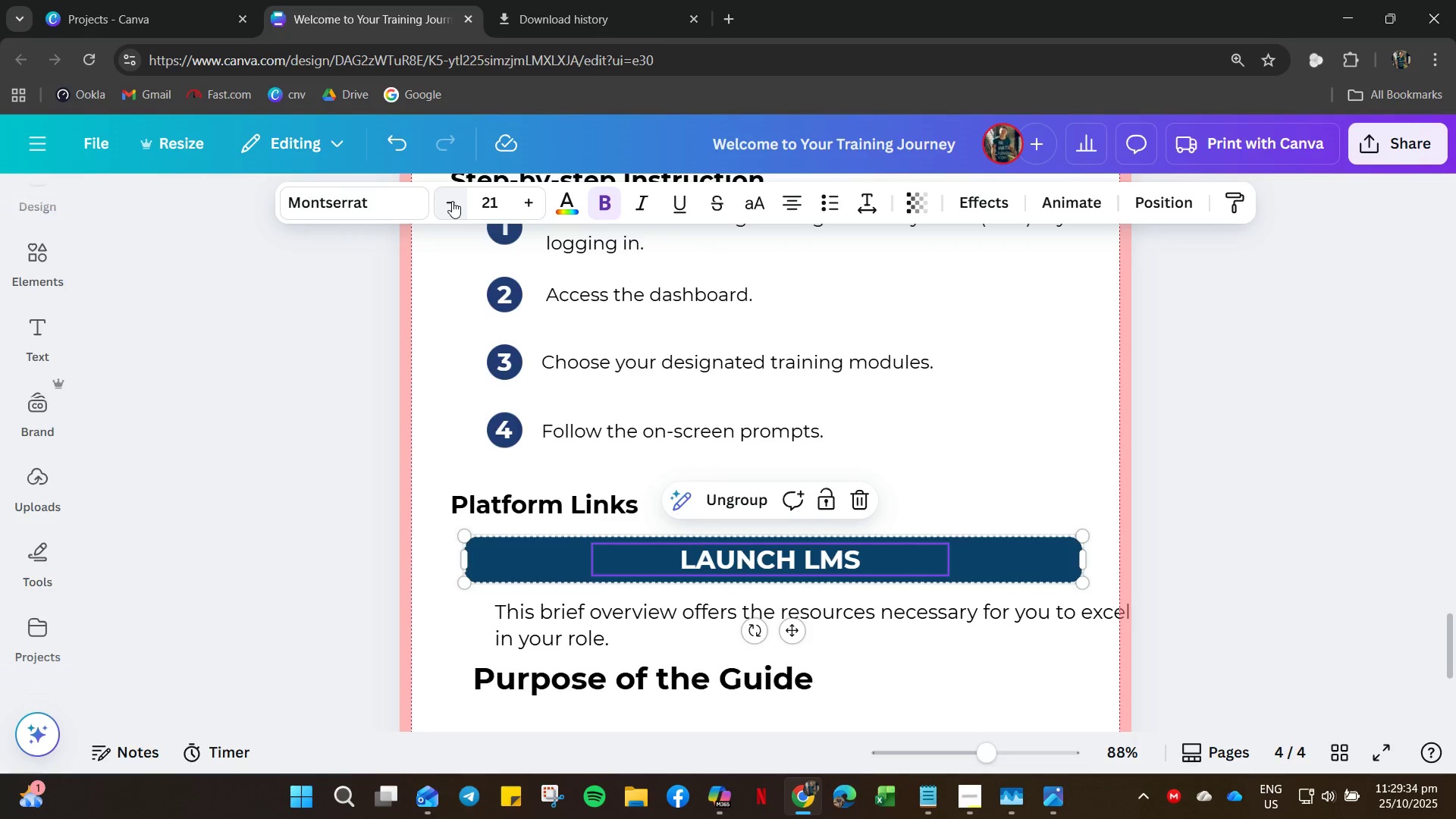 
left_click([452, 201])
 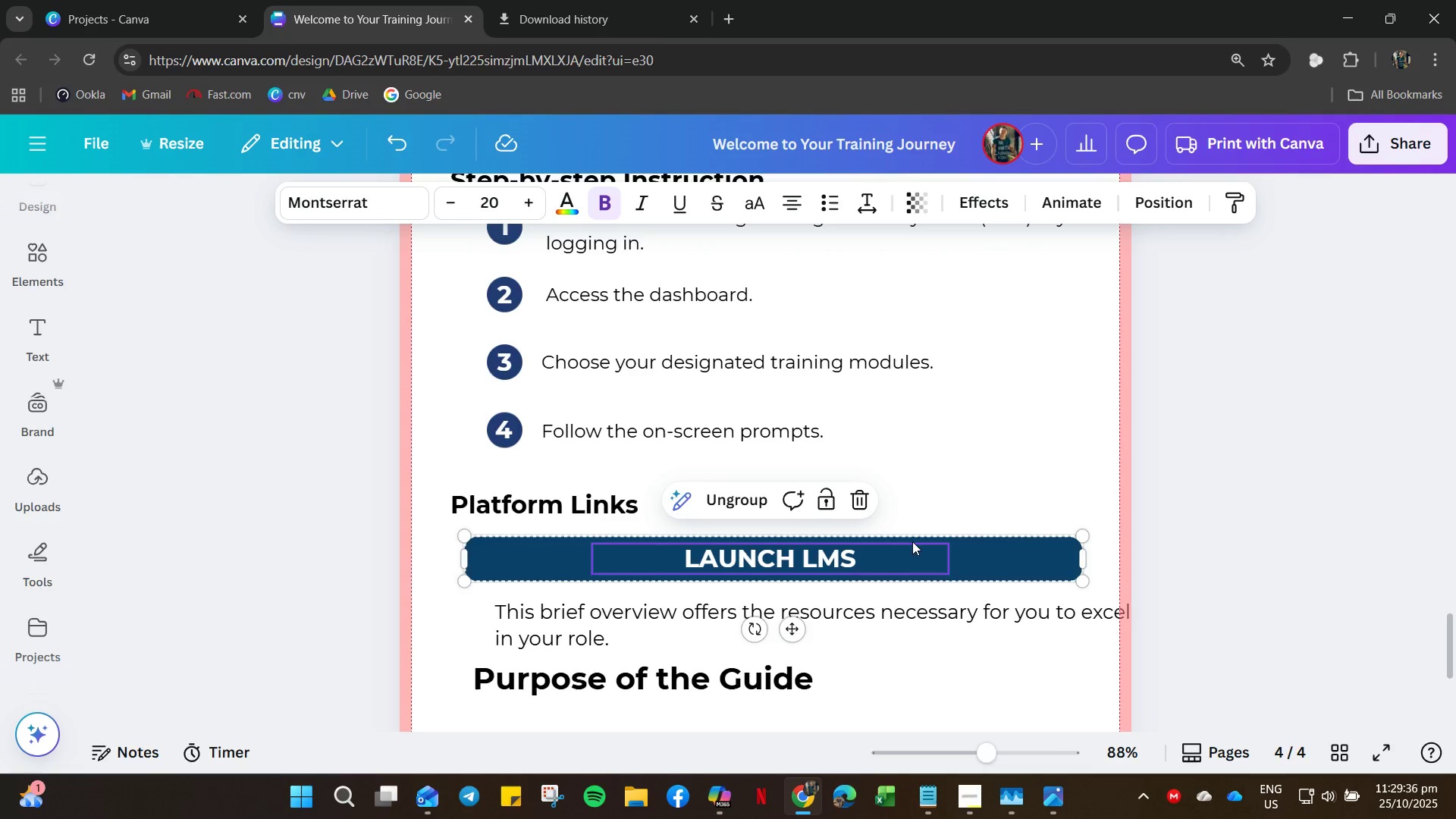 
left_click([962, 469])
 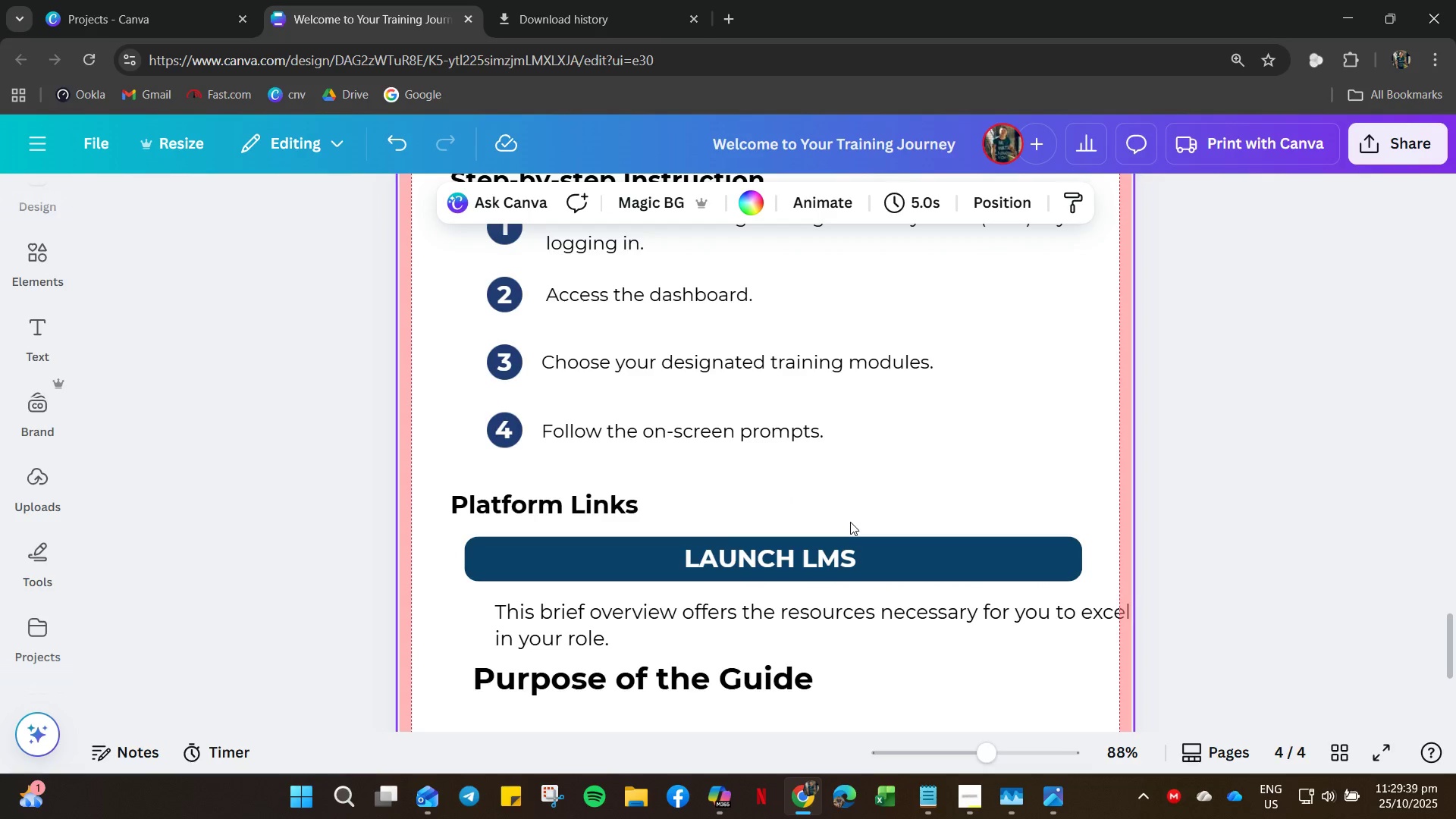 
scroll: coordinate [850, 522], scroll_direction: down, amount: 6.0
 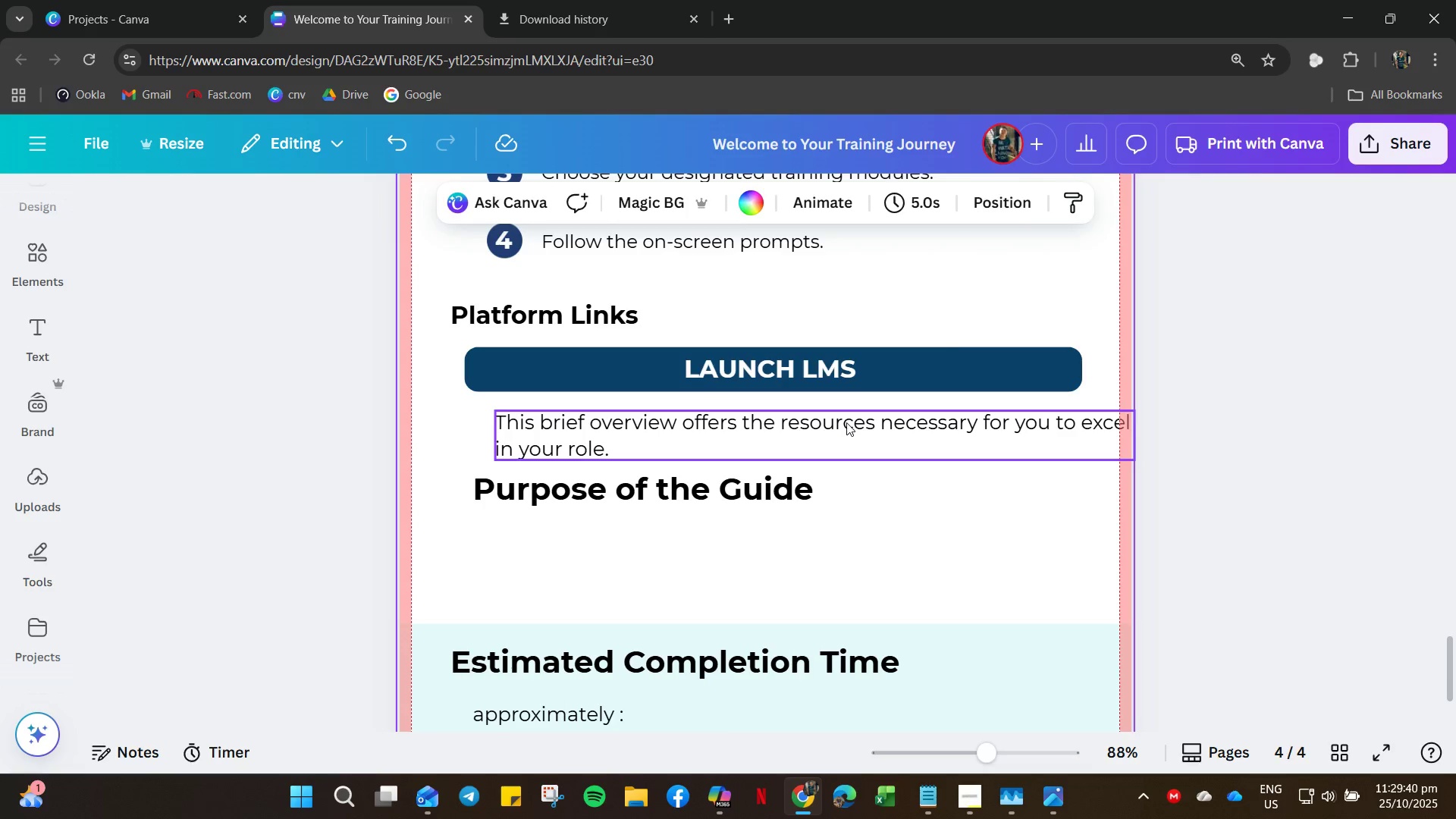 
left_click([846, 422])
 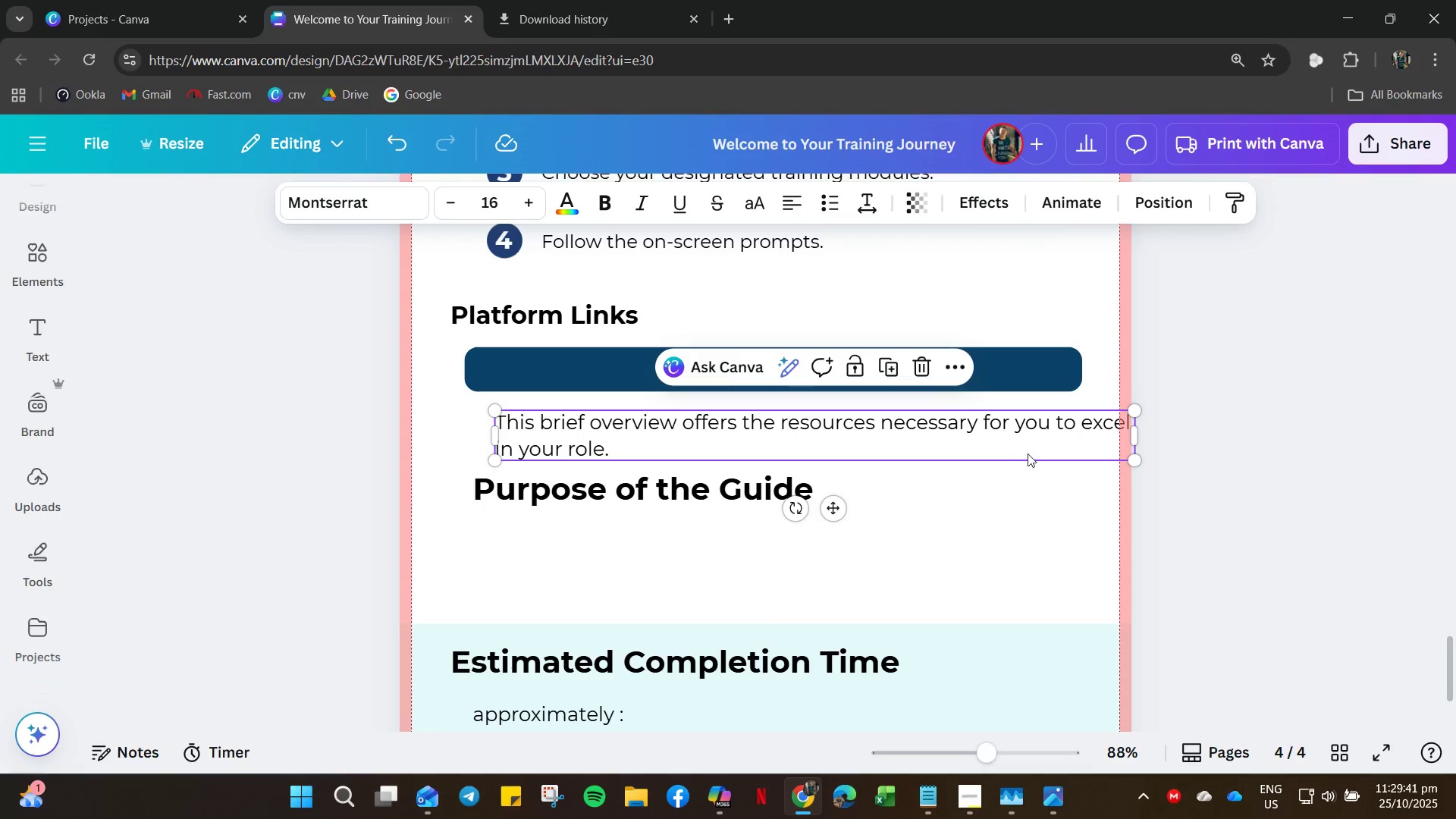 
left_click_drag(start_coordinate=[1007, 446], to_coordinate=[963, 451])
 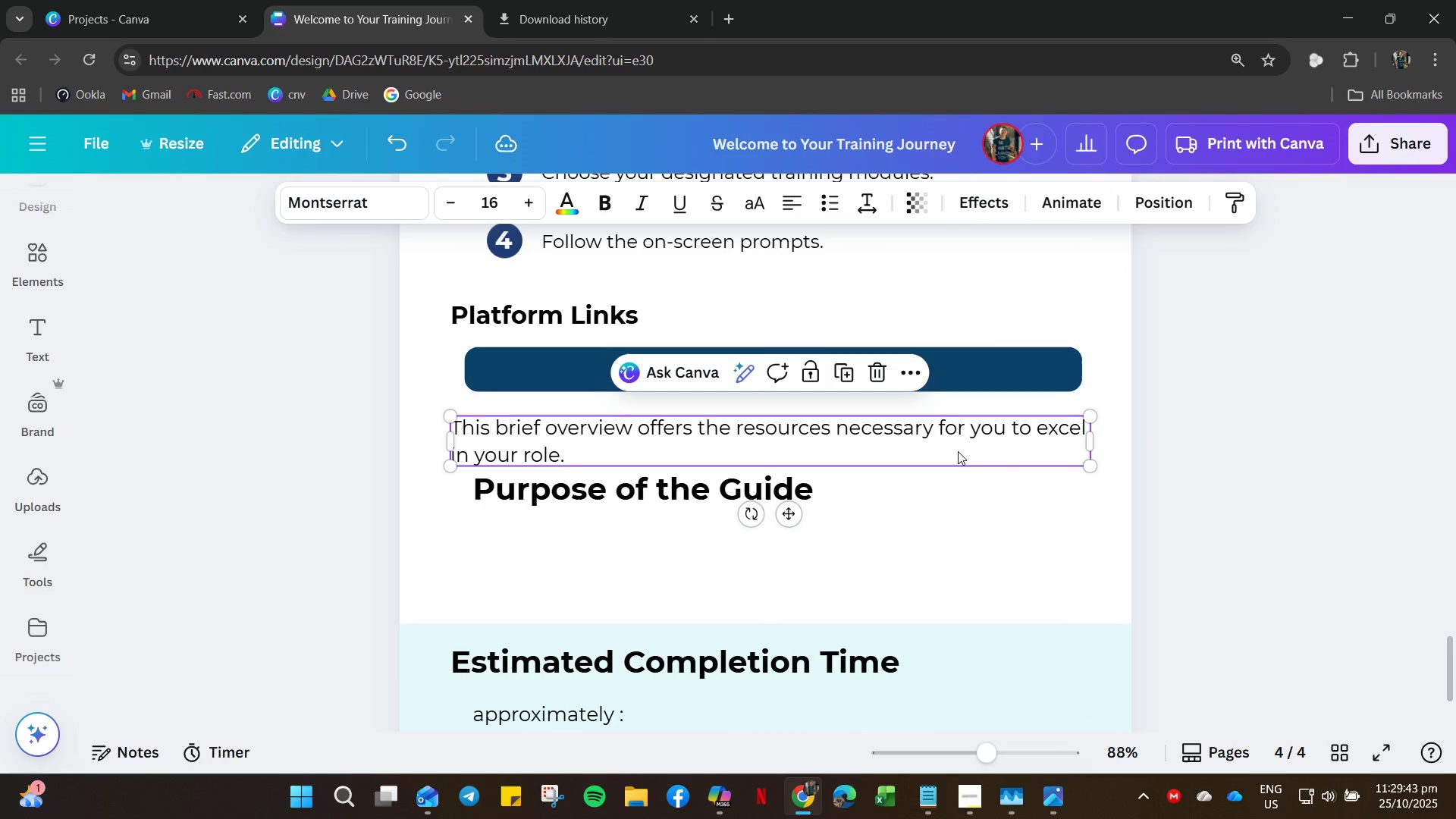 
right_click([958, 451])
 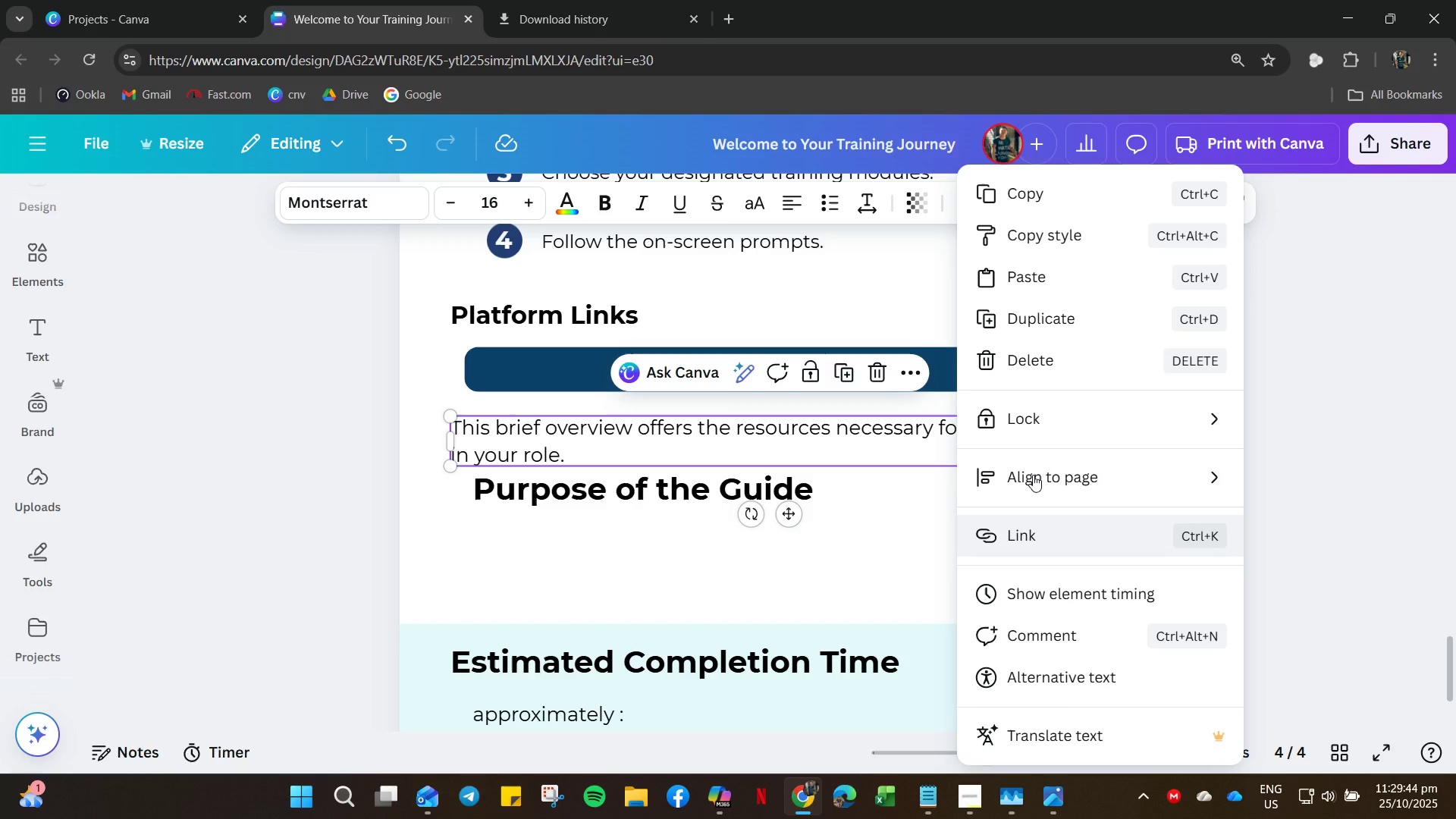 
left_click_drag(start_coordinate=[1042, 450], to_coordinate=[1040, 469])
 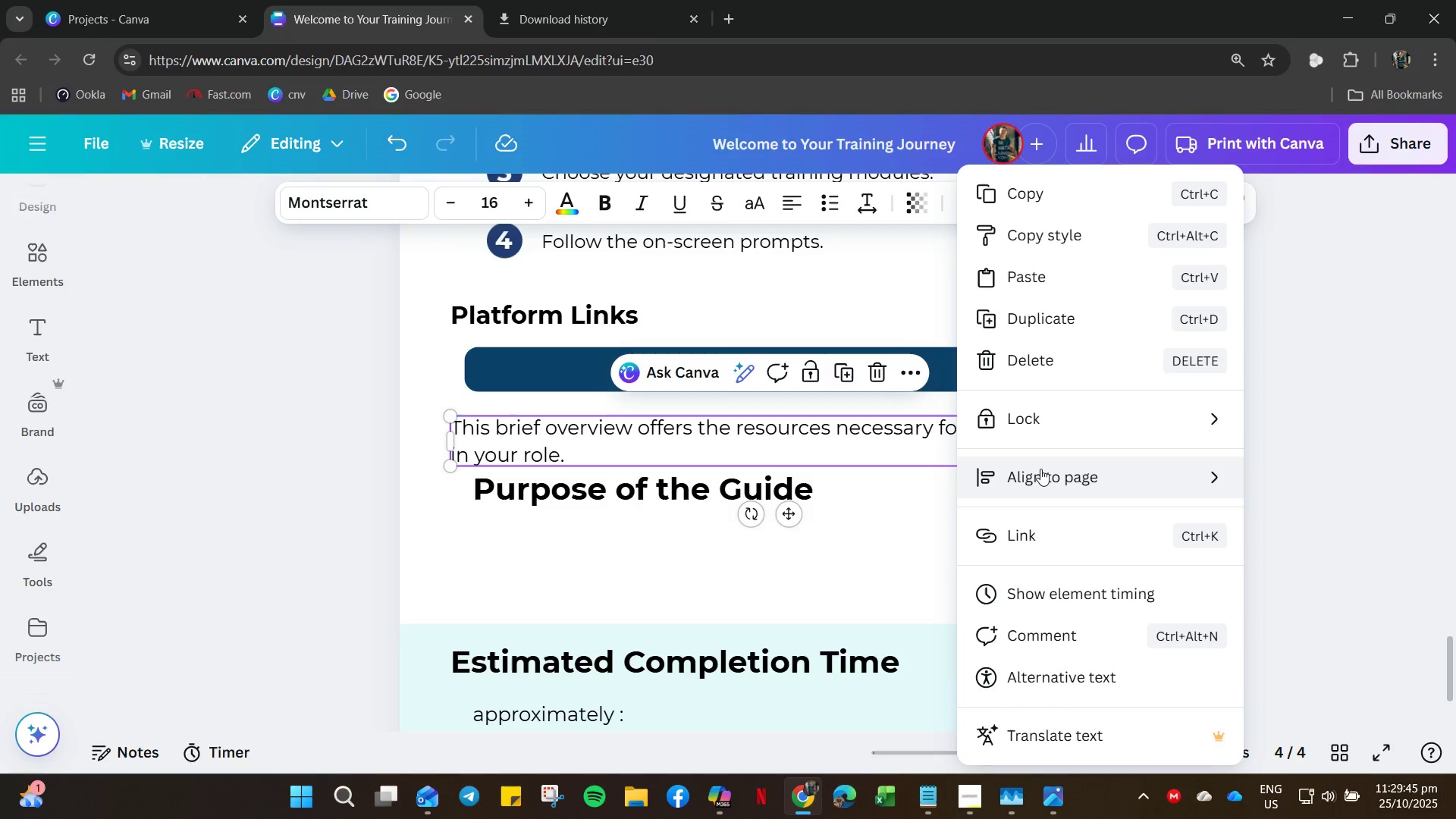 
double_click([1040, 469])
 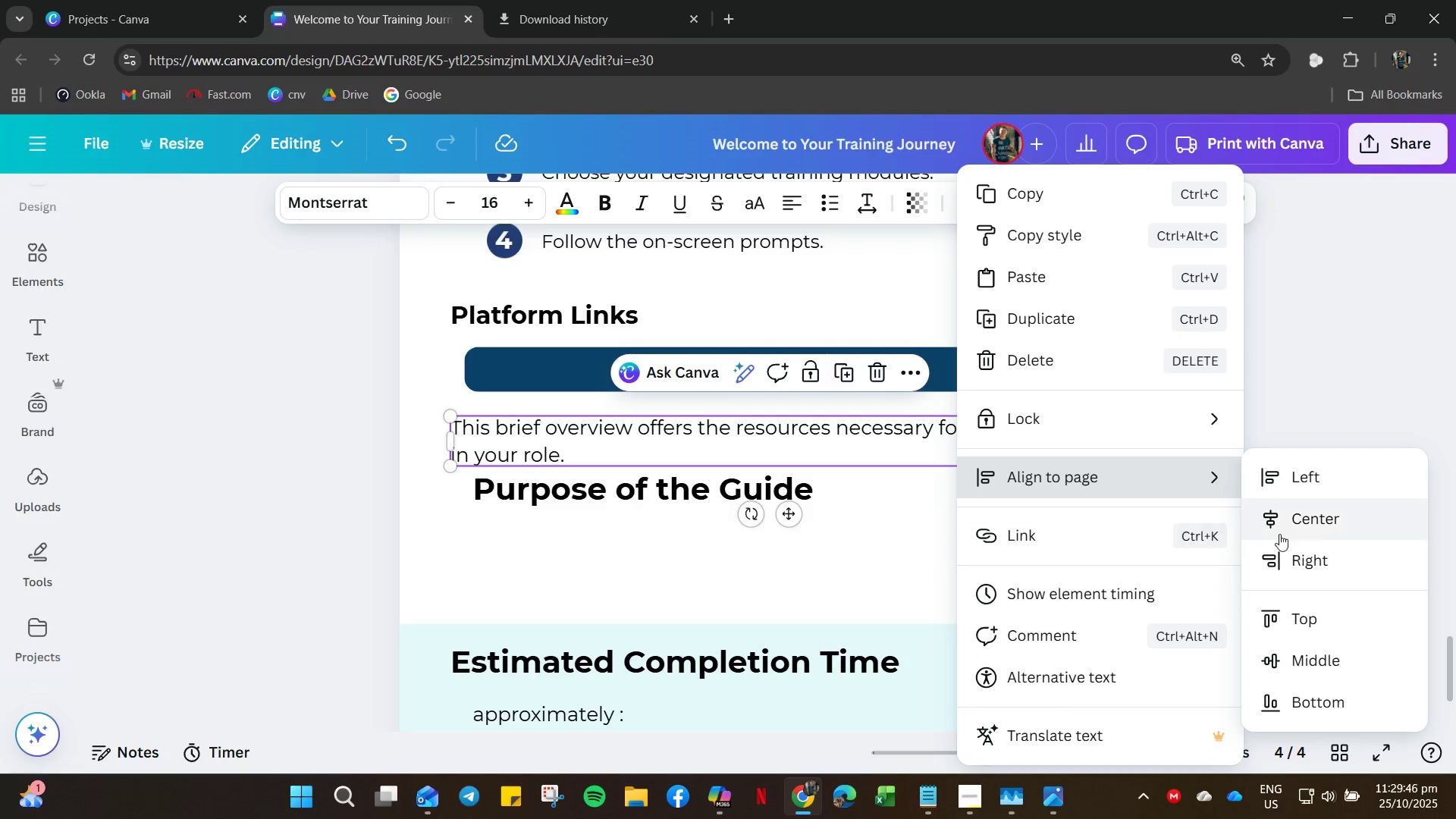 
left_click([1310, 534])
 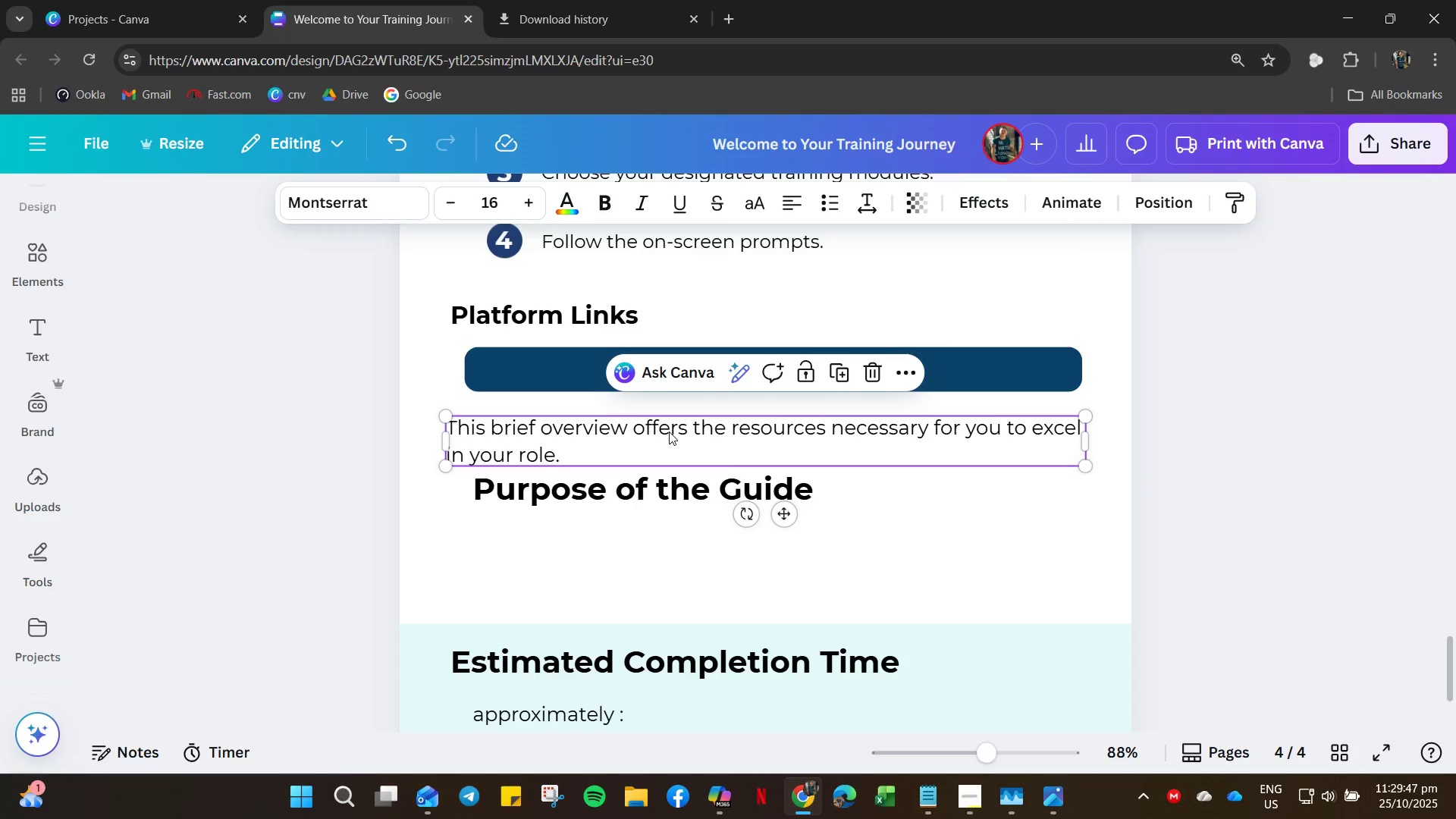 
double_click([669, 431])
 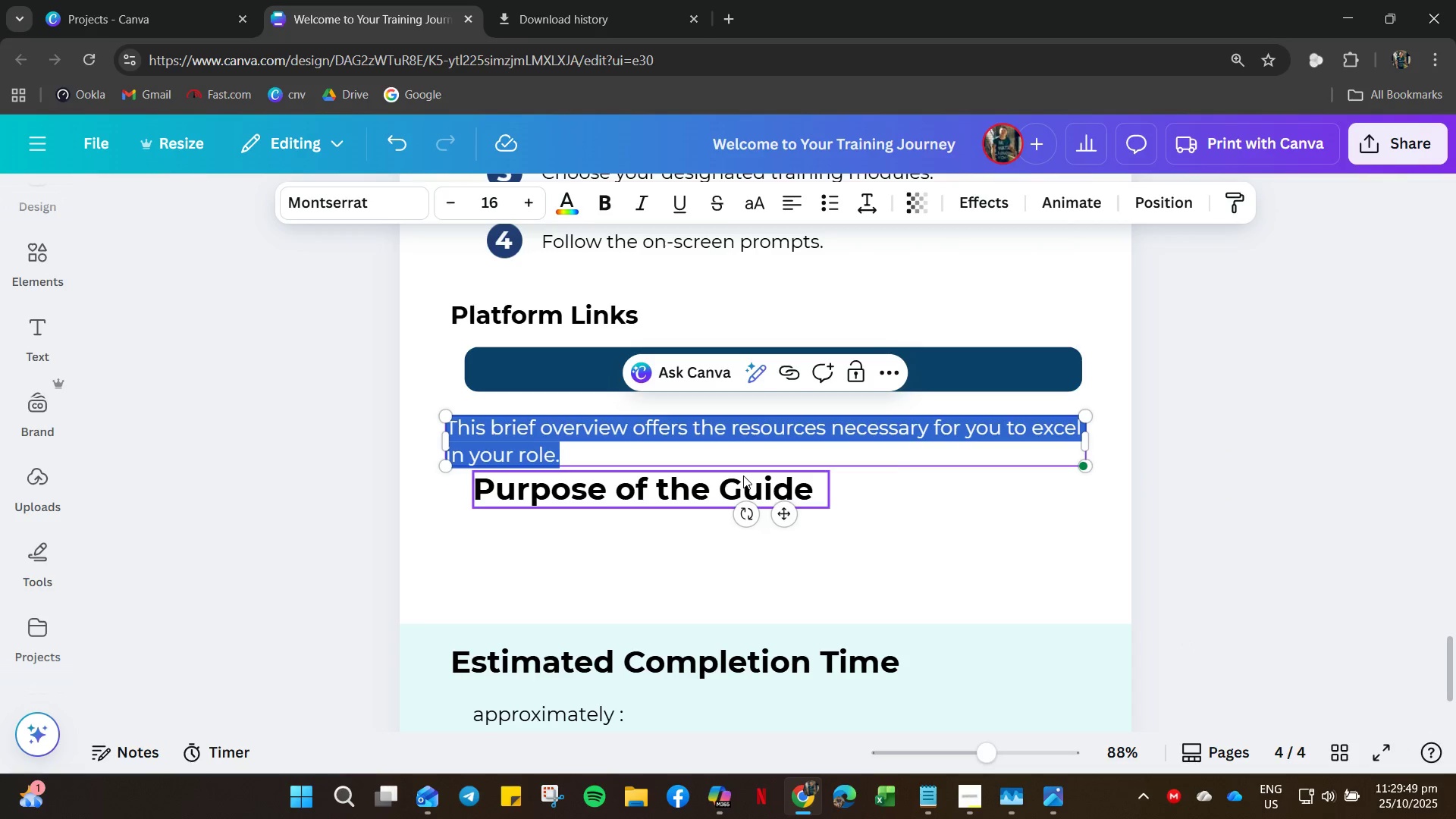 
left_click([742, 494])
 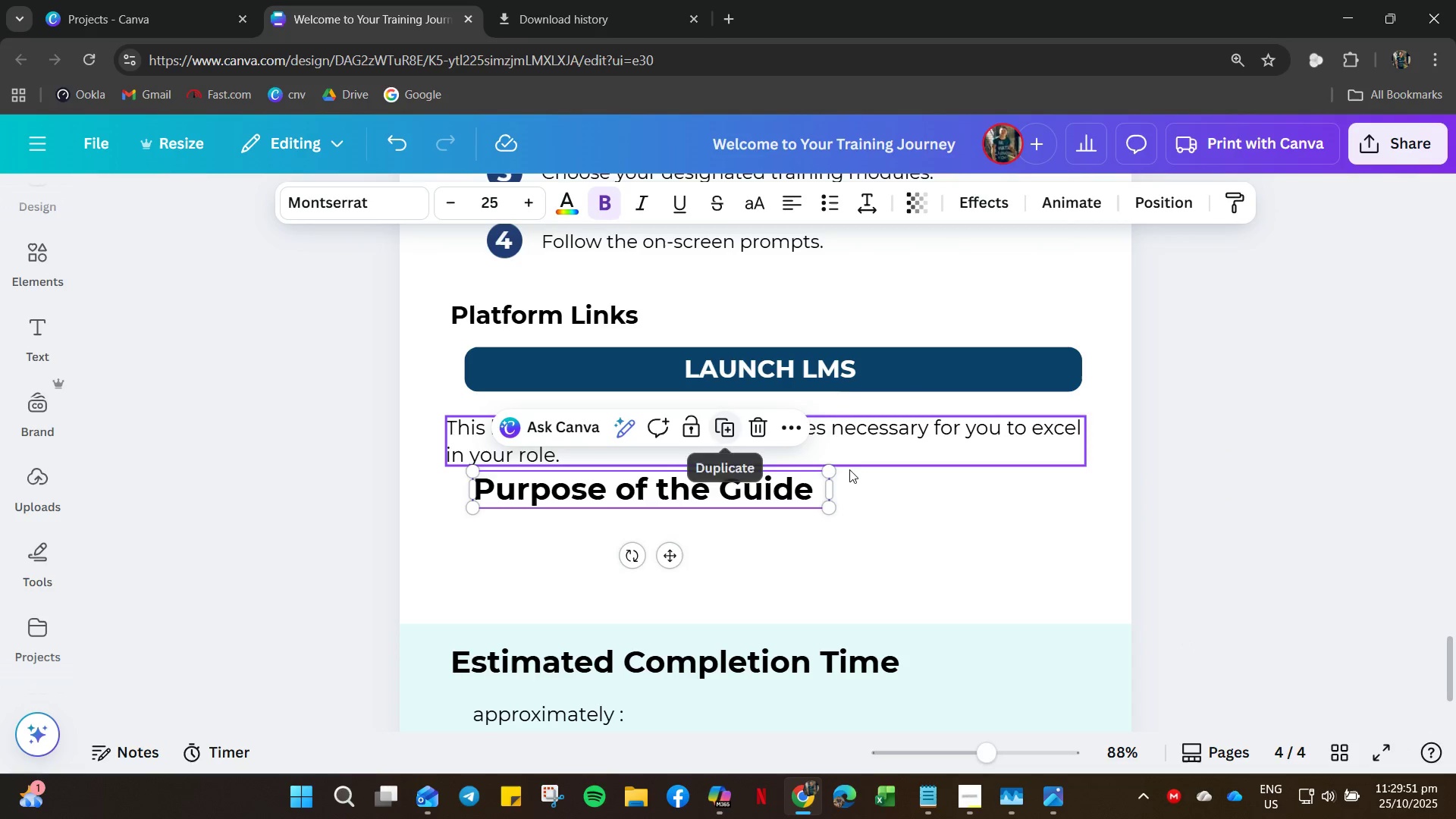 
left_click([895, 431])
 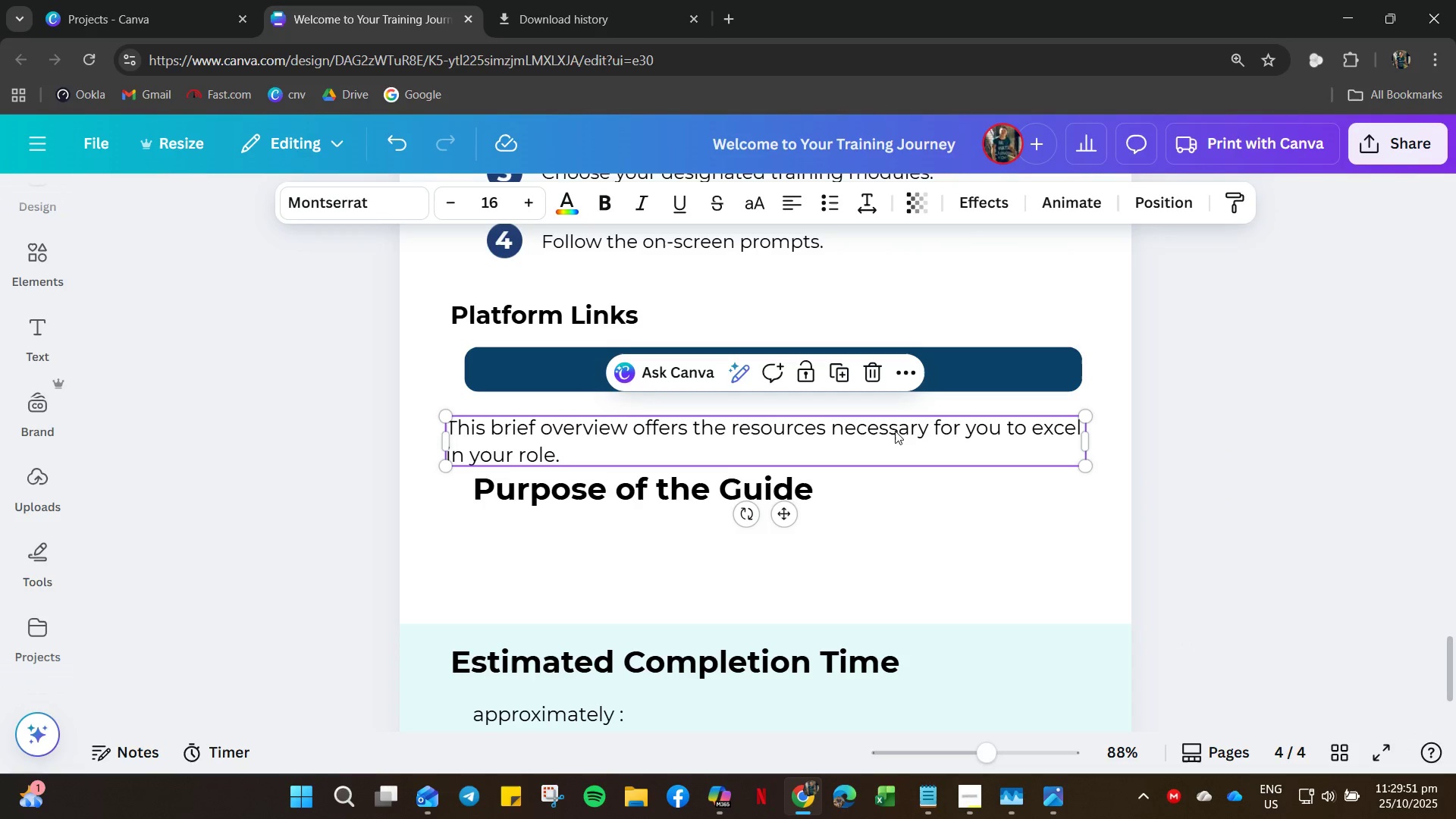 
left_click_drag(start_coordinate=[895, 431], to_coordinate=[894, 516])
 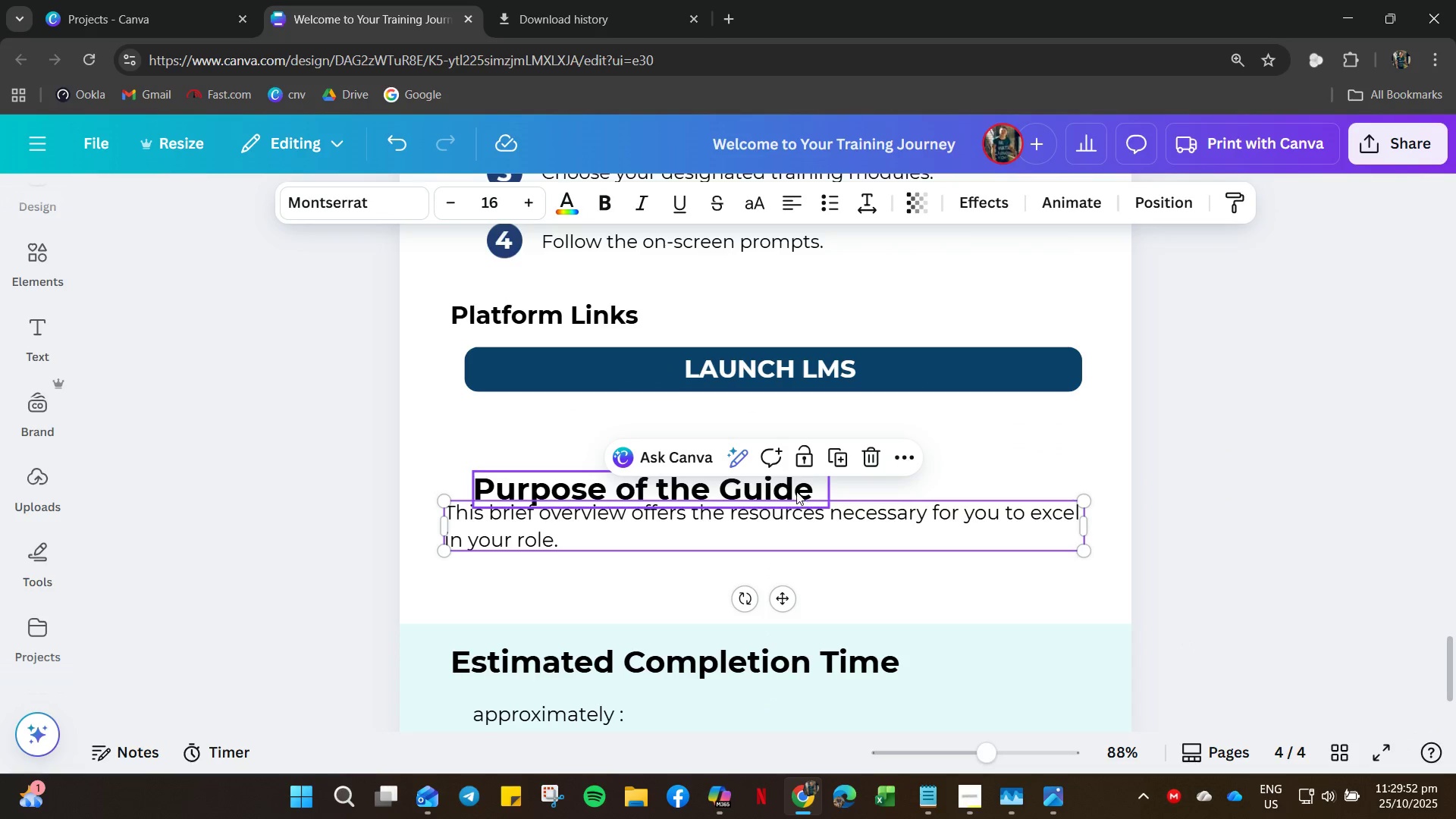 
left_click([796, 491])
 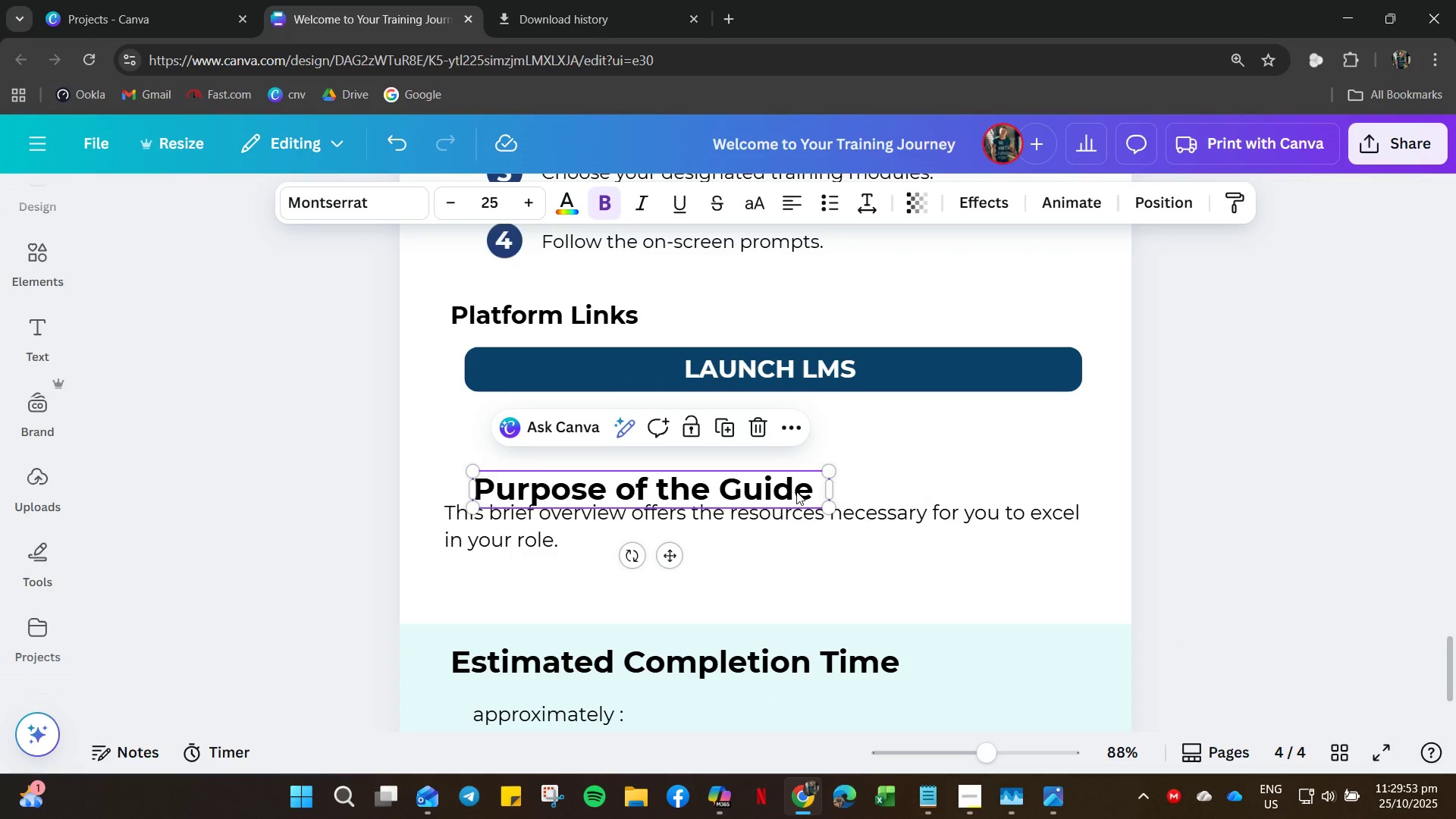 
left_click_drag(start_coordinate=[796, 491], to_coordinate=[774, 437])
 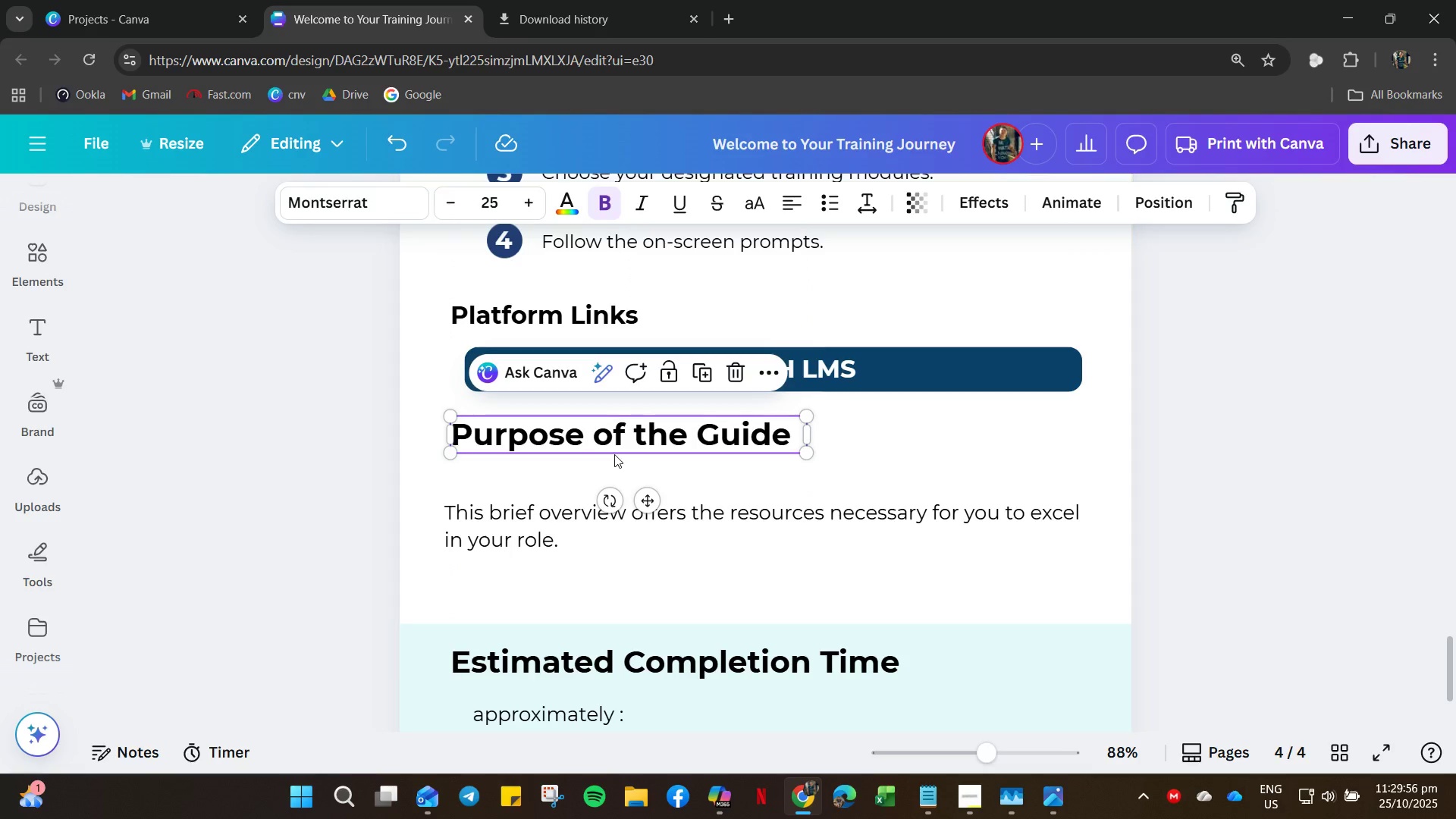 
double_click([607, 432])
 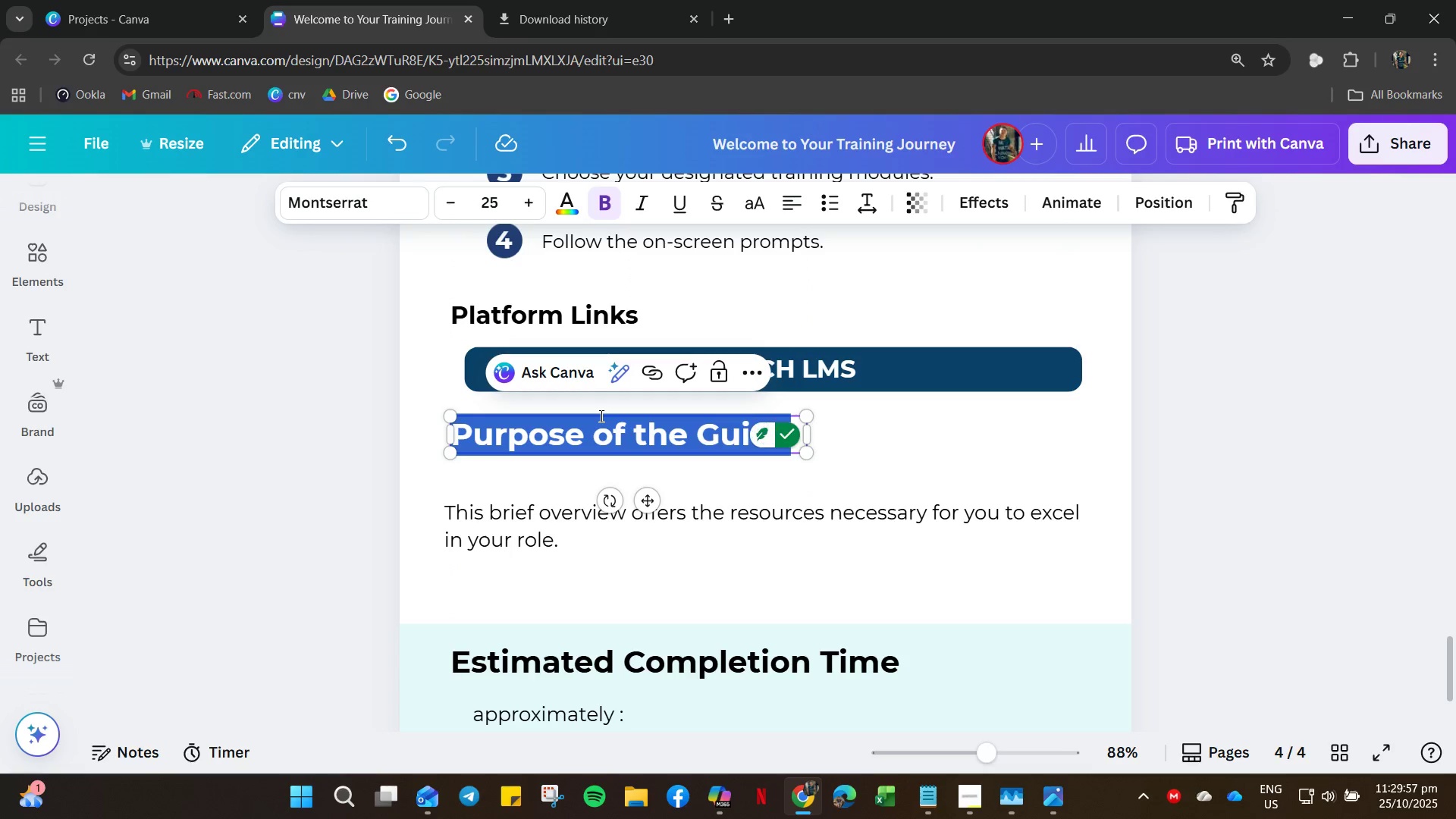 
type(Troun)
key(Backspace)
type(bleshooting Tips)
 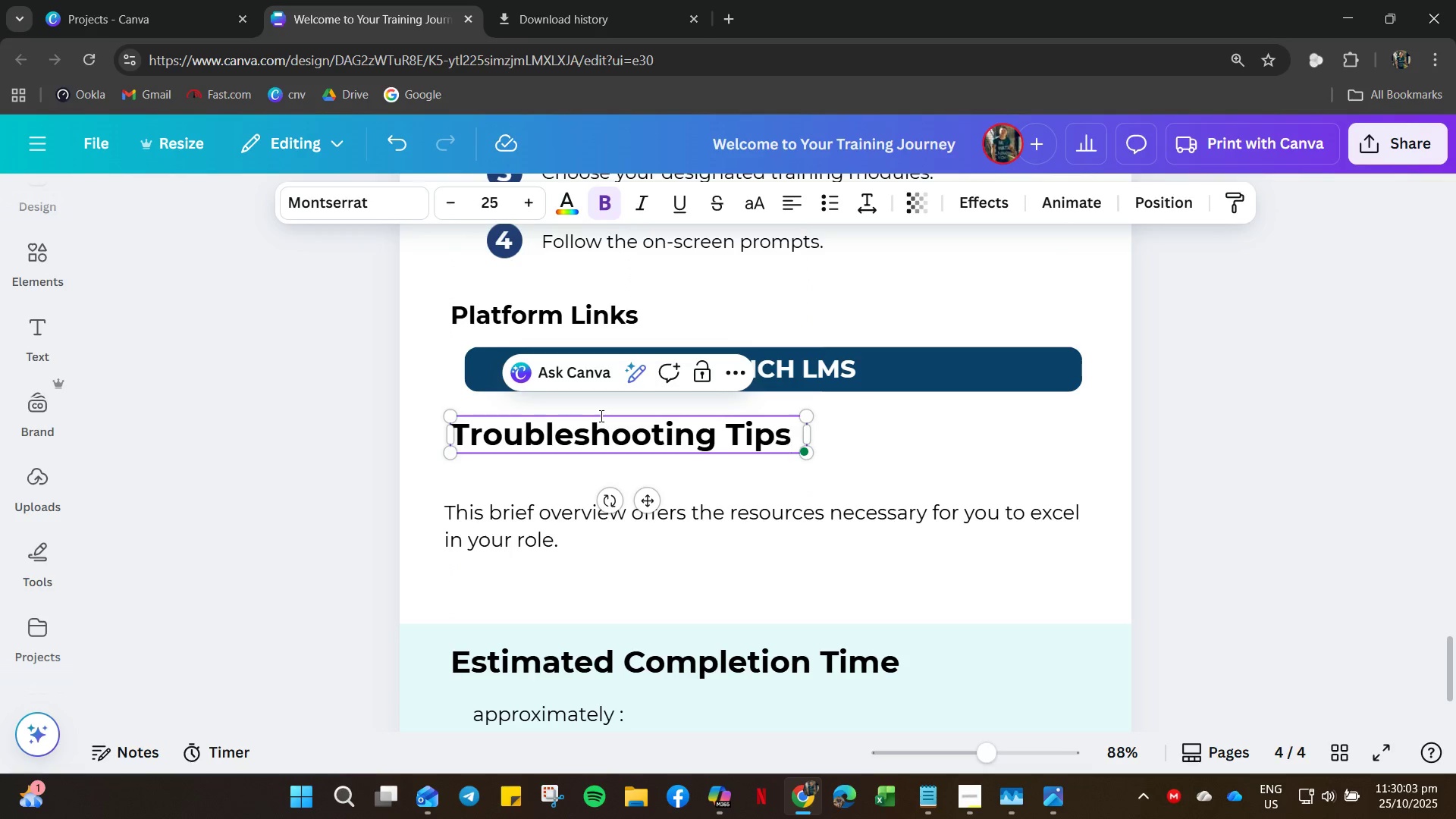 
wait(9.0)
 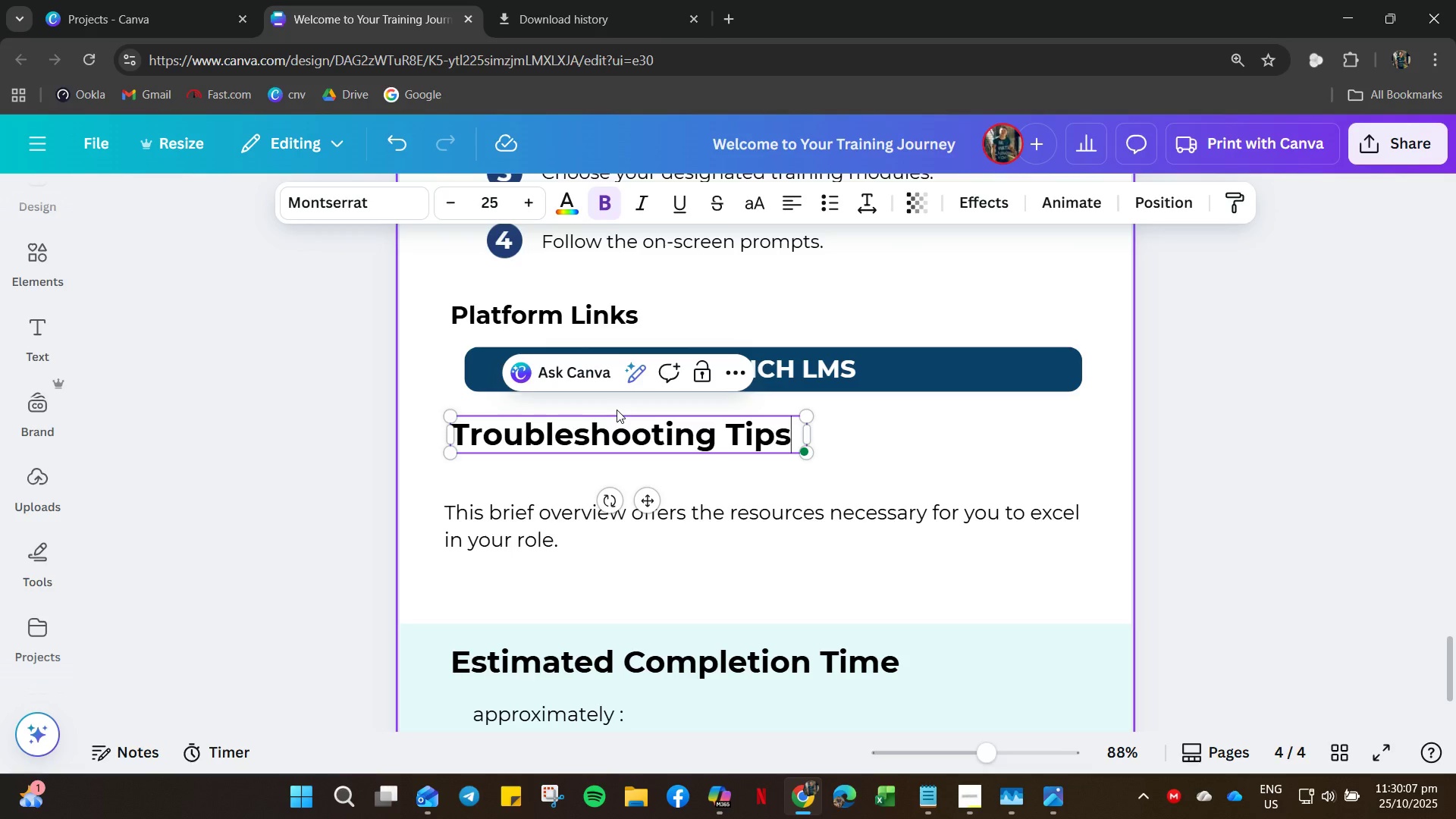 
left_click([715, 791])
 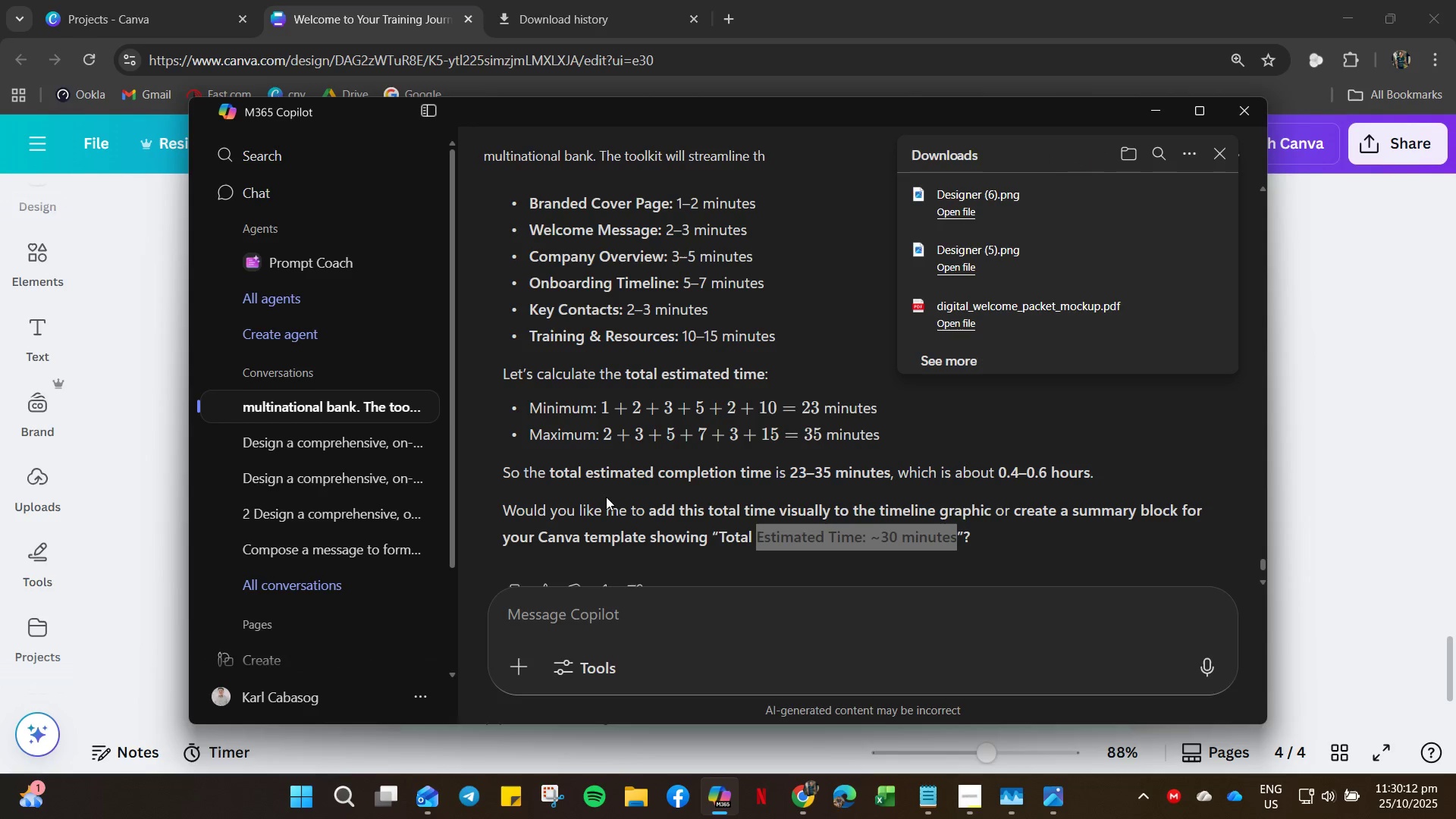 
scroll: coordinate [619, 489], scroll_direction: down, amount: 6.0
 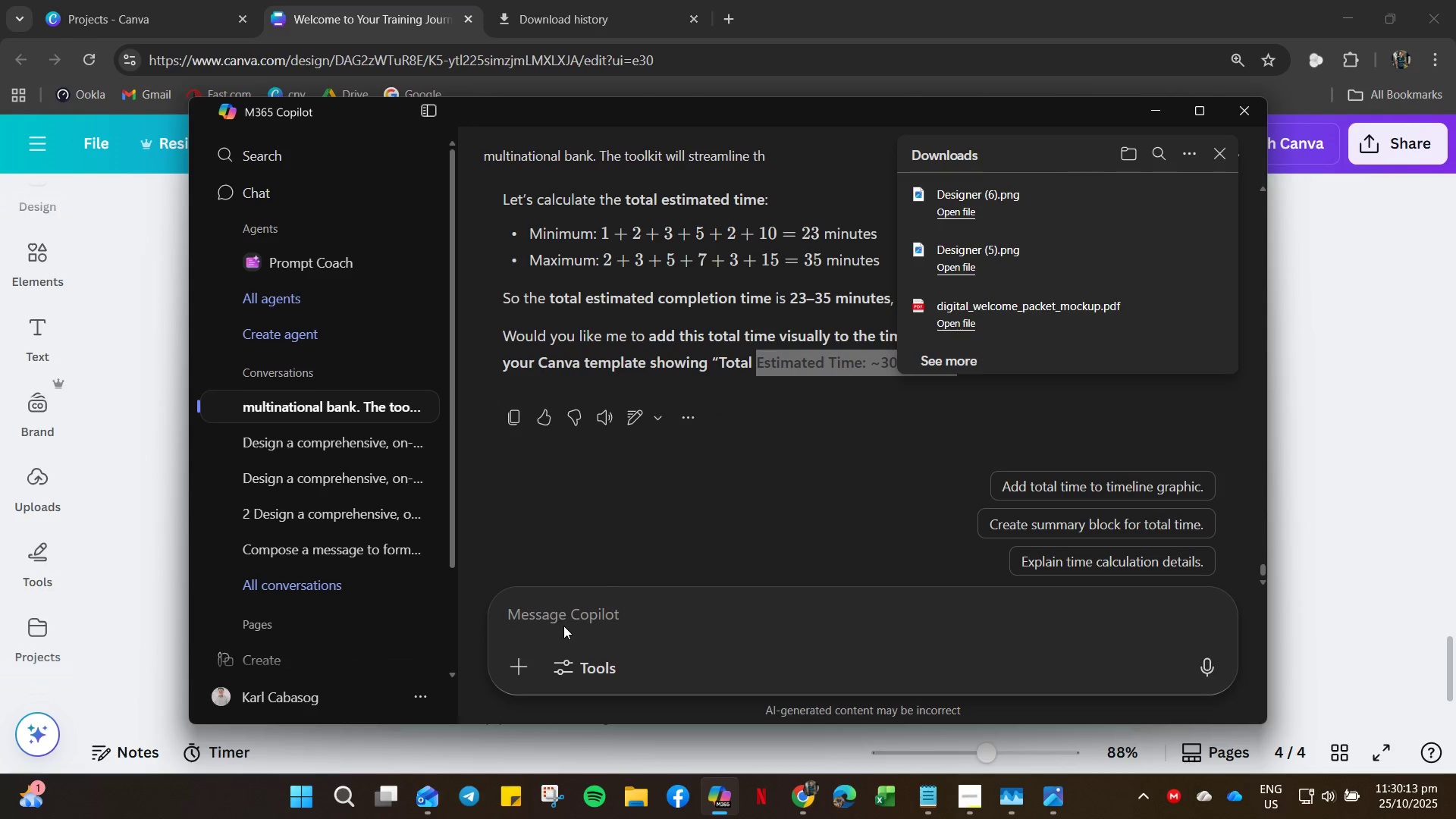 
left_click([560, 615])
 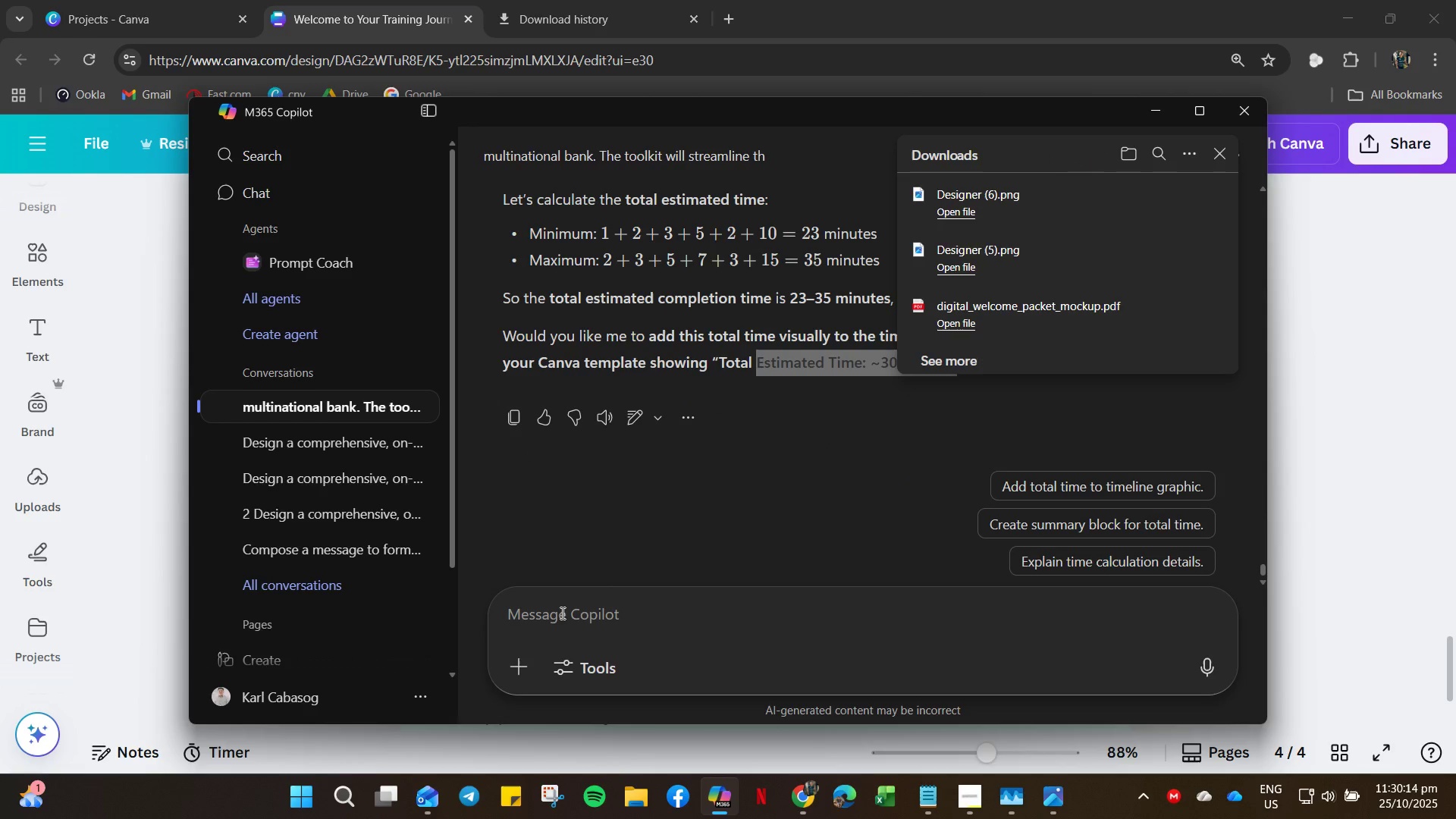 
type(sugge)
 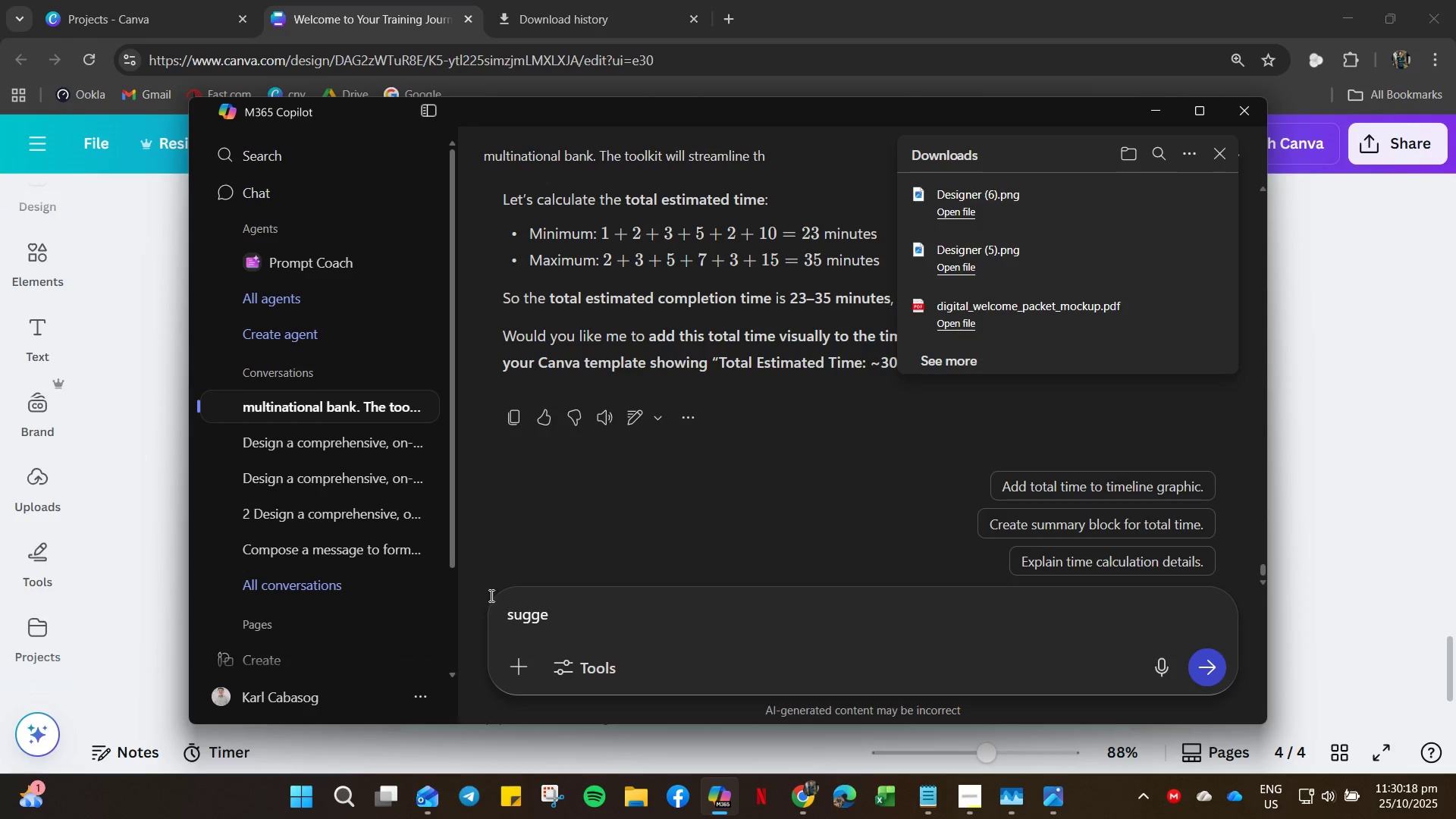 
left_click([561, 599])
 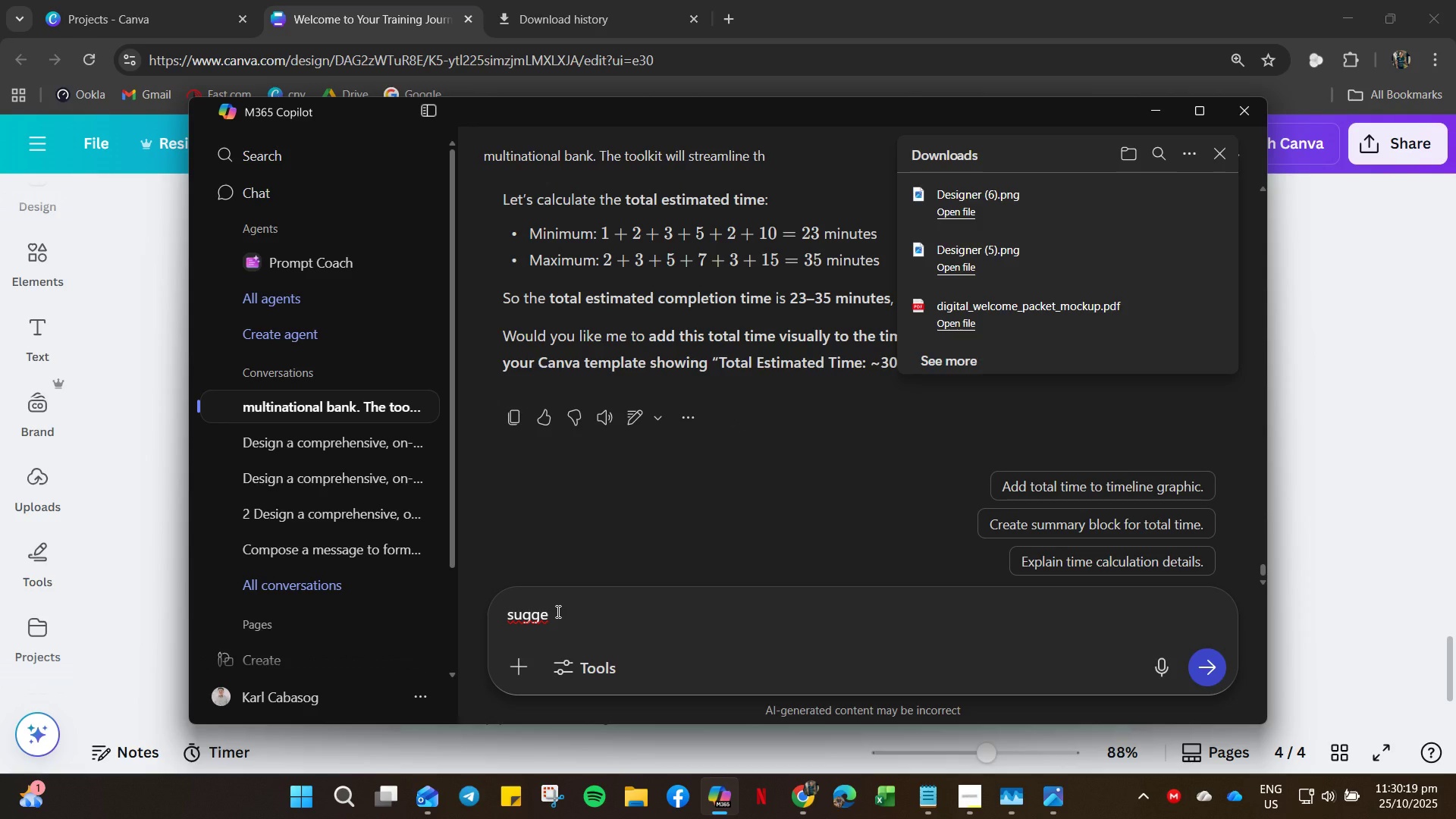 
left_click([557, 611])
 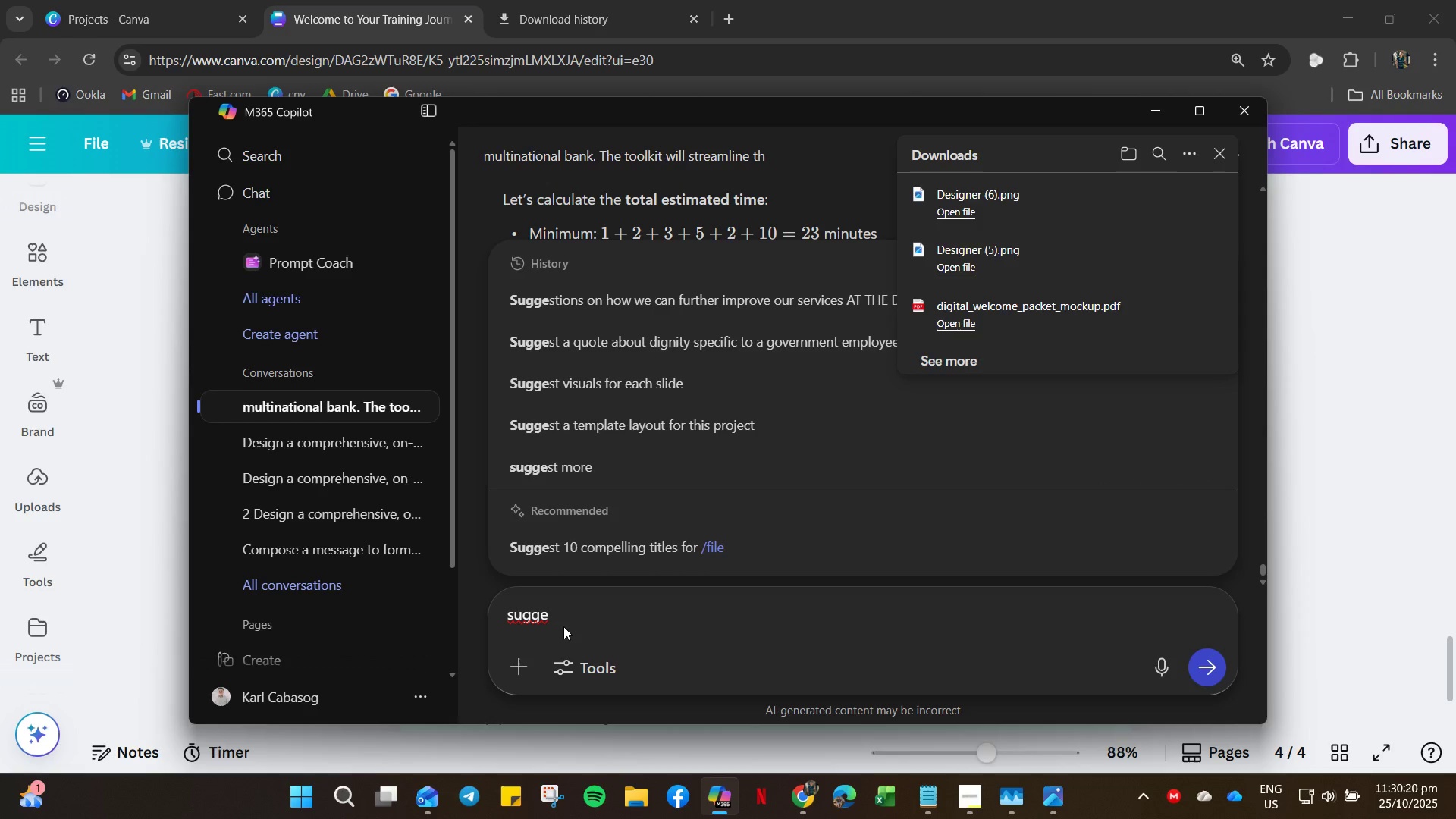 
type(st troun)
key(Backspace)
type(b;e to)
key(Backspace)
type(ips)
 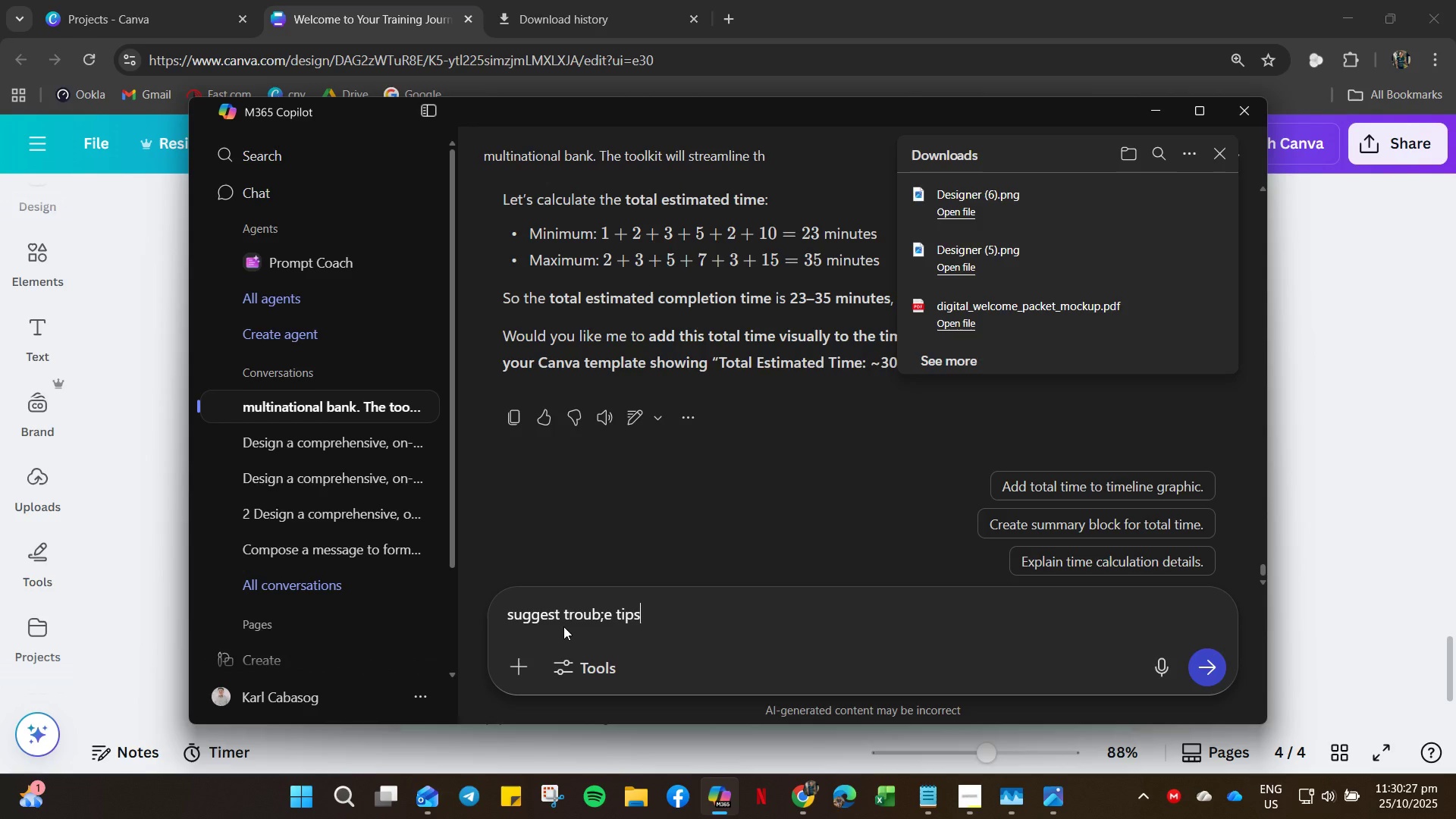 
key(Enter)
 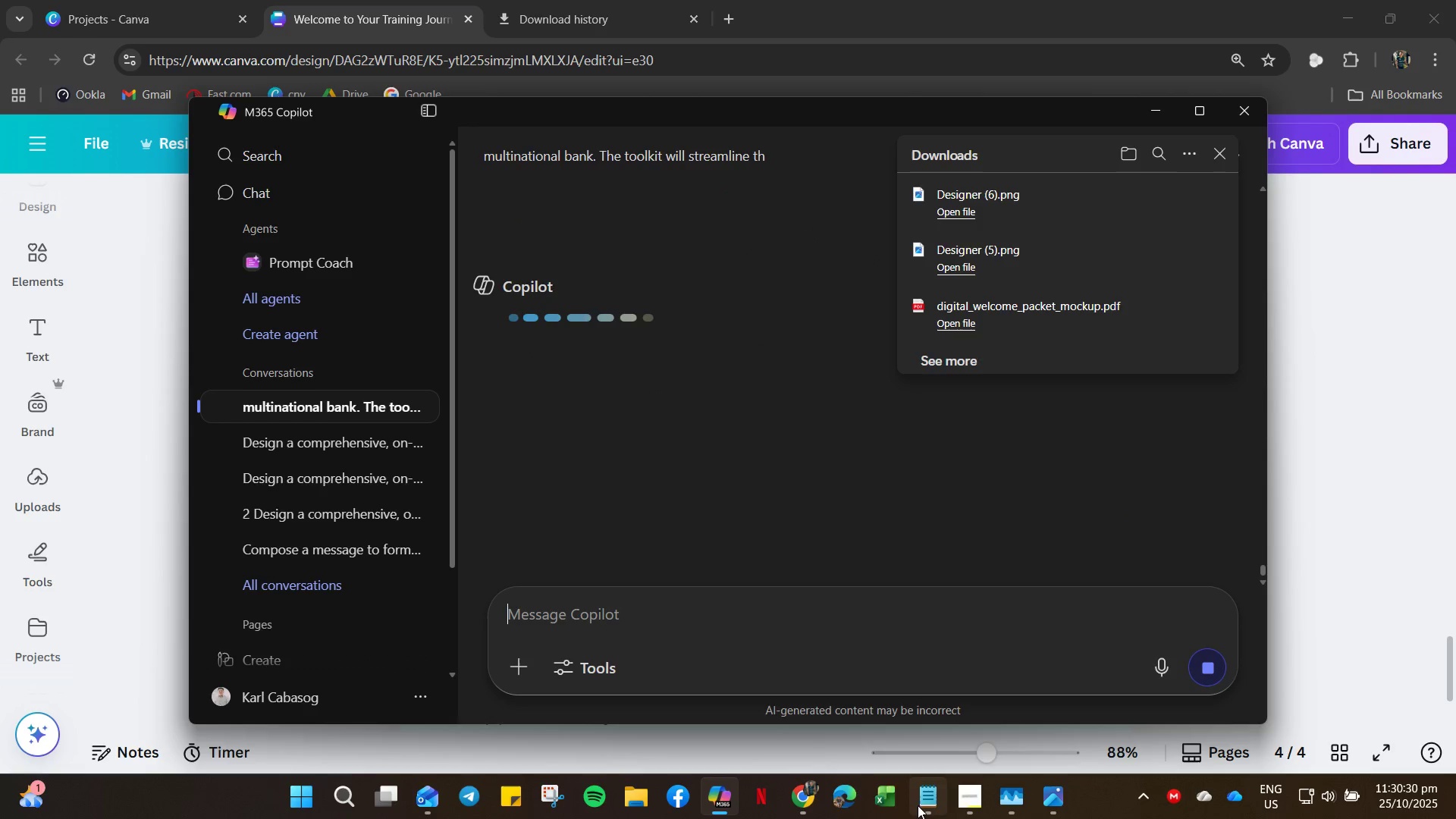 
wait(5.03)
 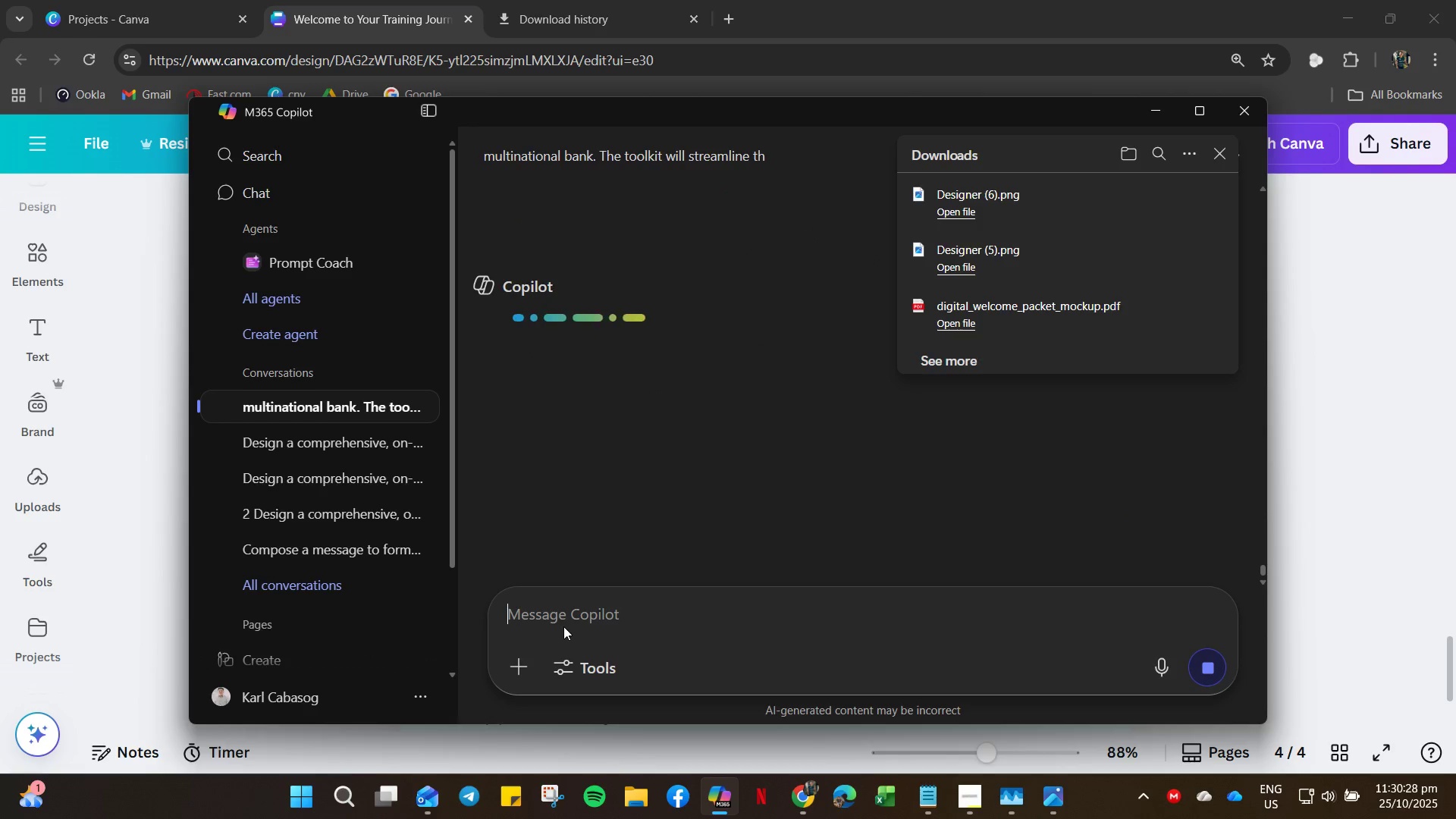 
left_click([804, 799])
 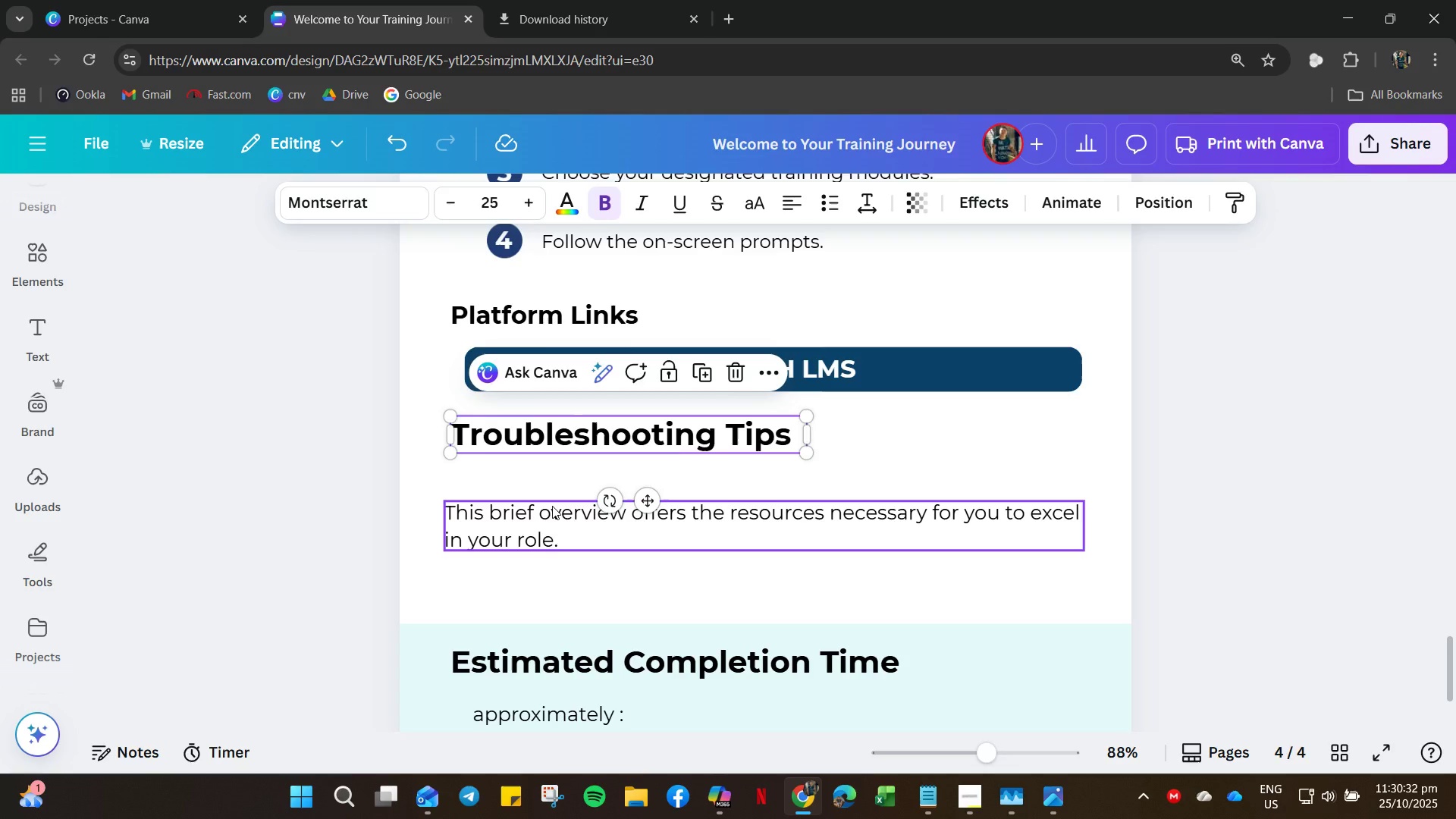 
scroll: coordinate [554, 545], scroll_direction: down, amount: 4.0
 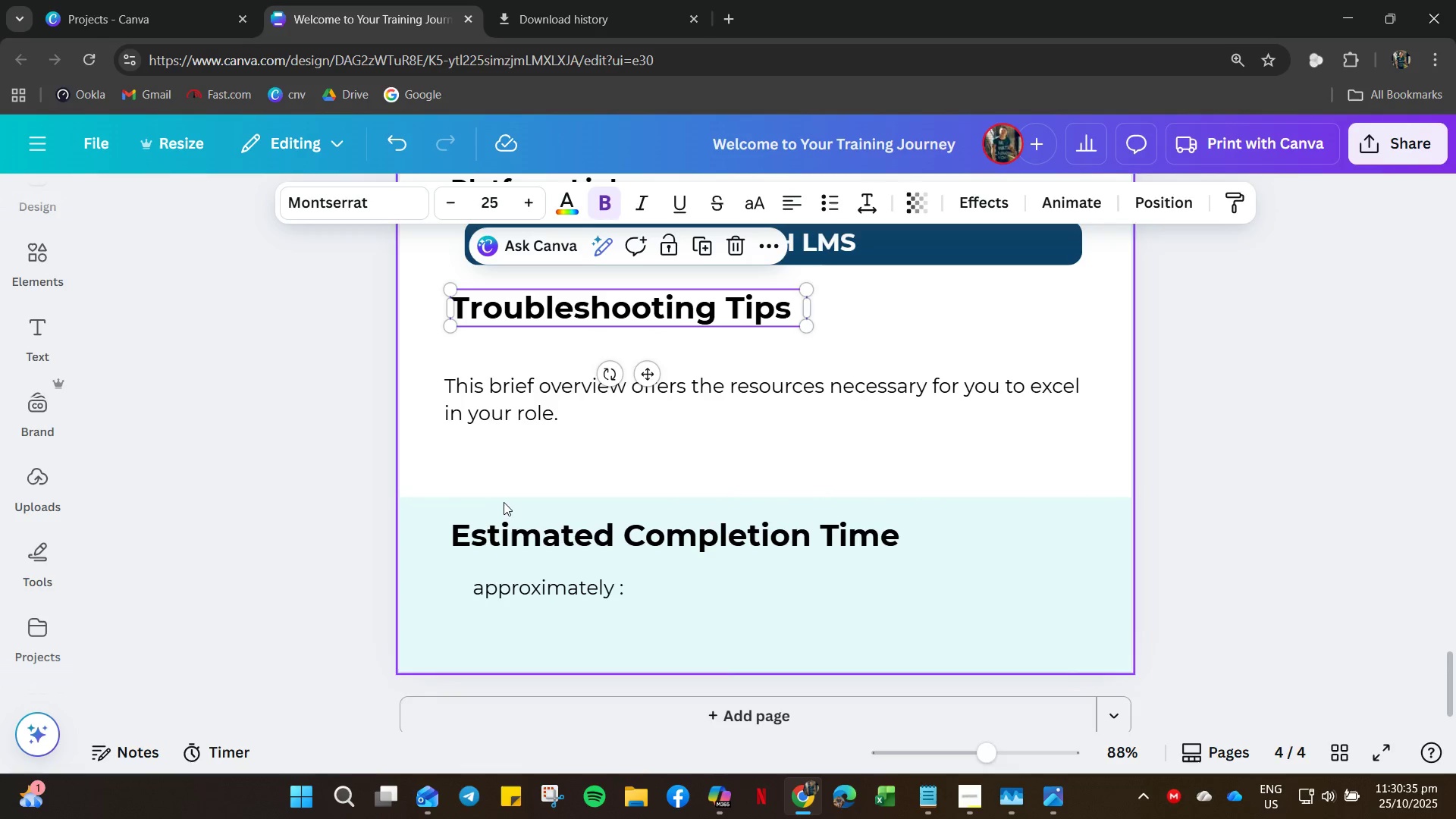 
left_click_drag(start_coordinate=[500, 406], to_coordinate=[569, 416])
 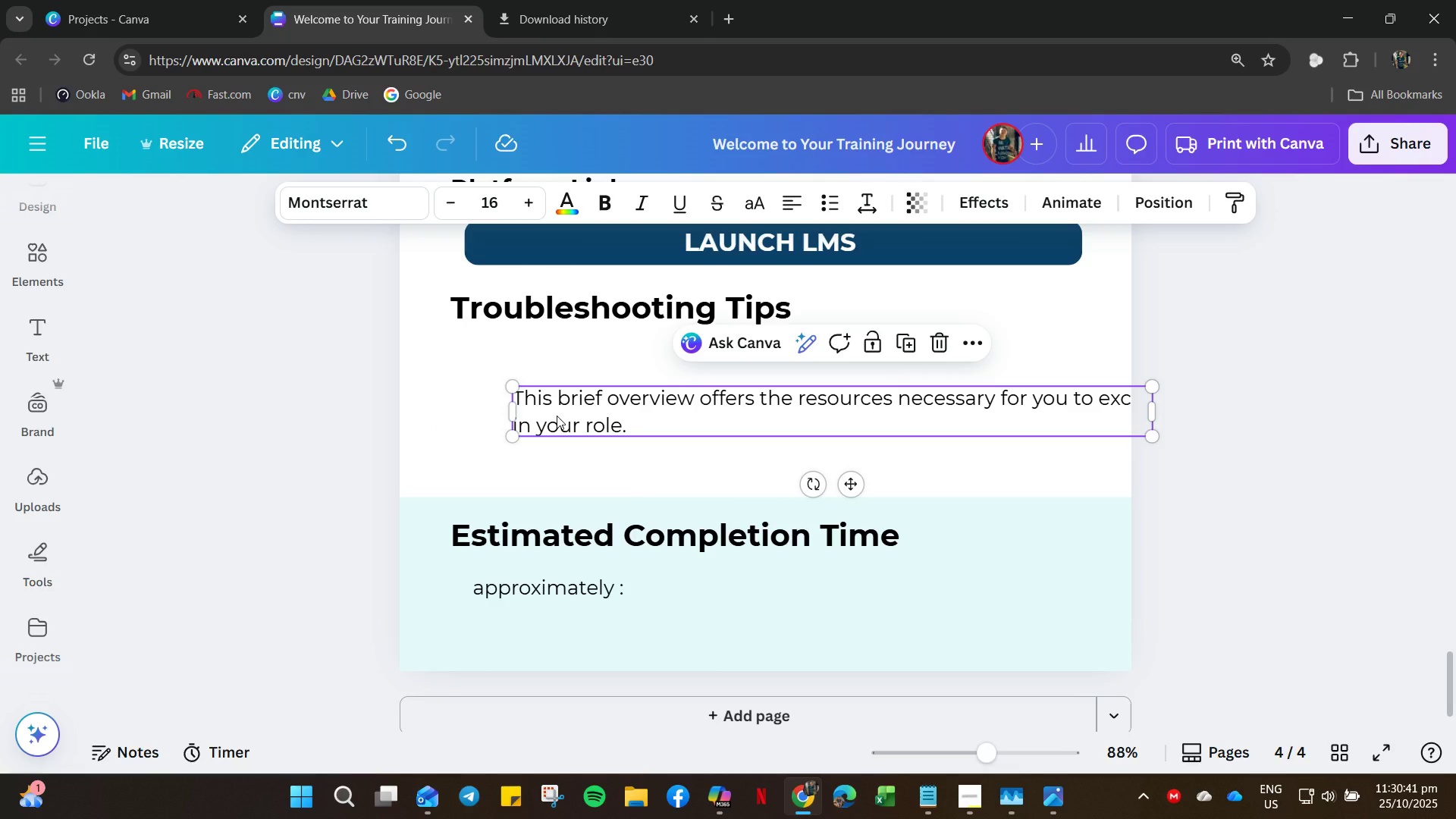 
wait(5.34)
 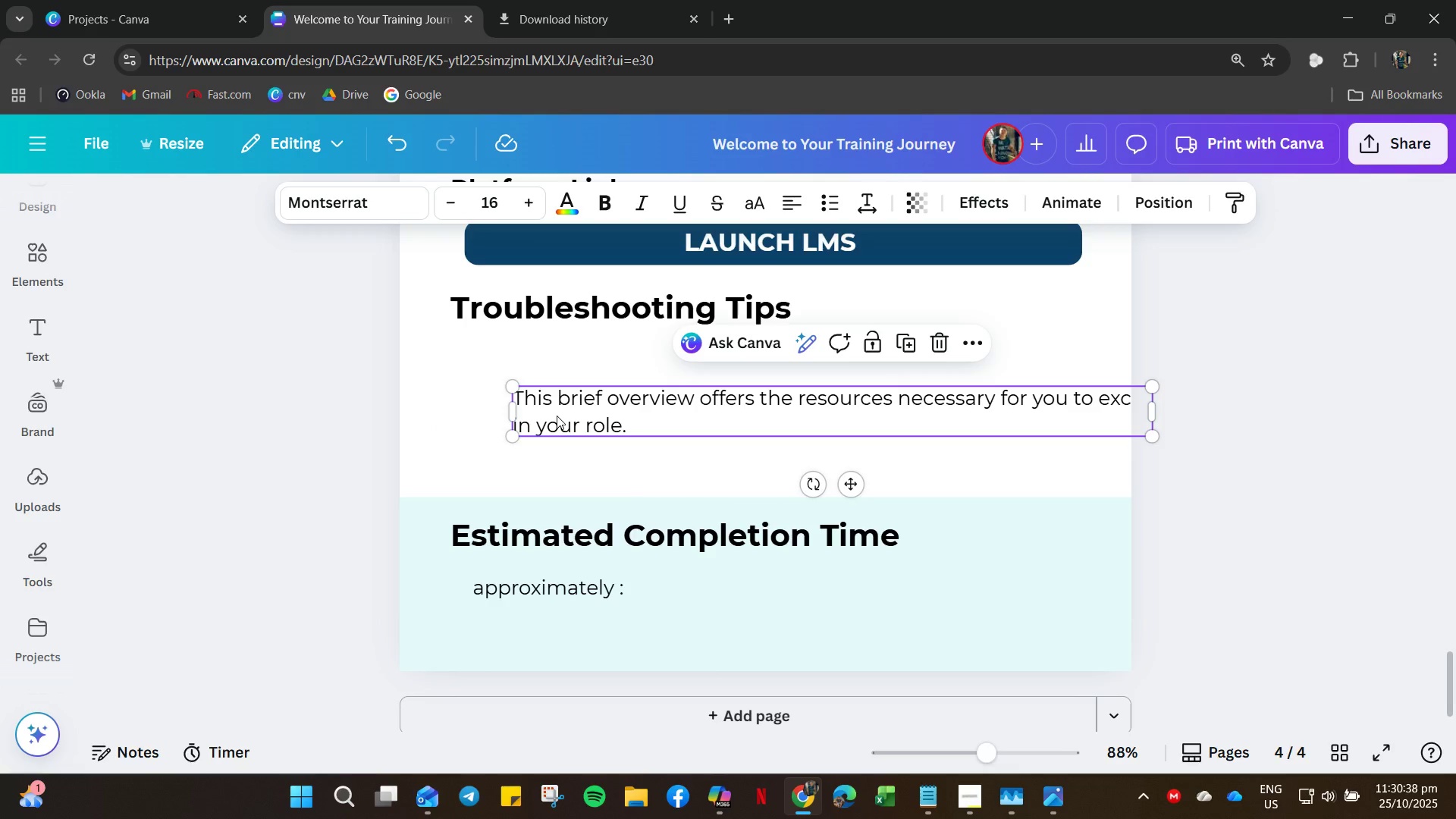 
left_click([570, 535])
 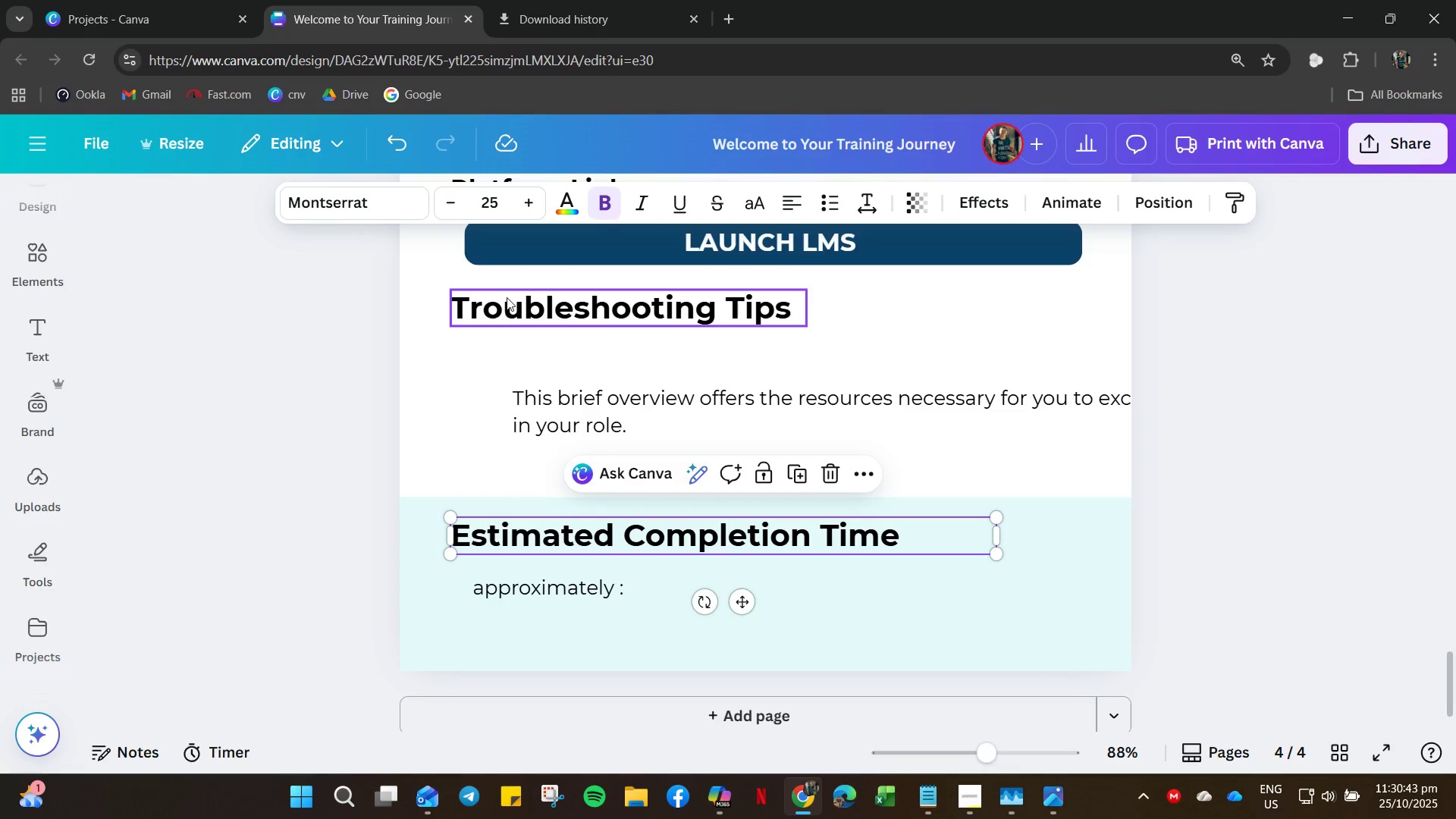 
left_click([507, 297])
 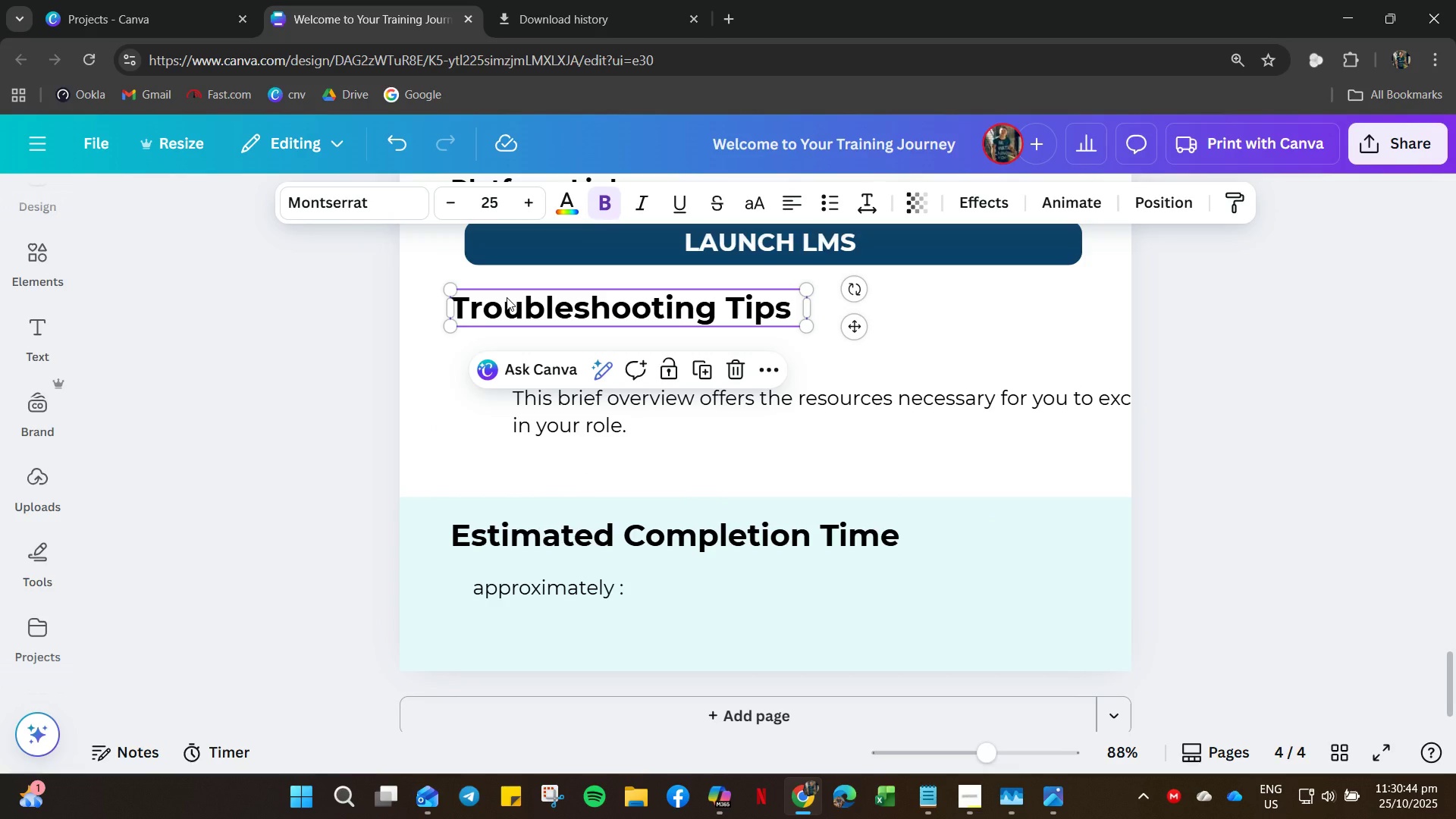 
key(Control+C)
 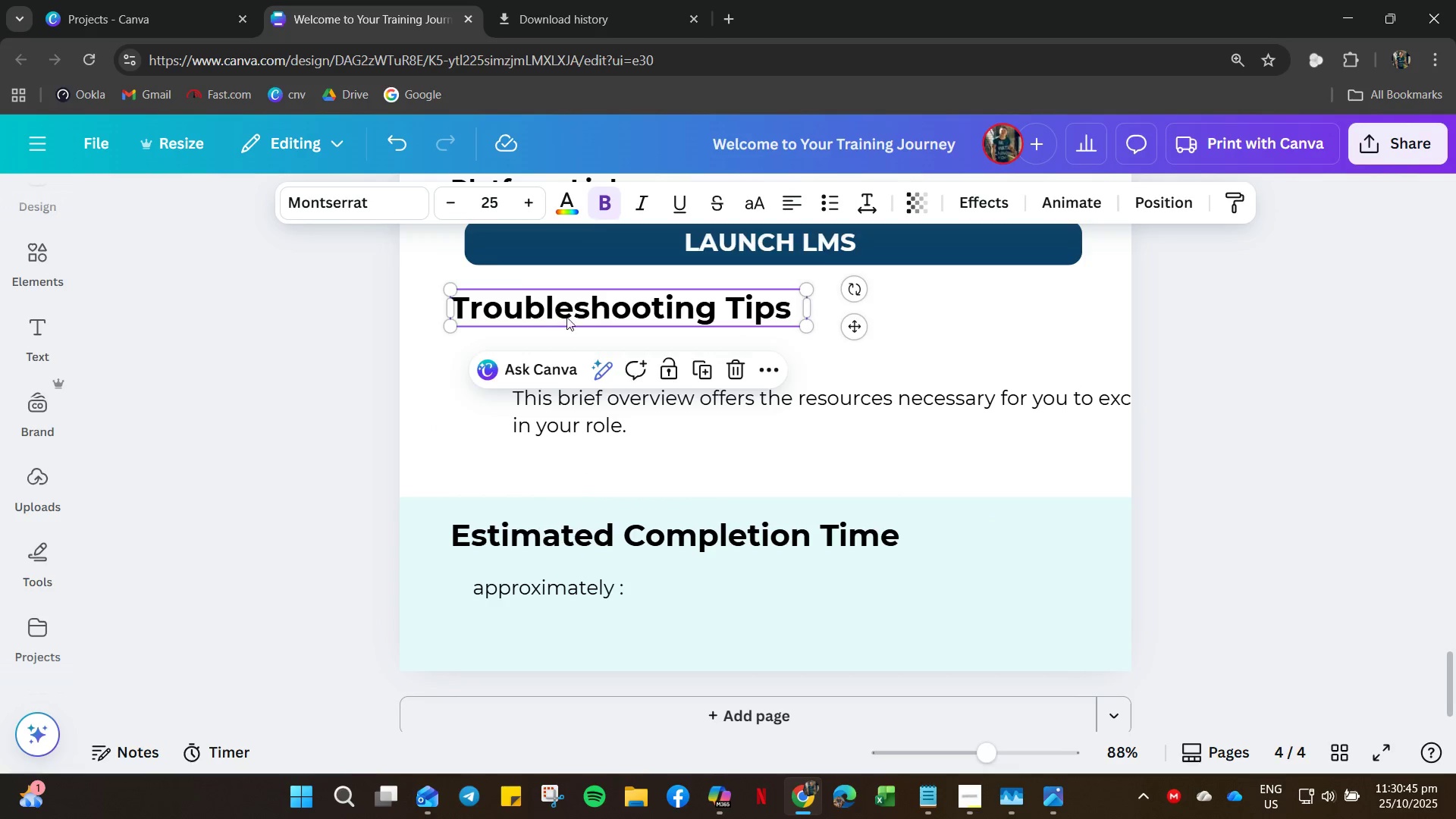 
key(Control+V)
 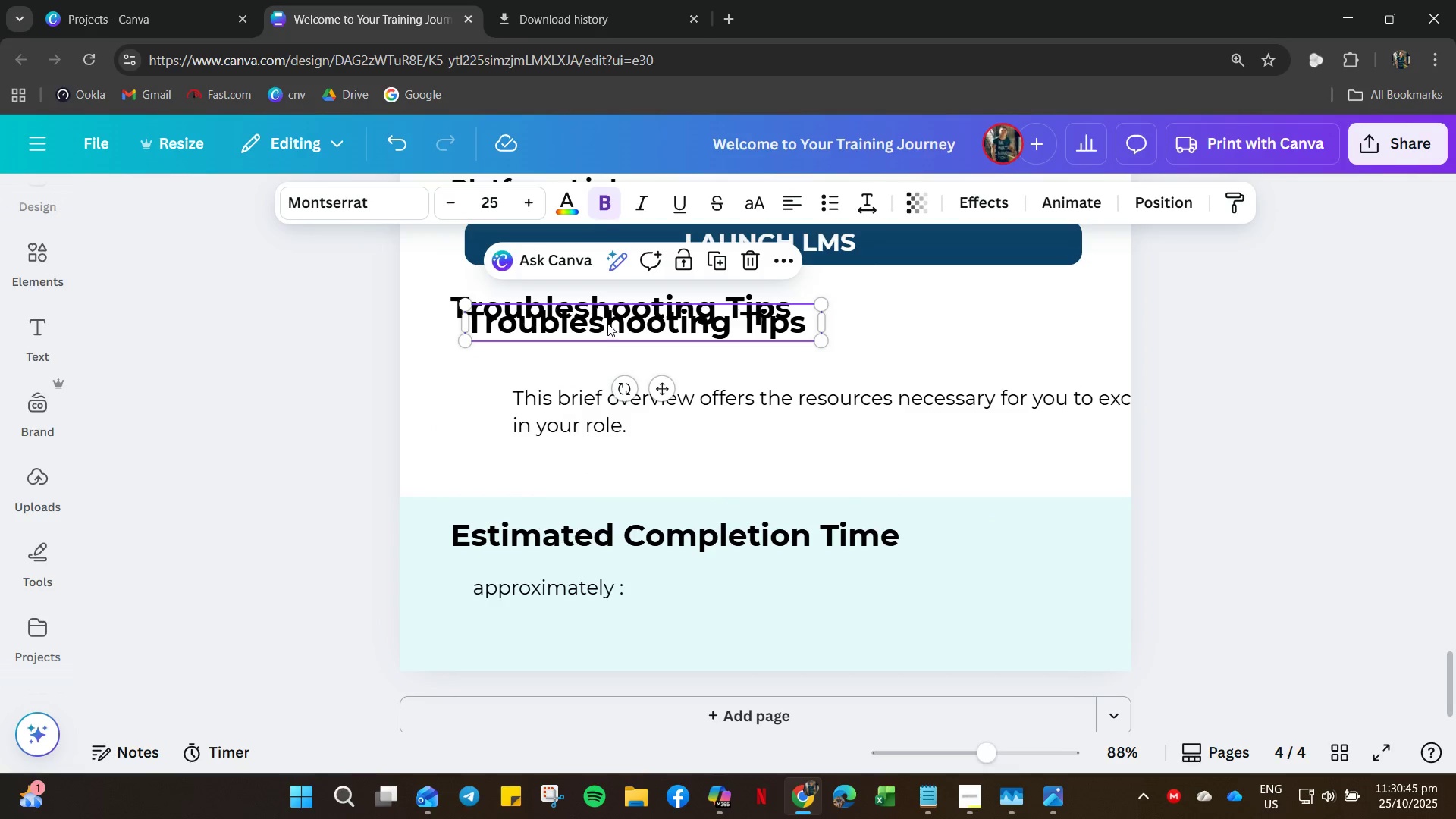 
left_click_drag(start_coordinate=[607, 323], to_coordinate=[592, 435])
 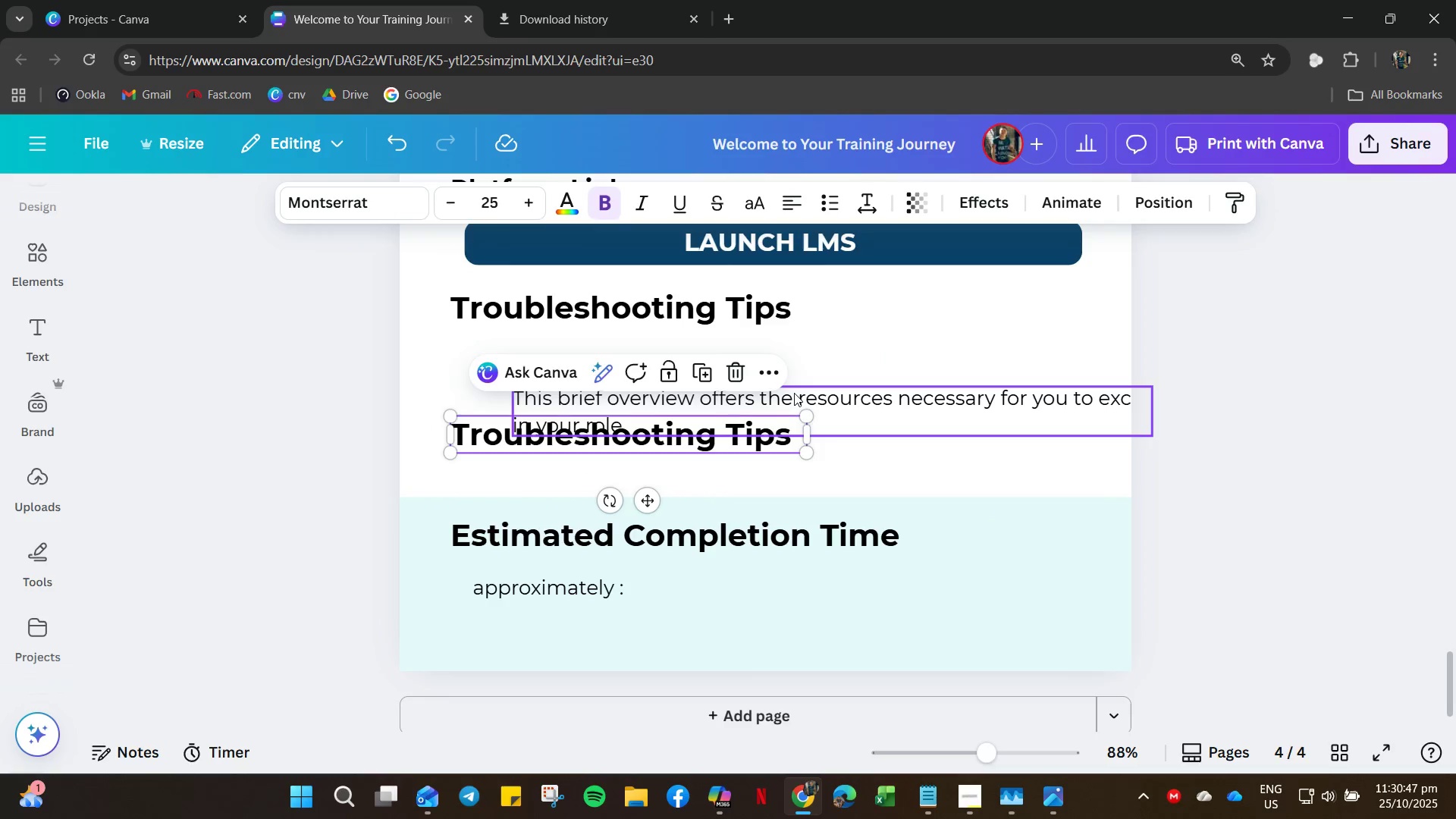 
left_click_drag(start_coordinate=[794, 393], to_coordinate=[759, 349])
 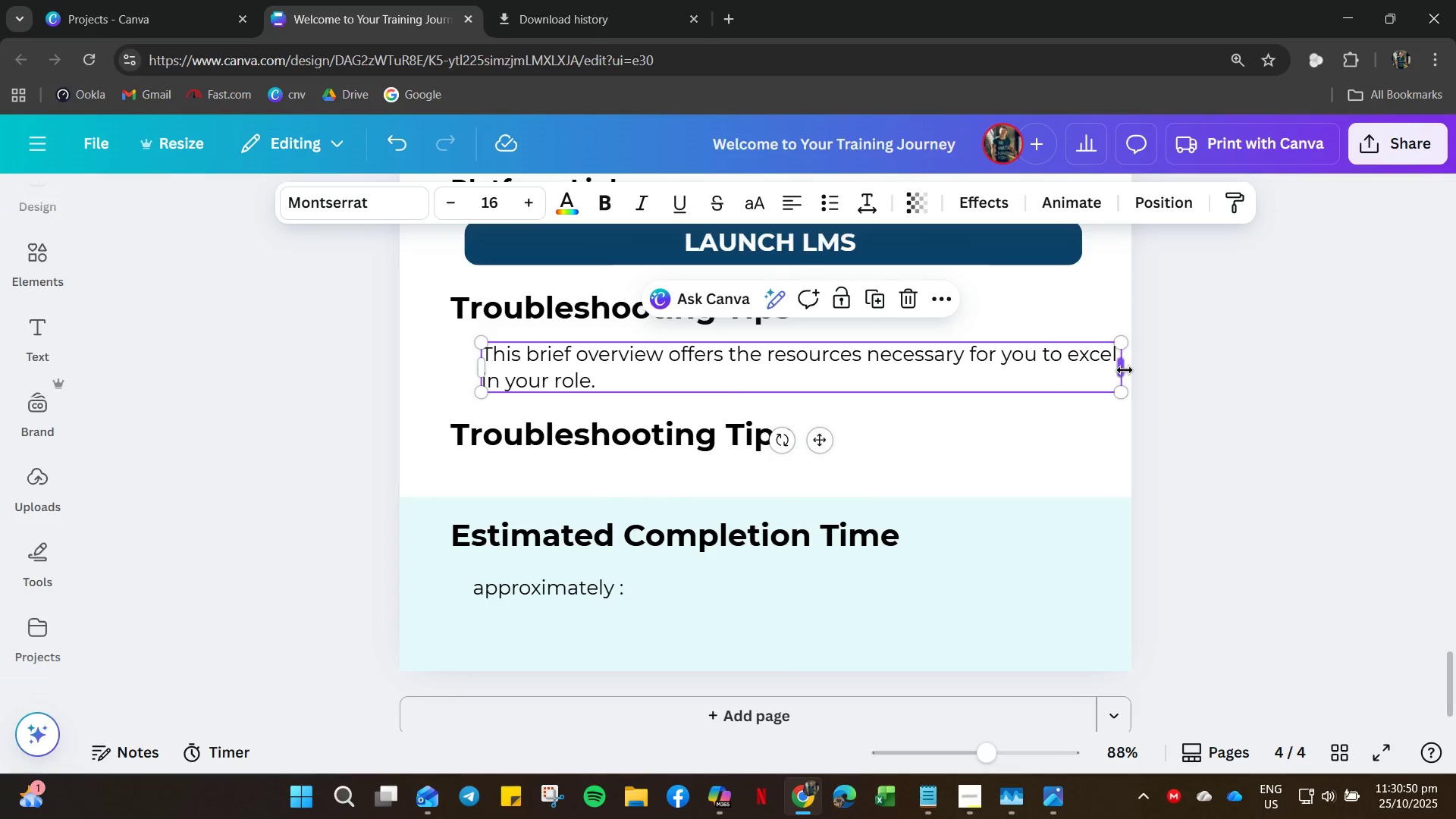 
left_click_drag(start_coordinate=[1124, 370], to_coordinate=[1085, 363])
 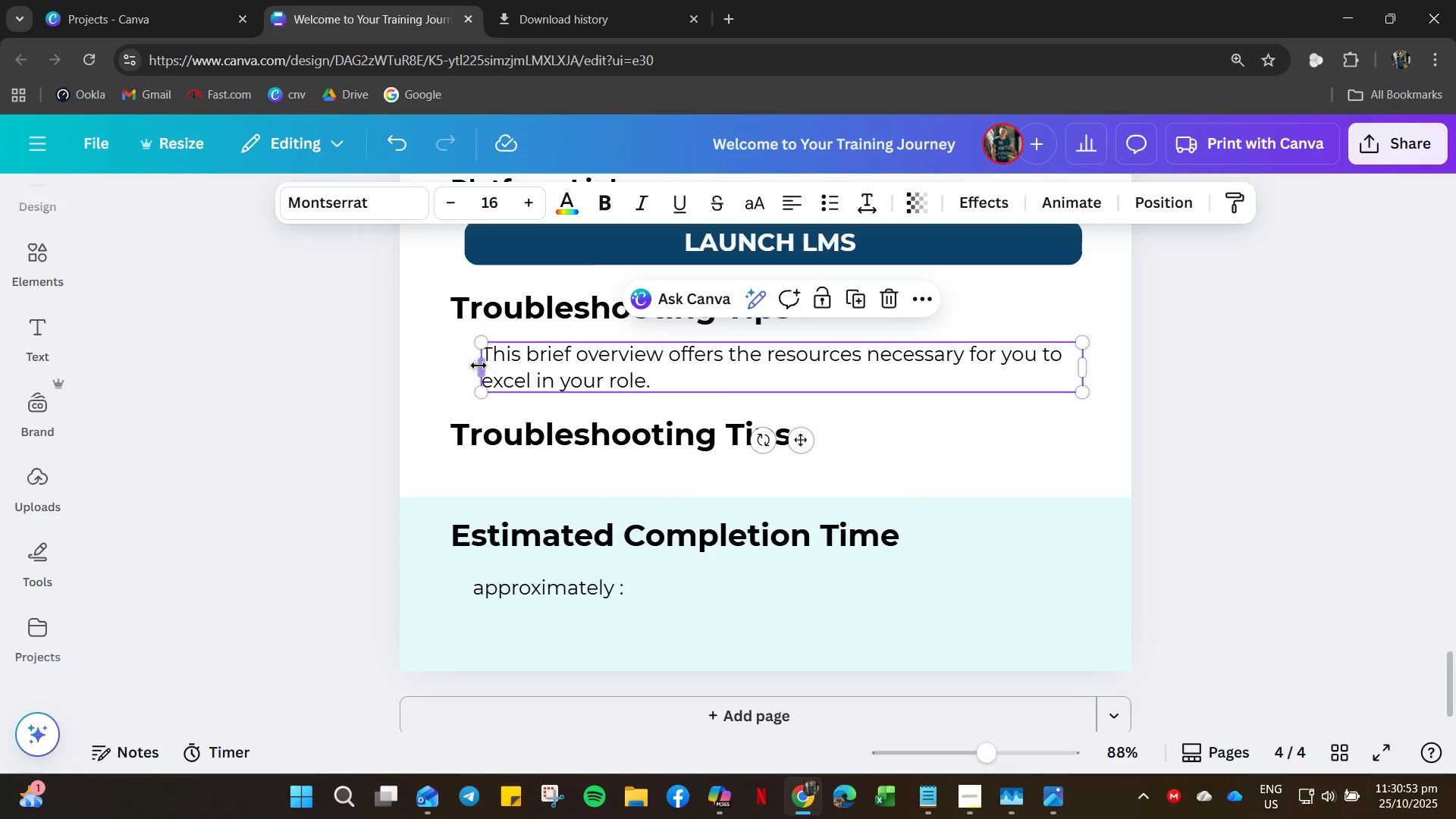 
left_click_drag(start_coordinate=[475, 367], to_coordinate=[465, 368])
 